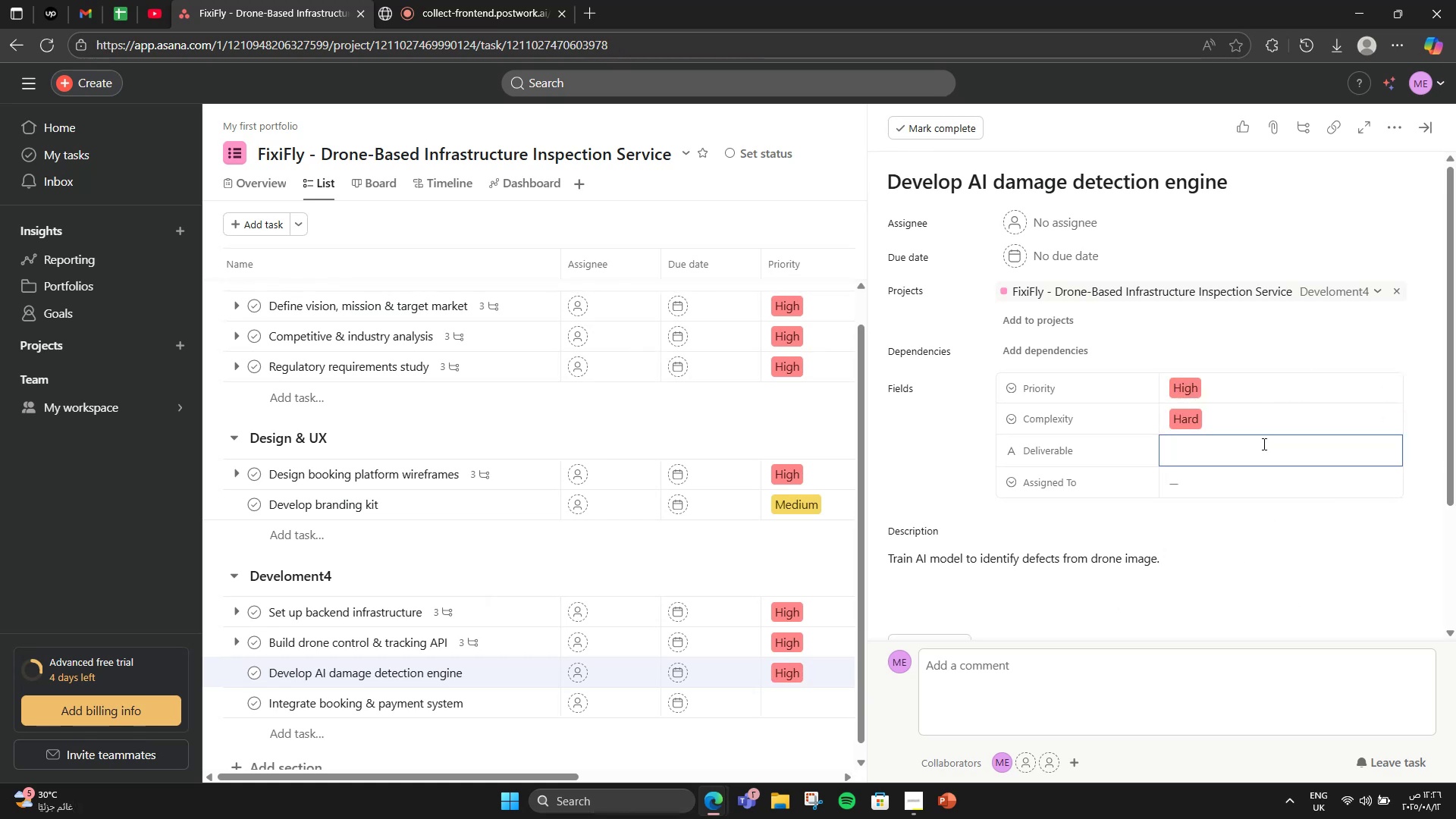 
wait(8.04)
 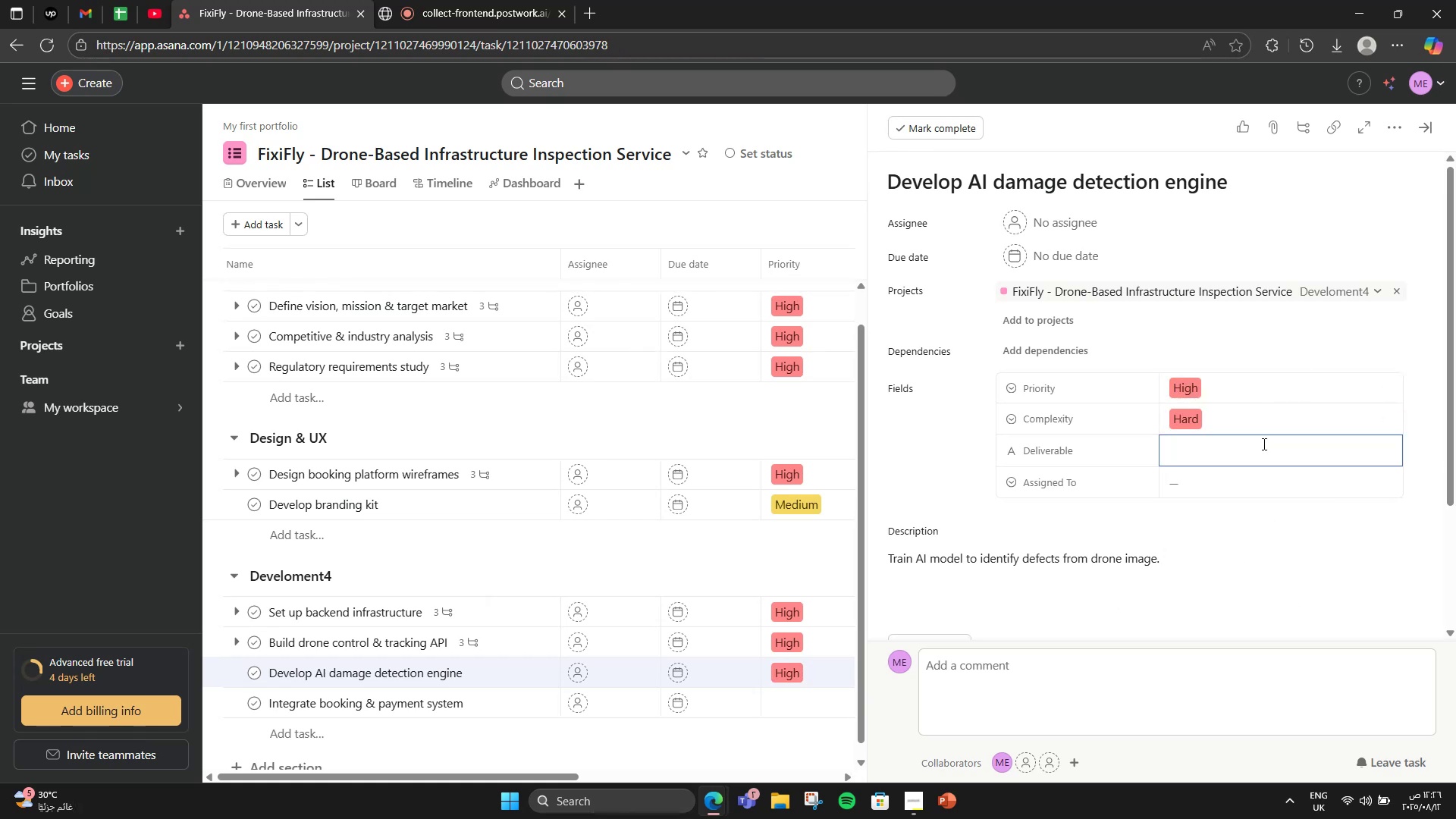 
left_click([1234, 472])
 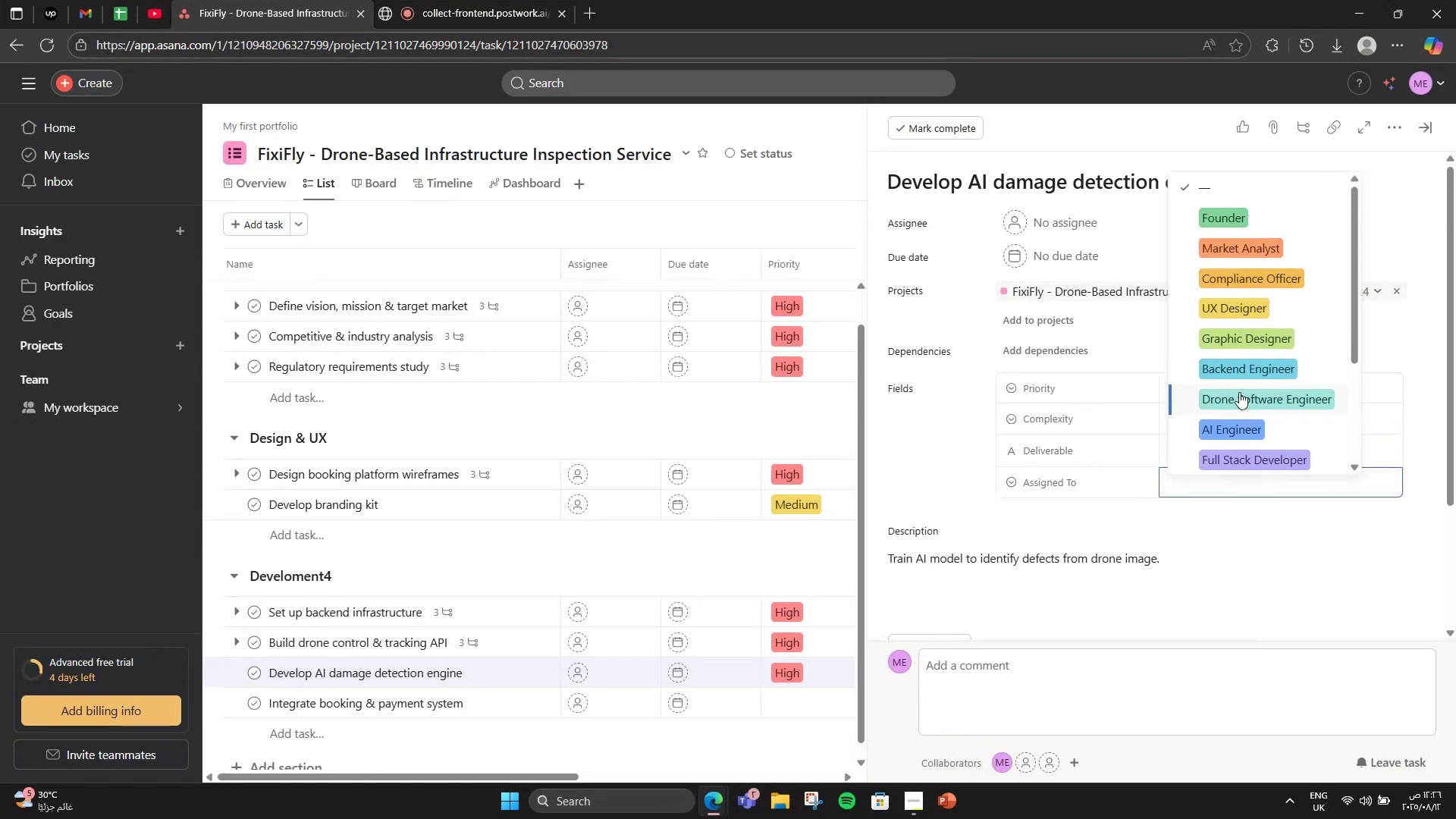 
left_click([1250, 416])
 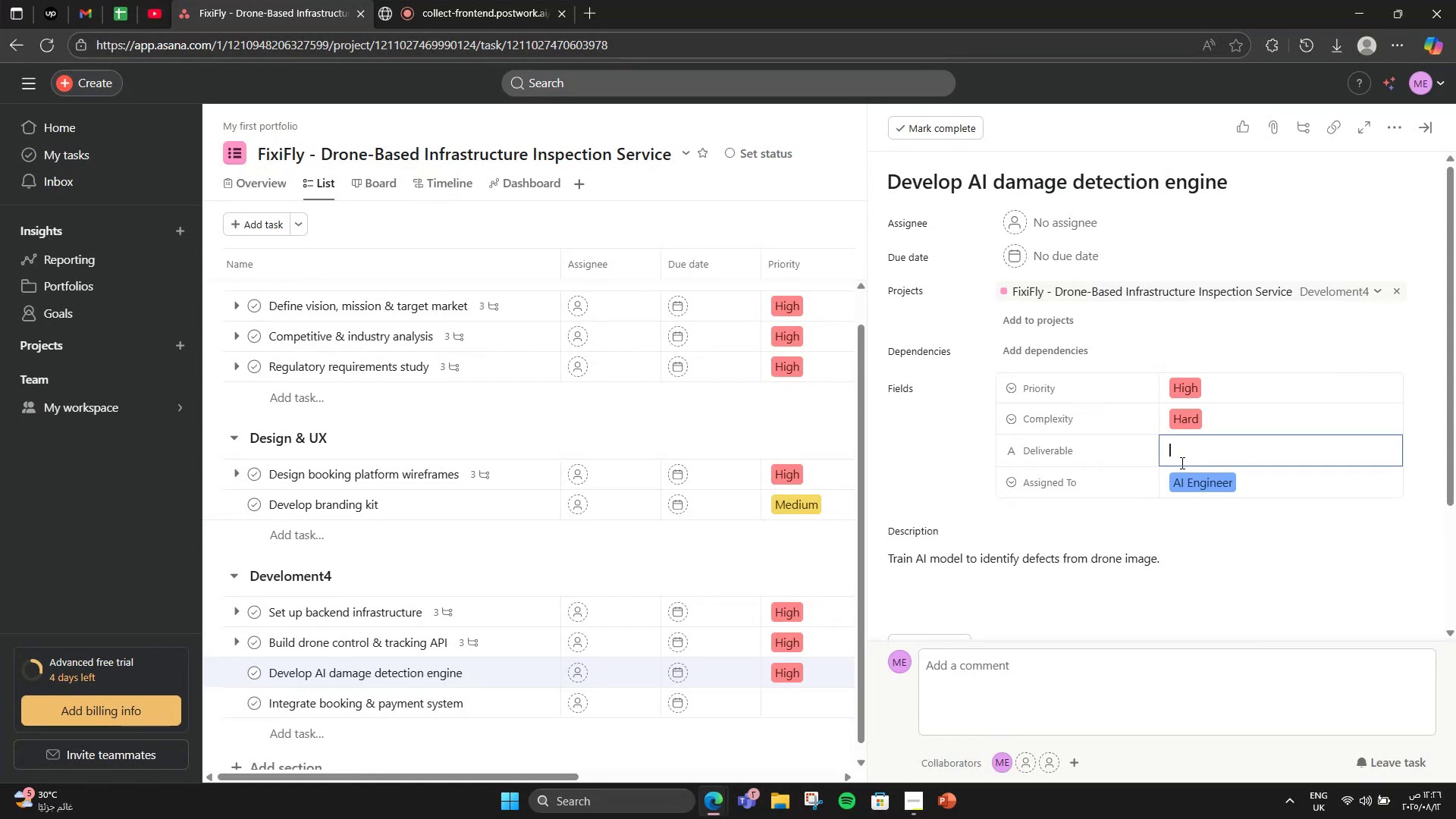 
type(AI Model & Reports)
 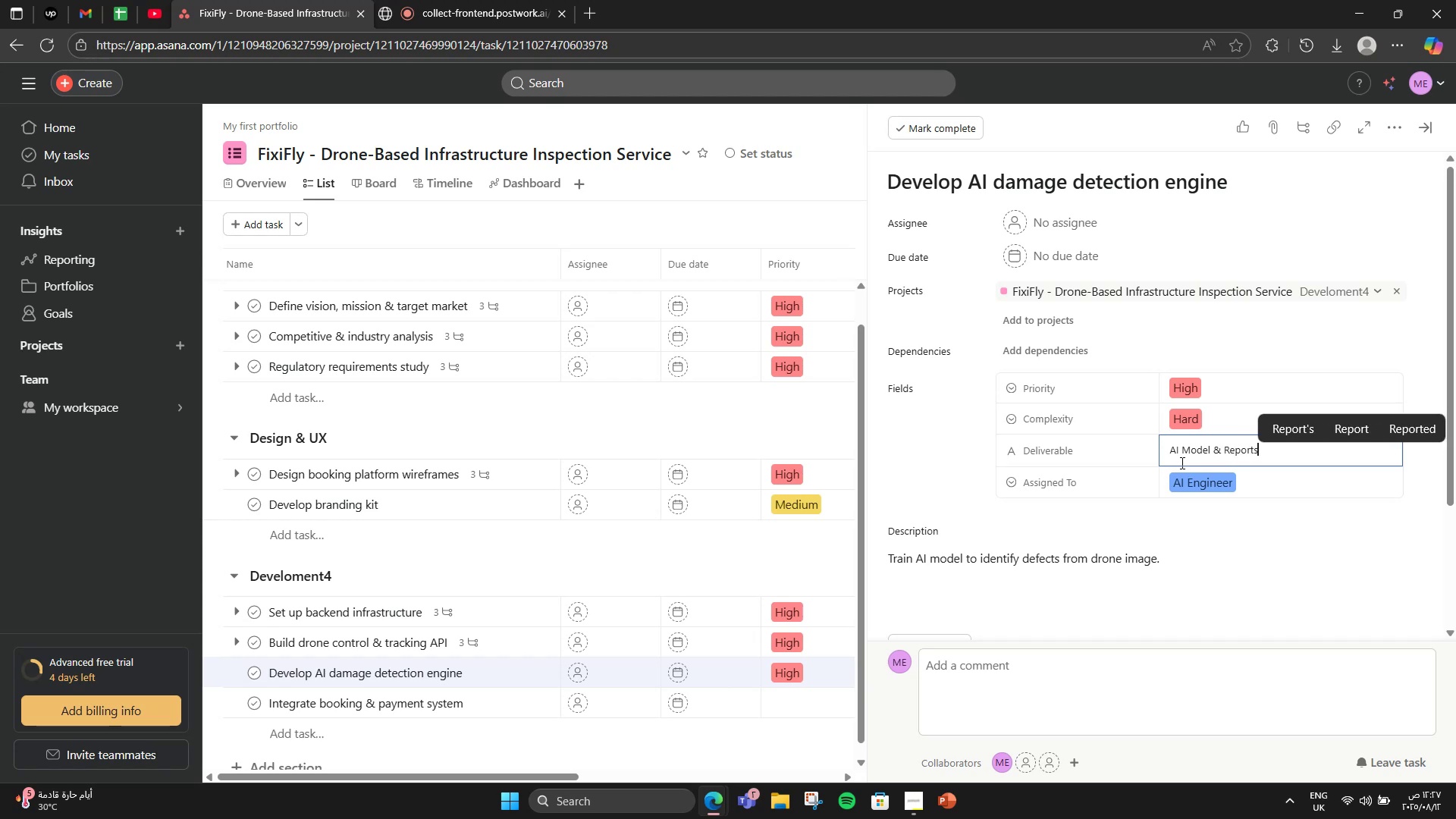 
scroll: coordinate [1175, 472], scroll_direction: down, amount: 2.0
 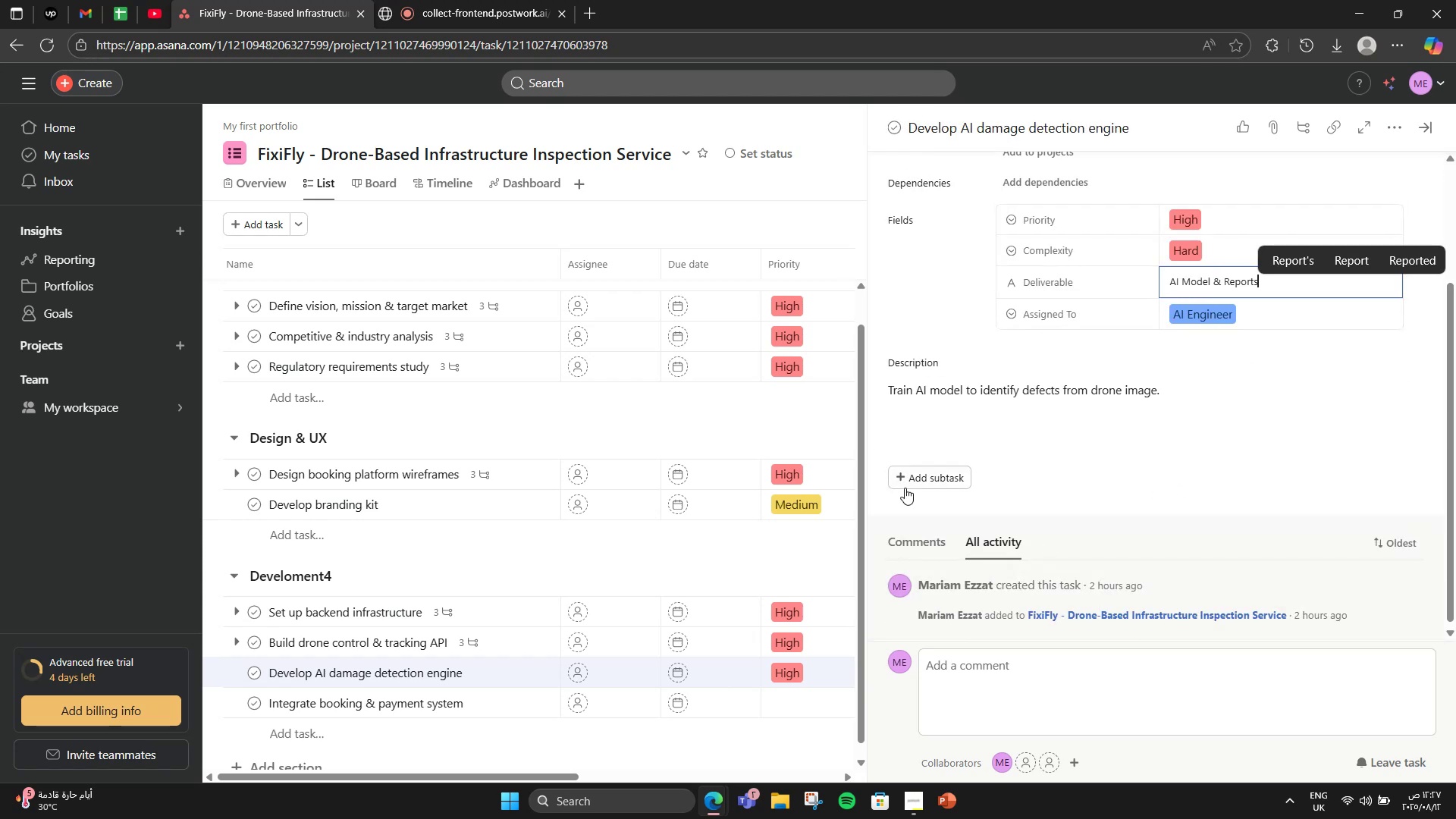 
left_click_drag(start_coordinate=[916, 485], to_coordinate=[912, 487])
 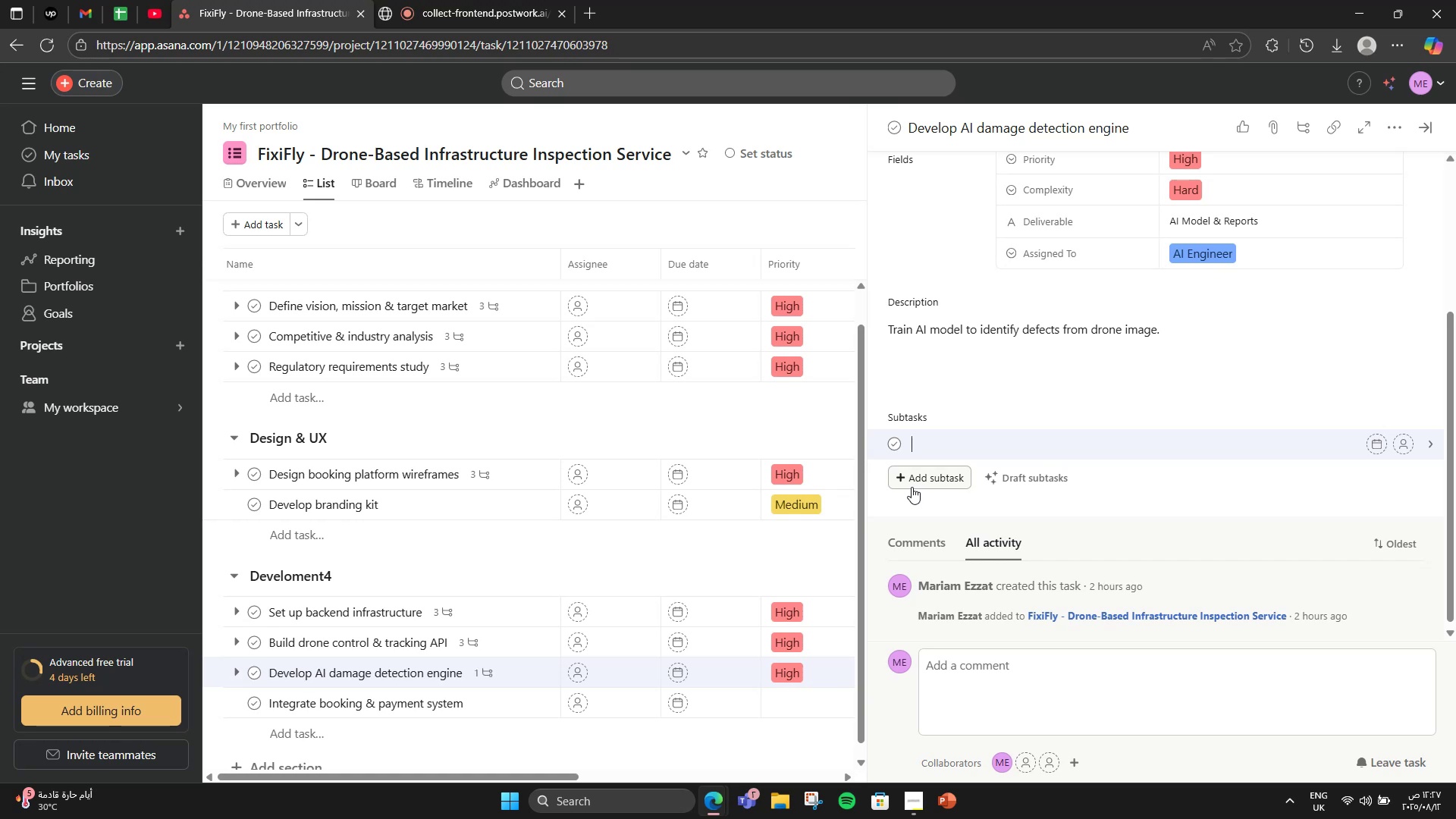 
type(Data collection)
 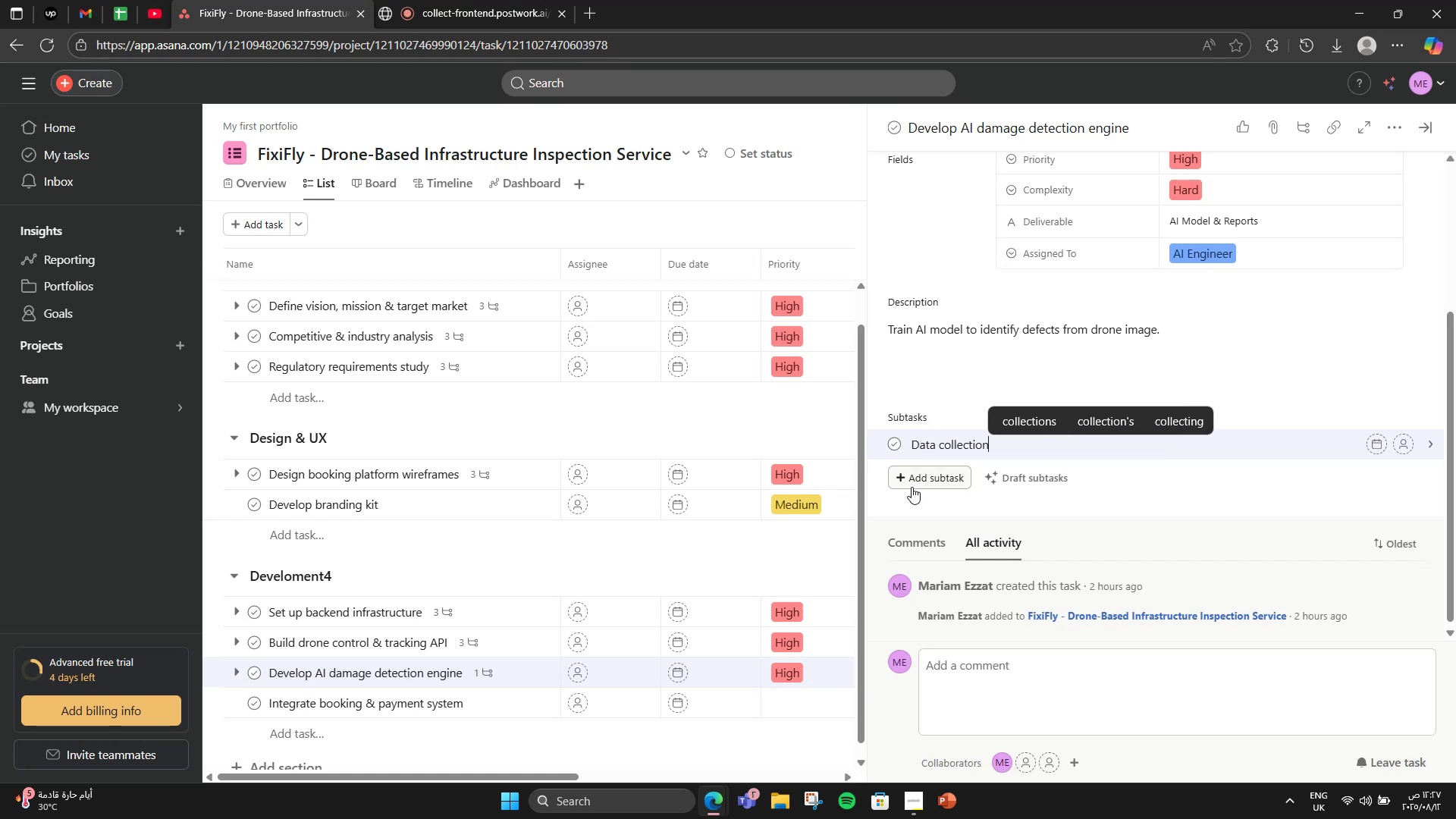 
key(Enter)
 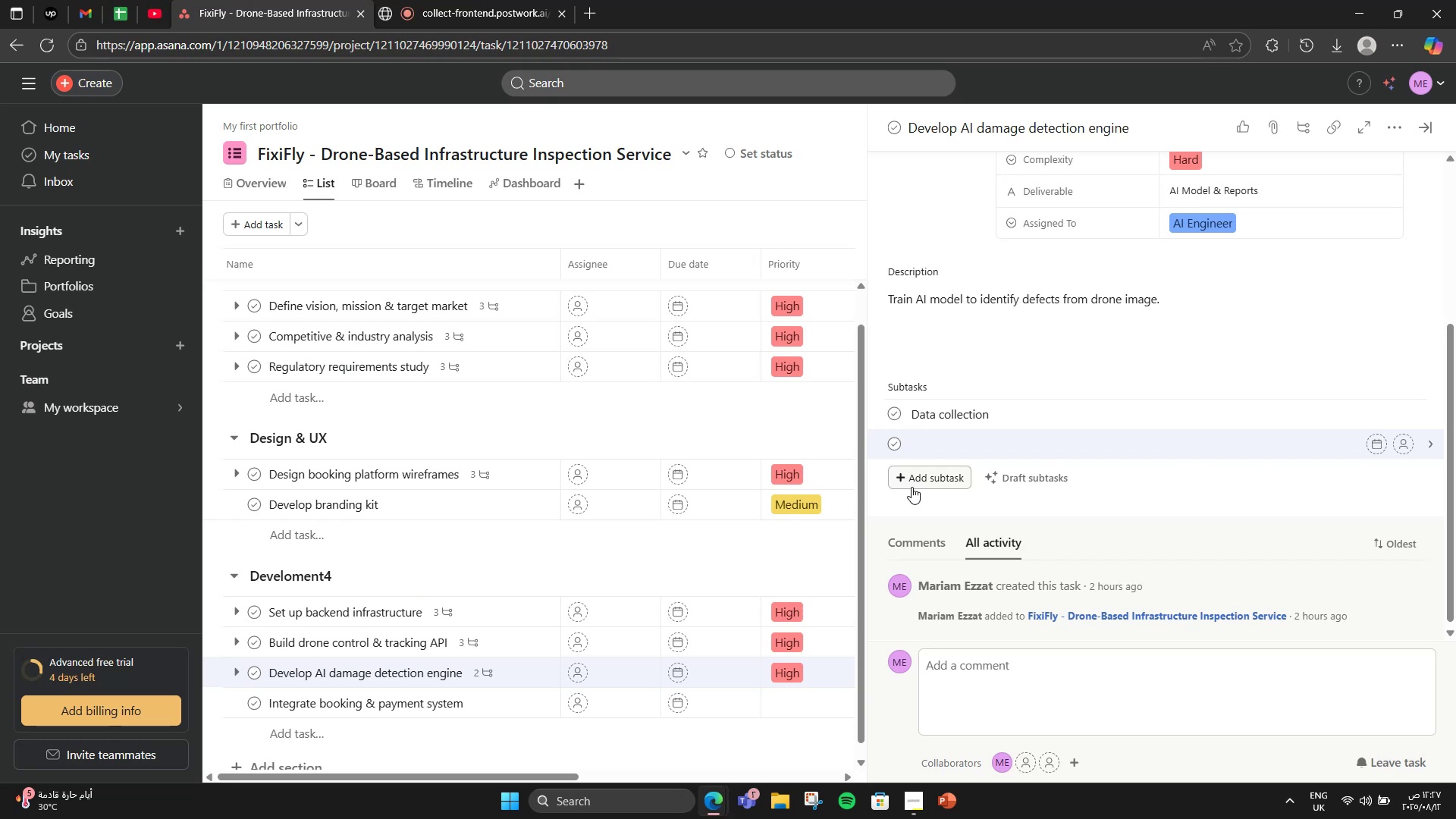 
wait(6.77)
 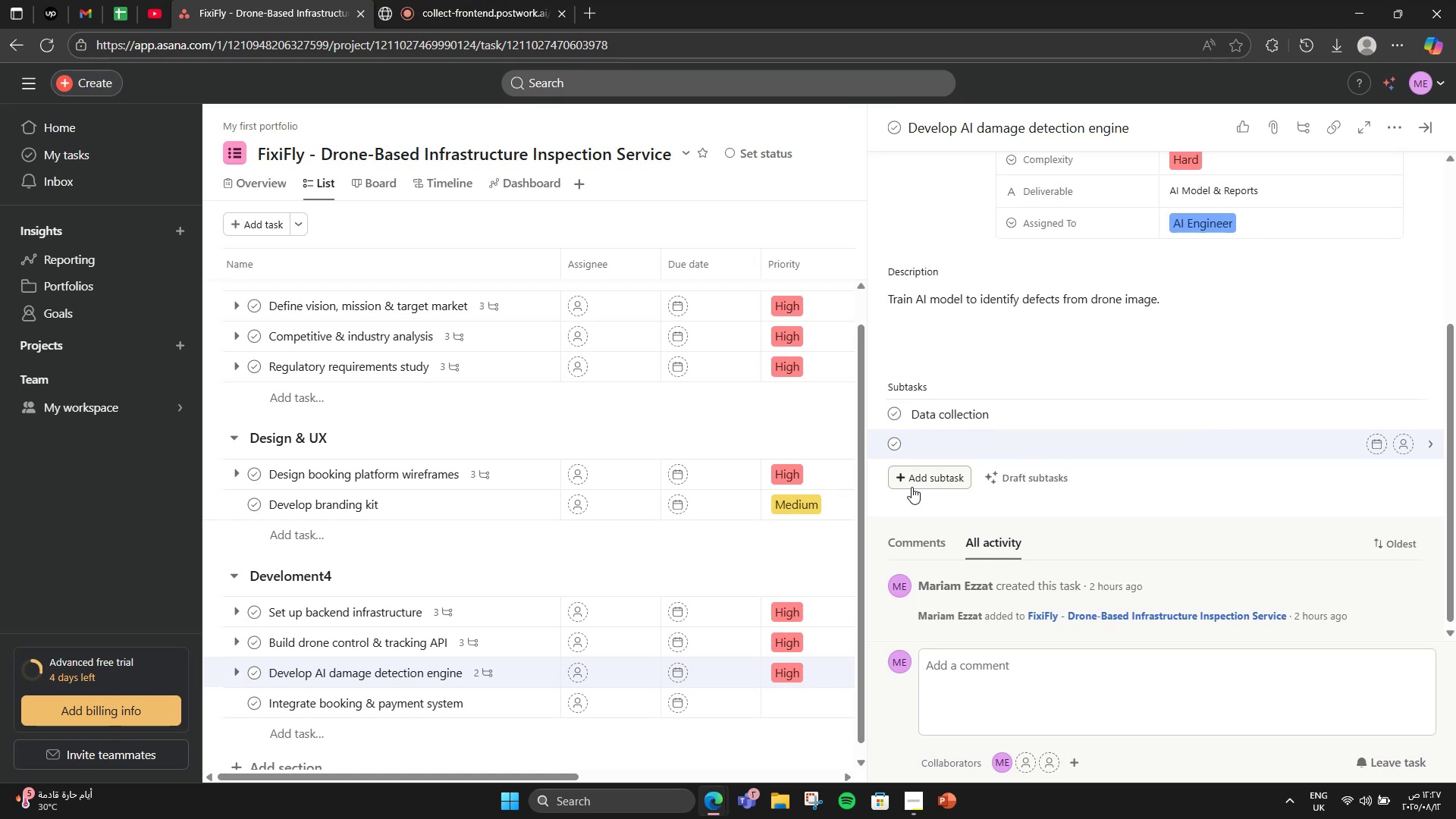 
type(Model training)
 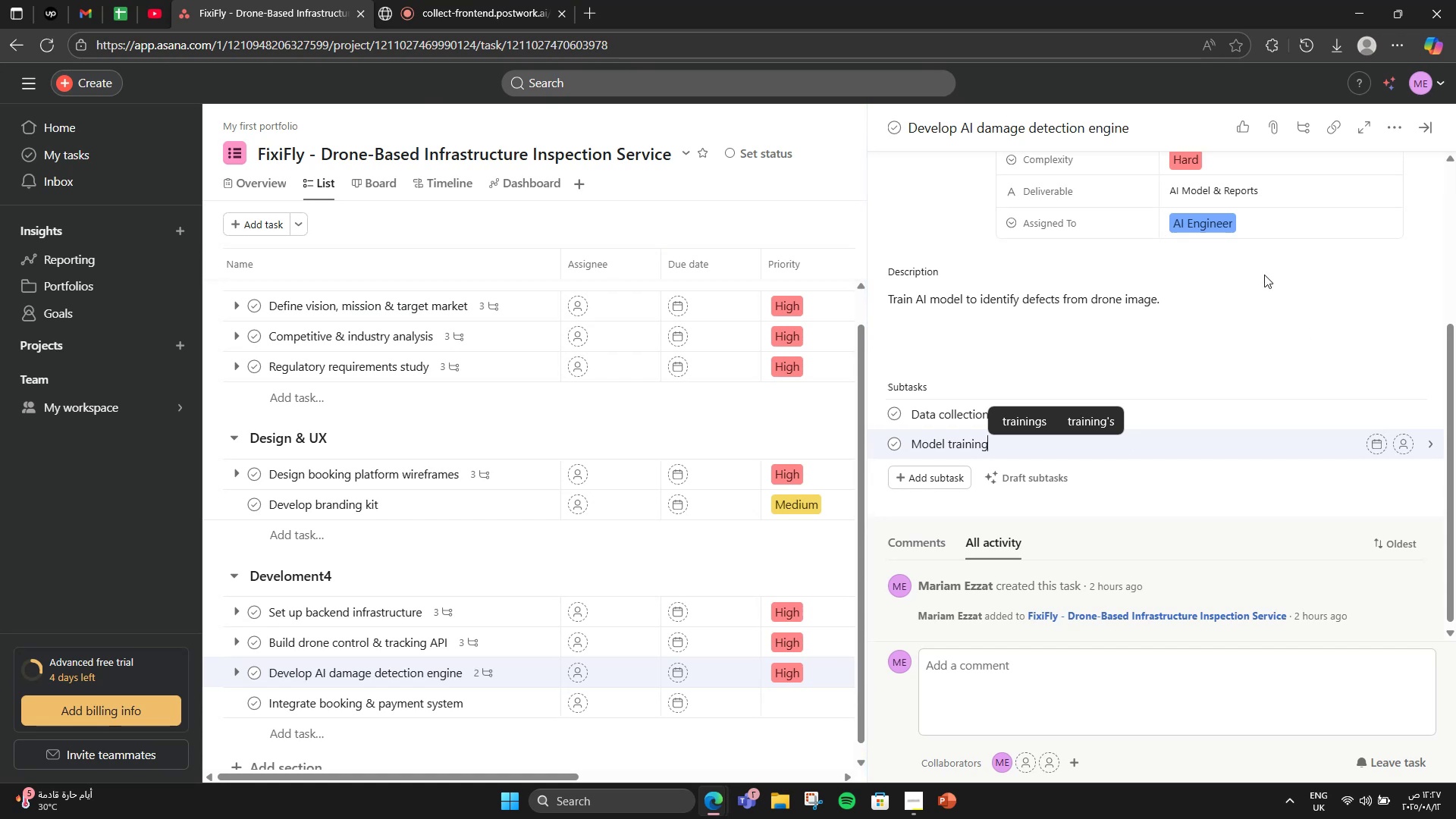 
wait(26.42)
 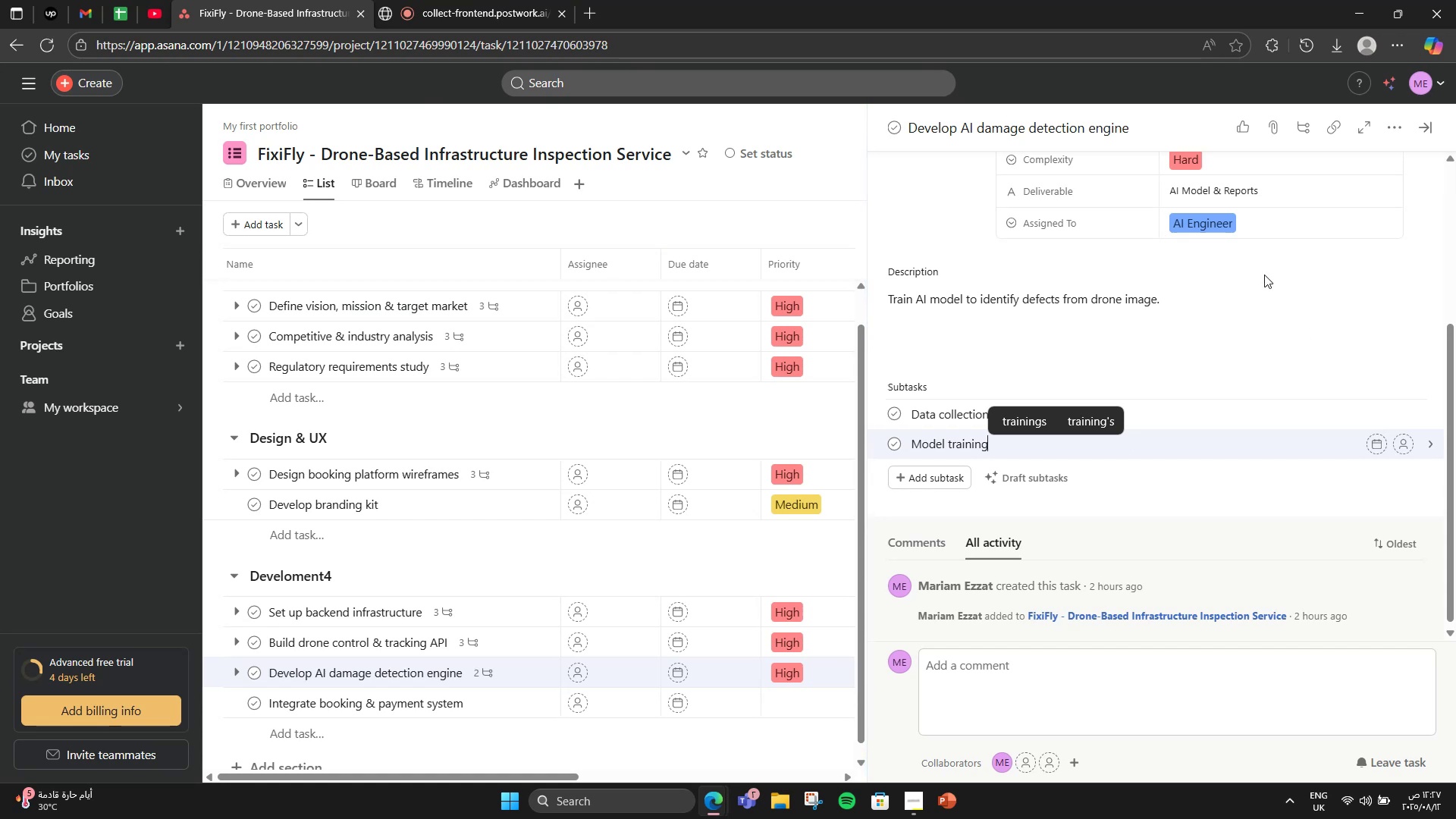 
key(Enter)
 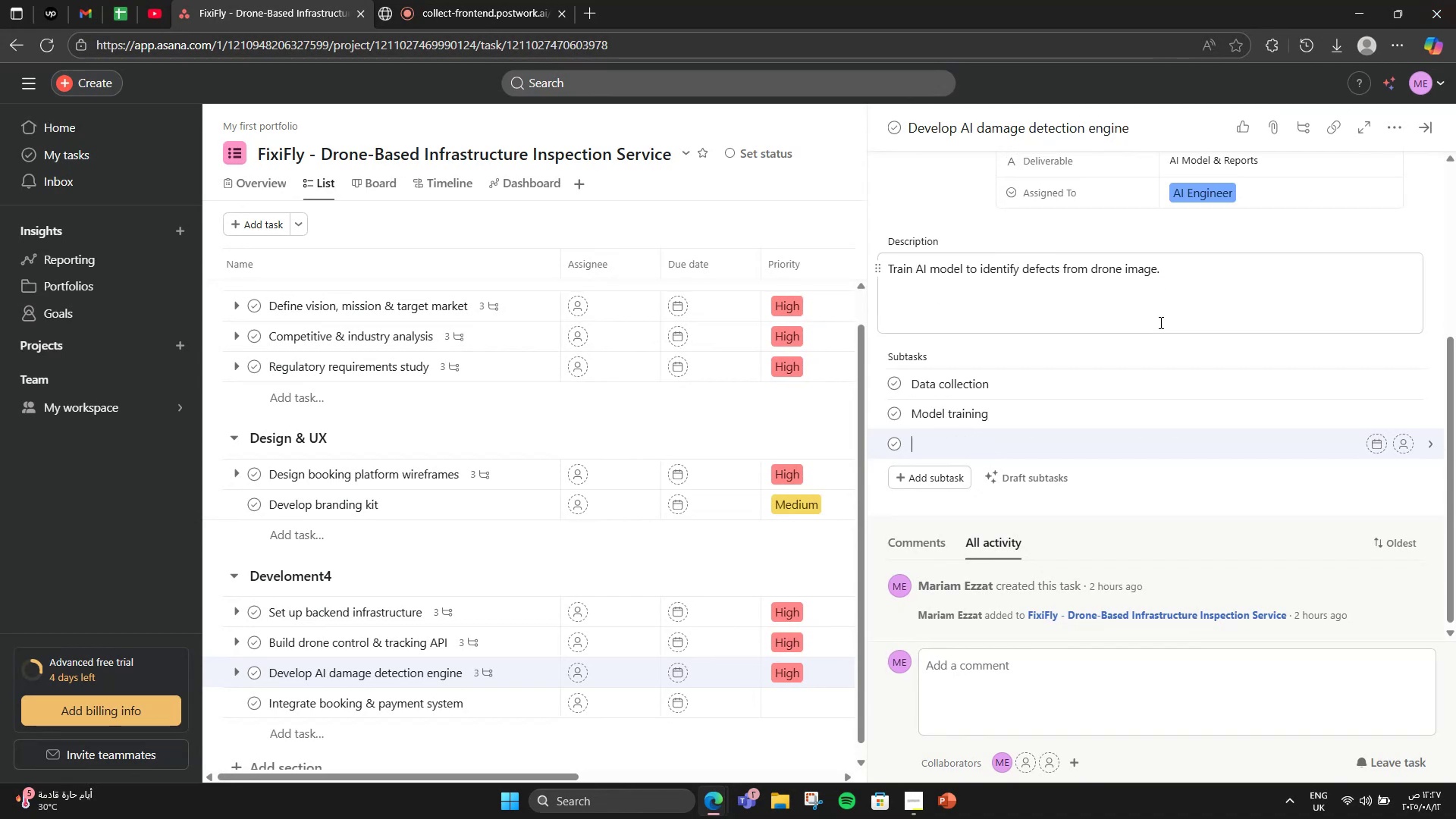 
key(CapsLock)
 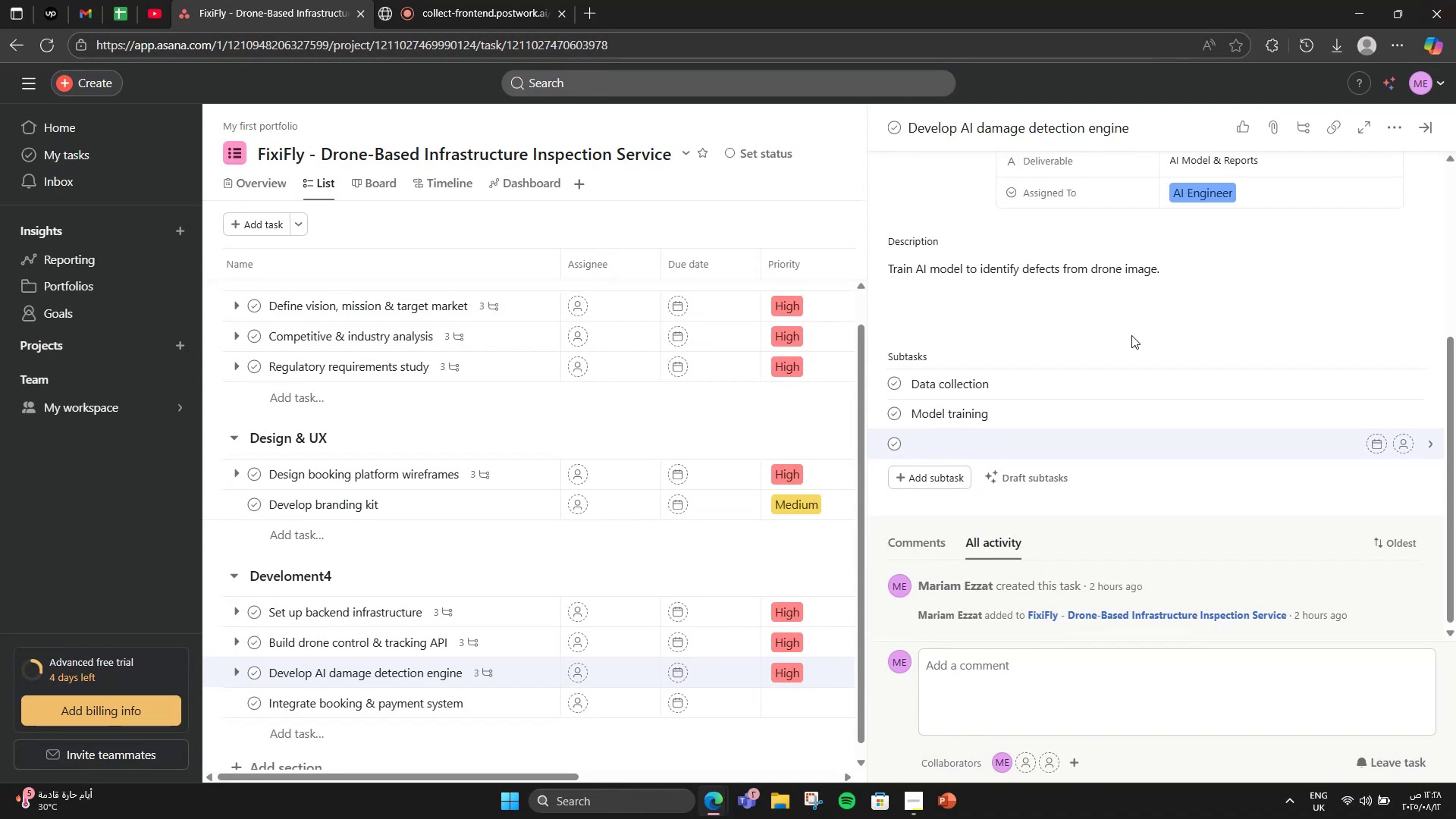 
key(T)
 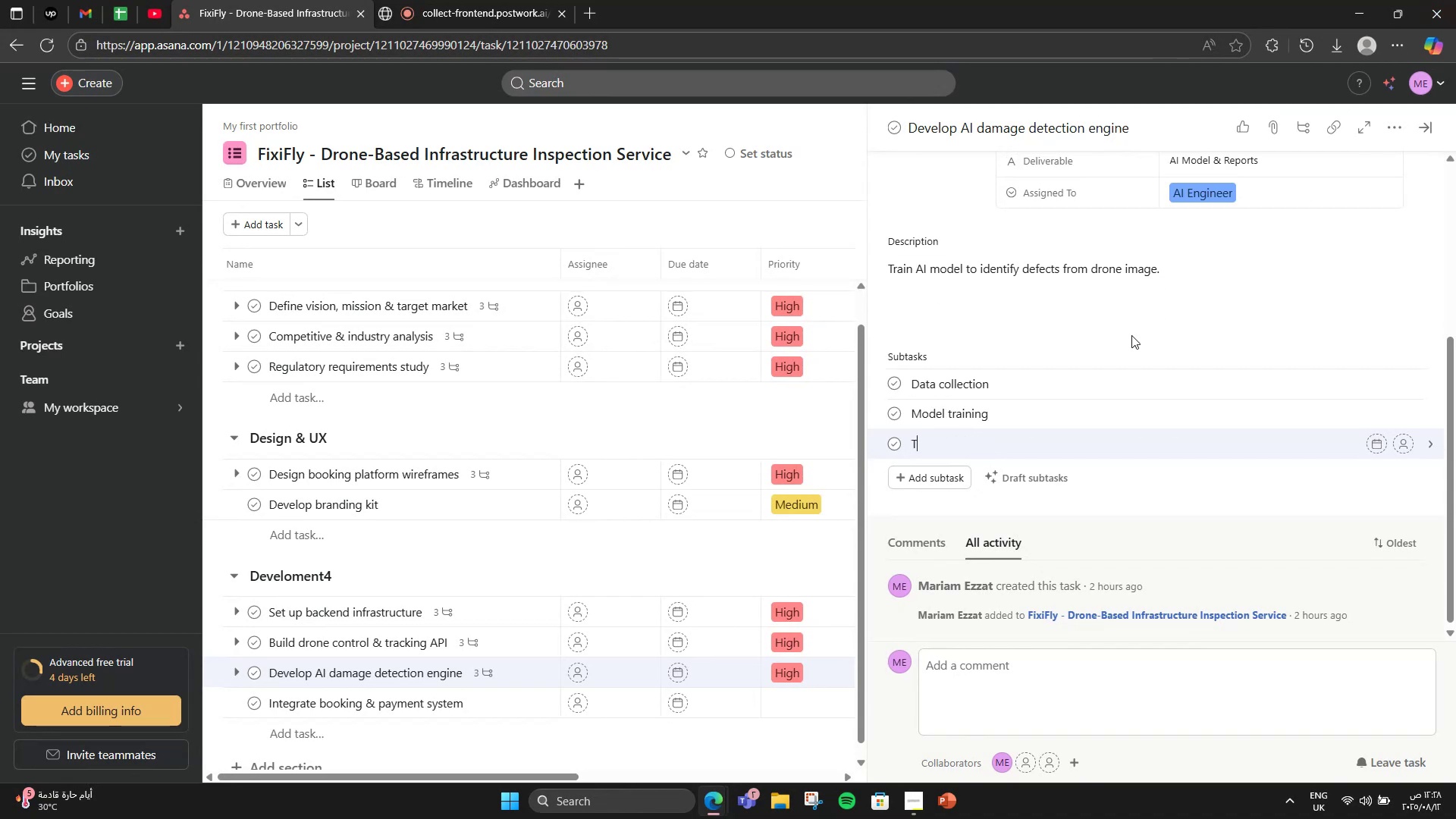 
key(CapsLock)
 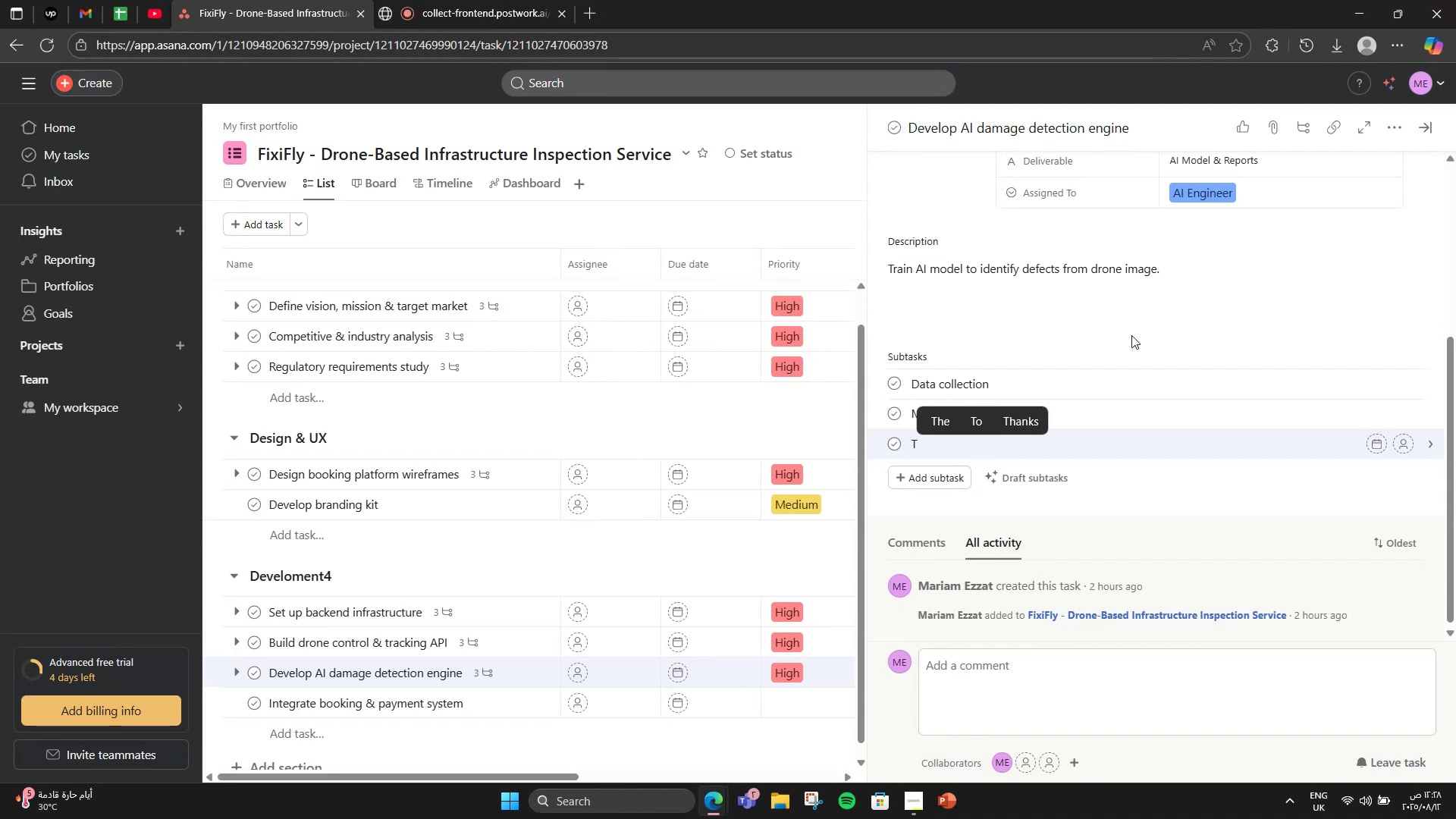 
key(R)
 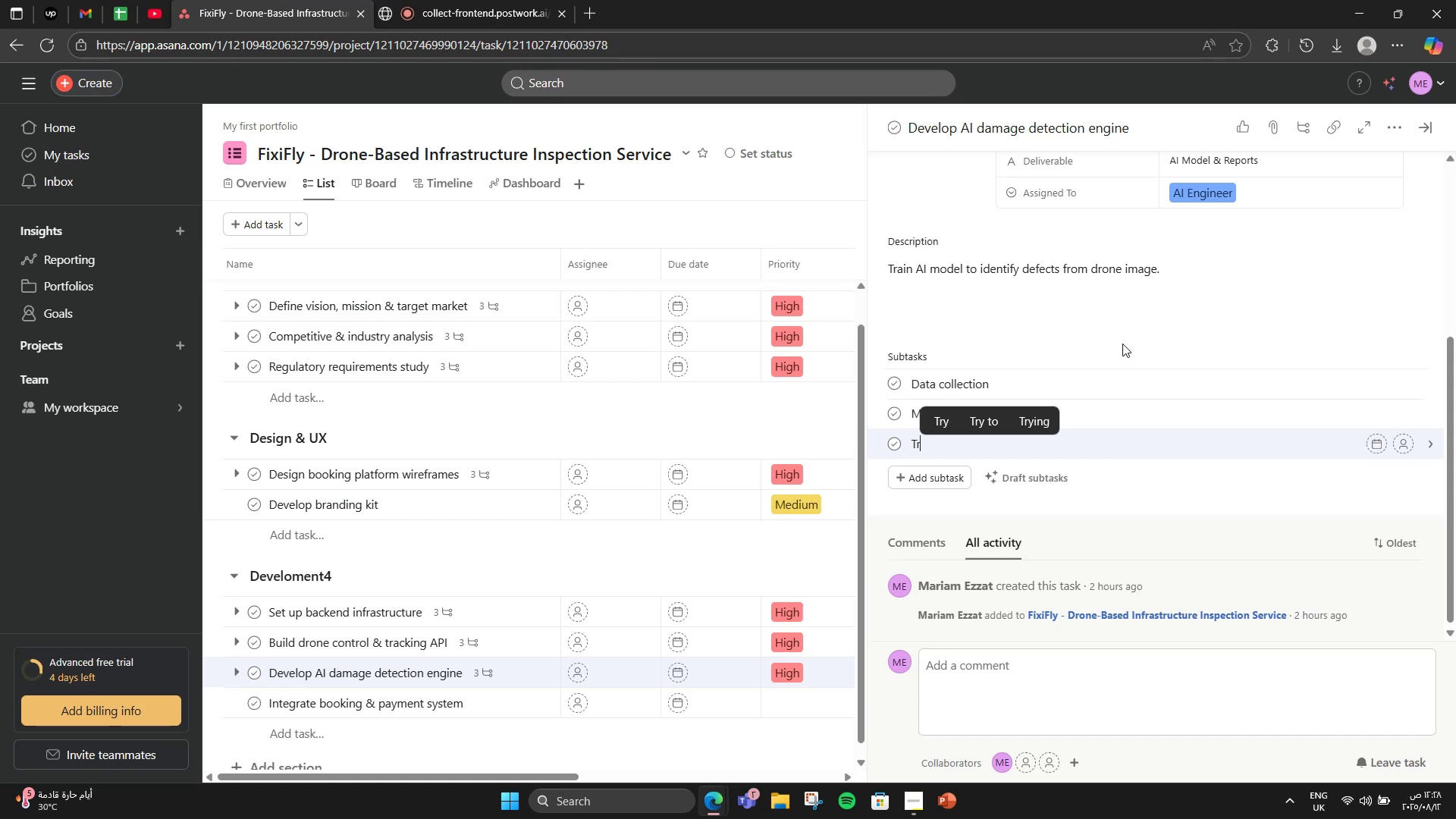 
key(Backspace)
 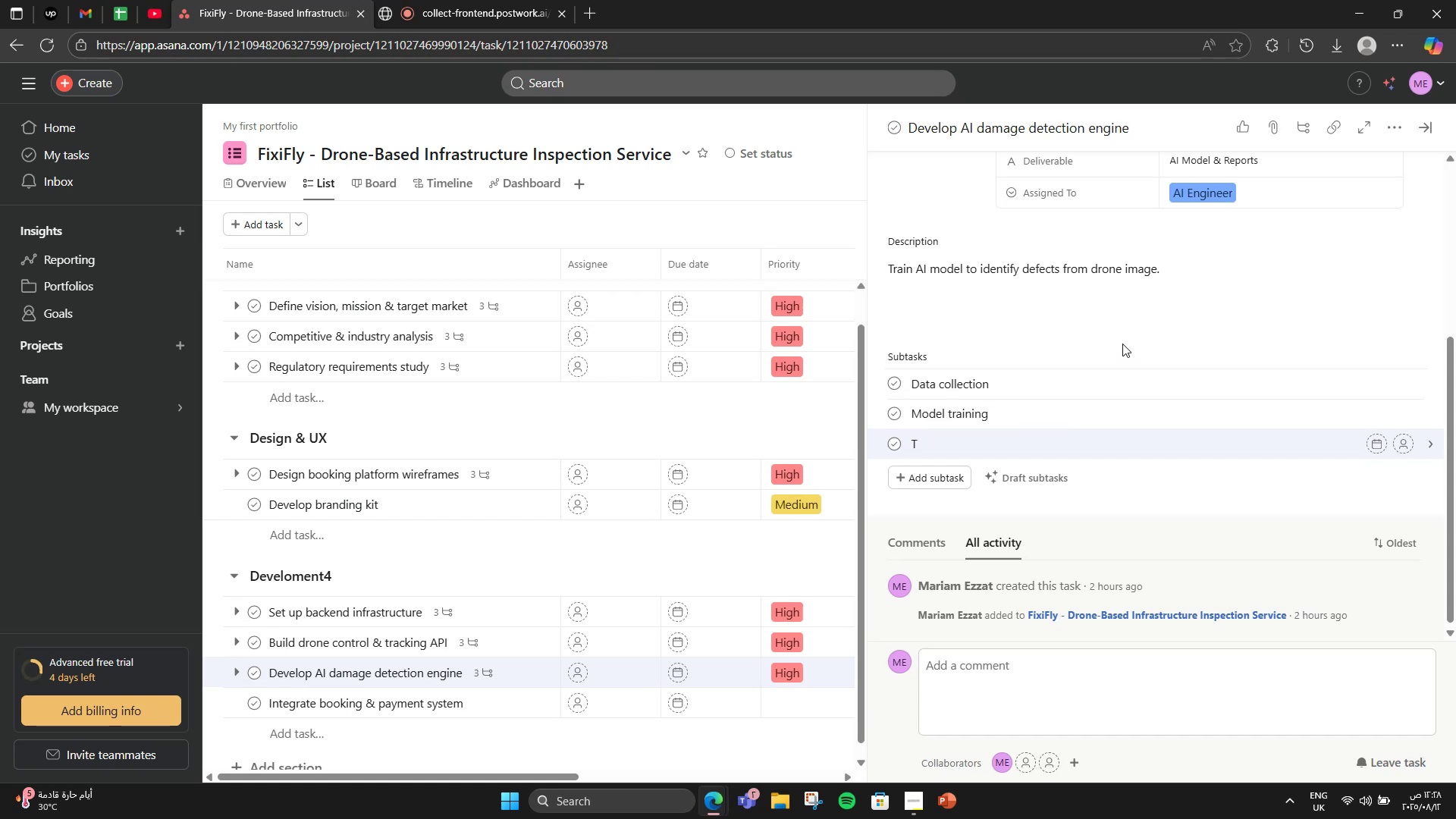 
type(esting )
 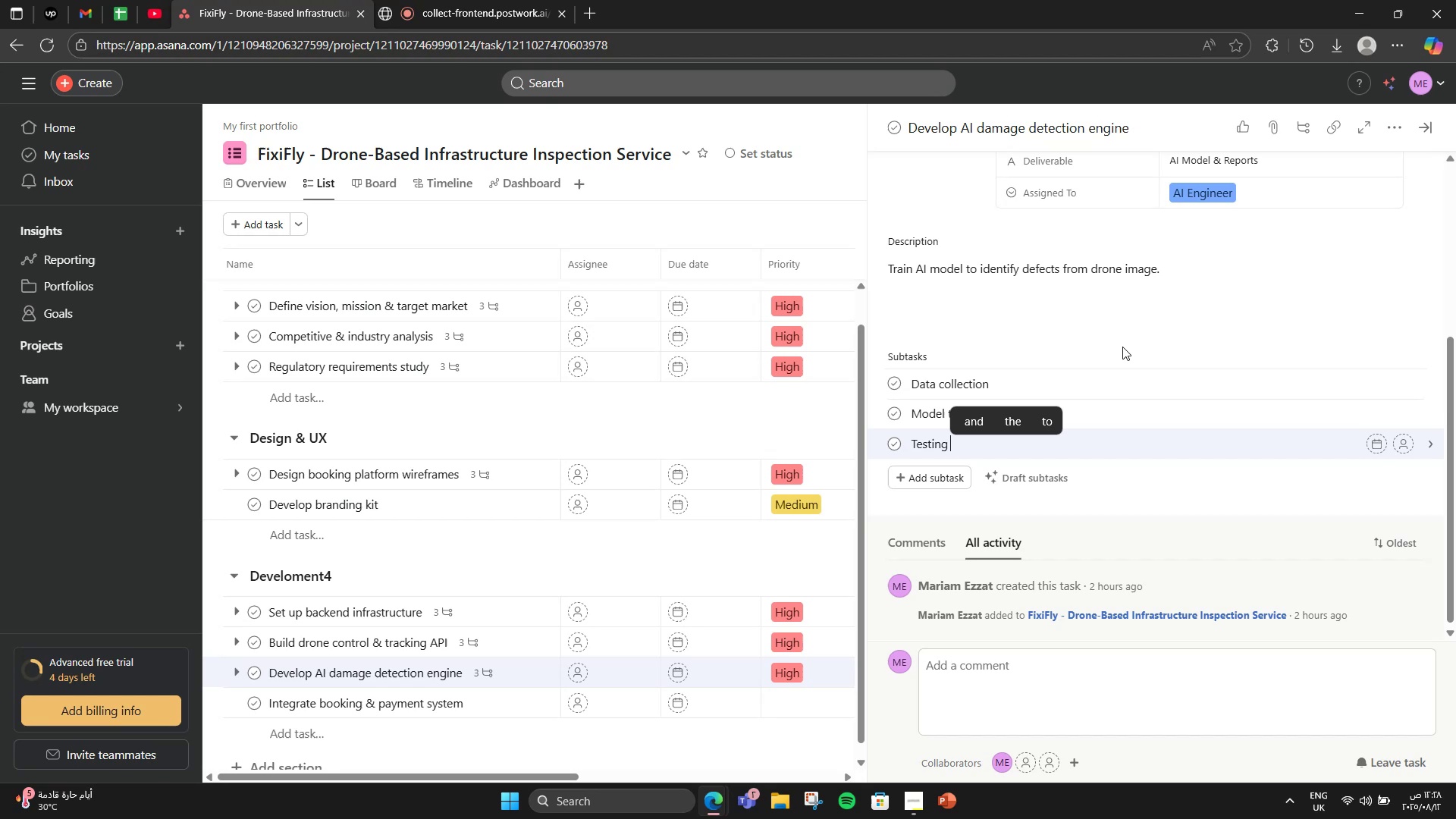 
key(Control+7)
 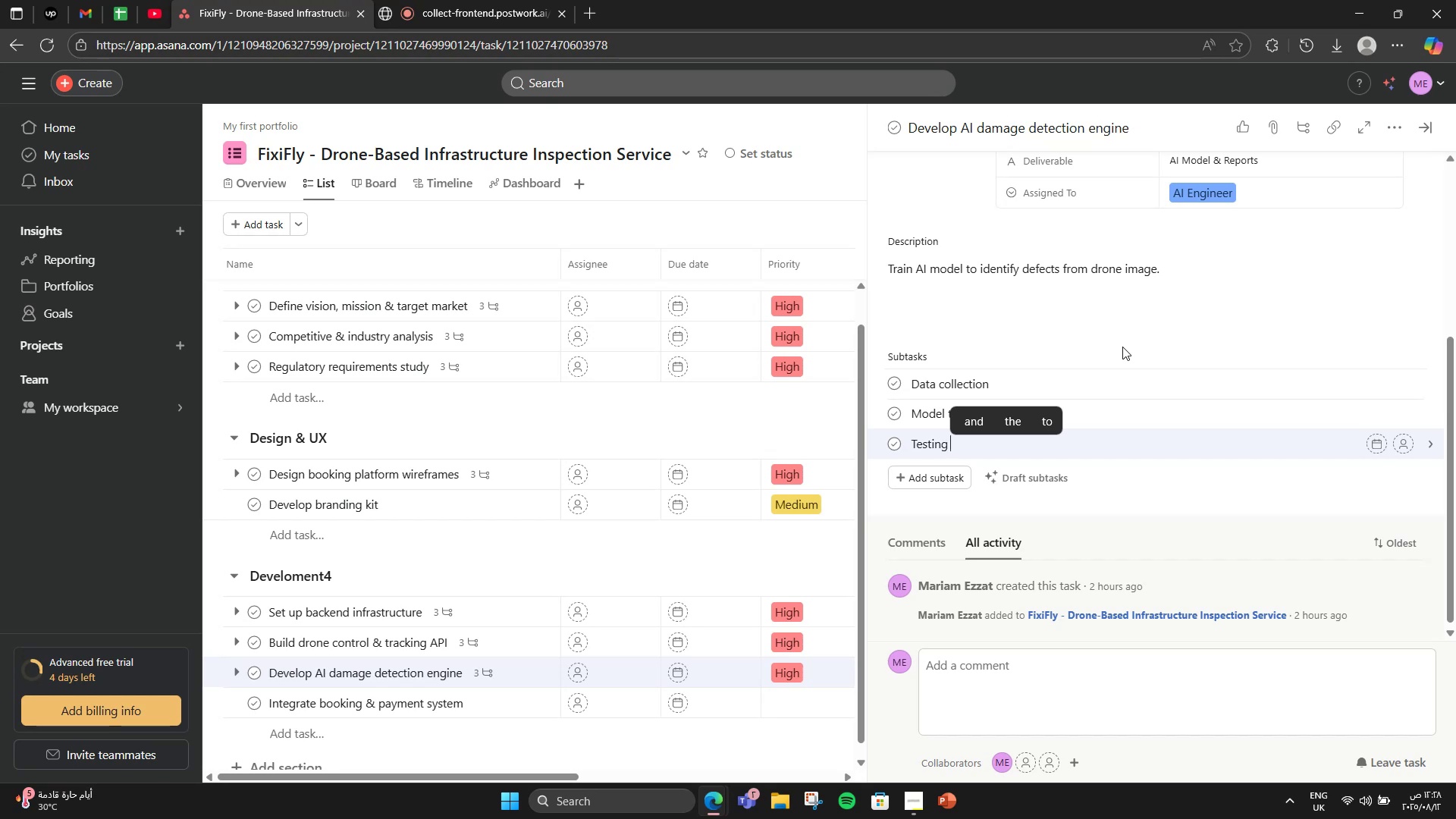 
key(Space)
 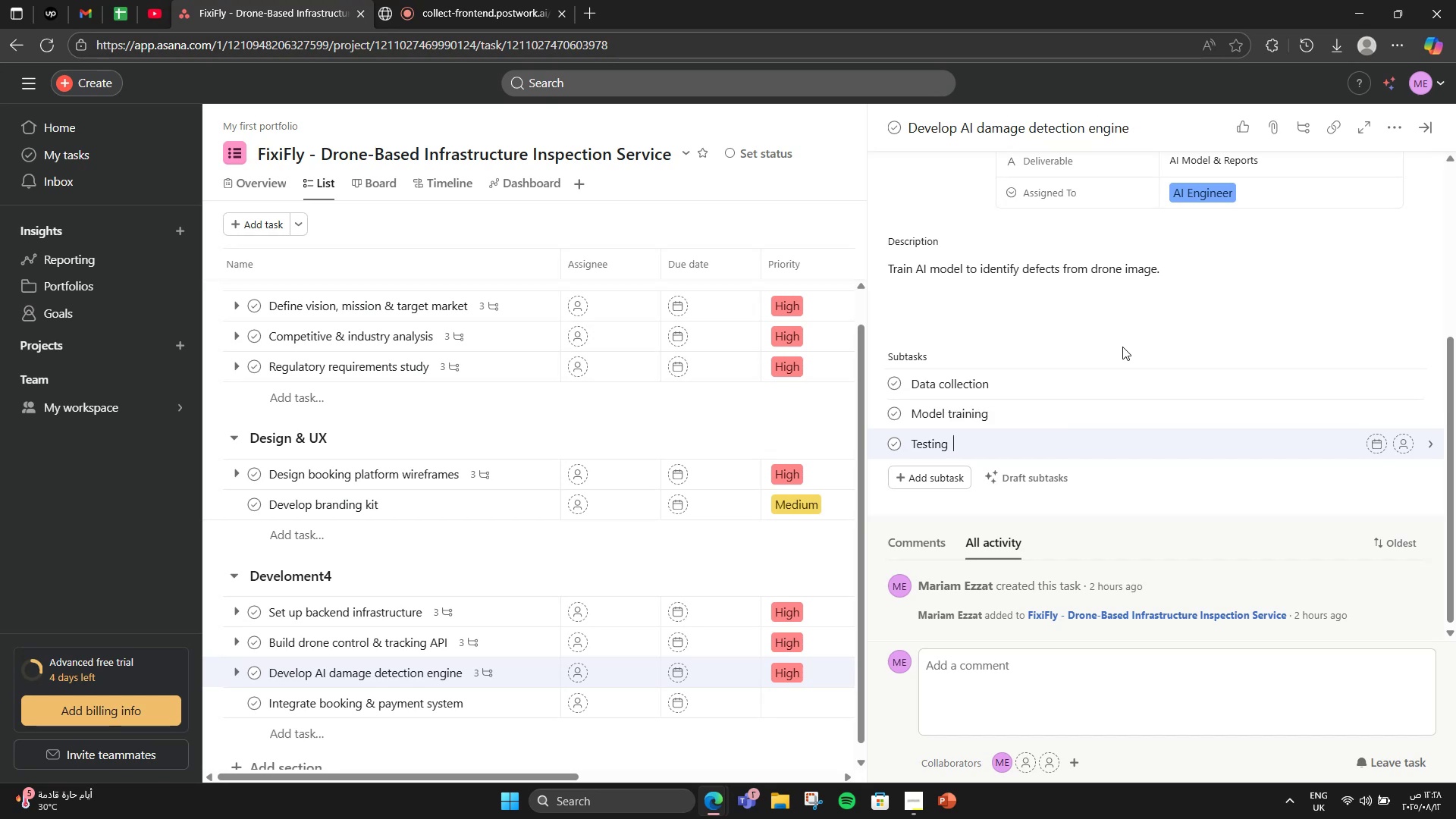 
type(v)
key(Backspace)
key(Backspace)
type(& ve)
key(Backspace)
type(alidation)
 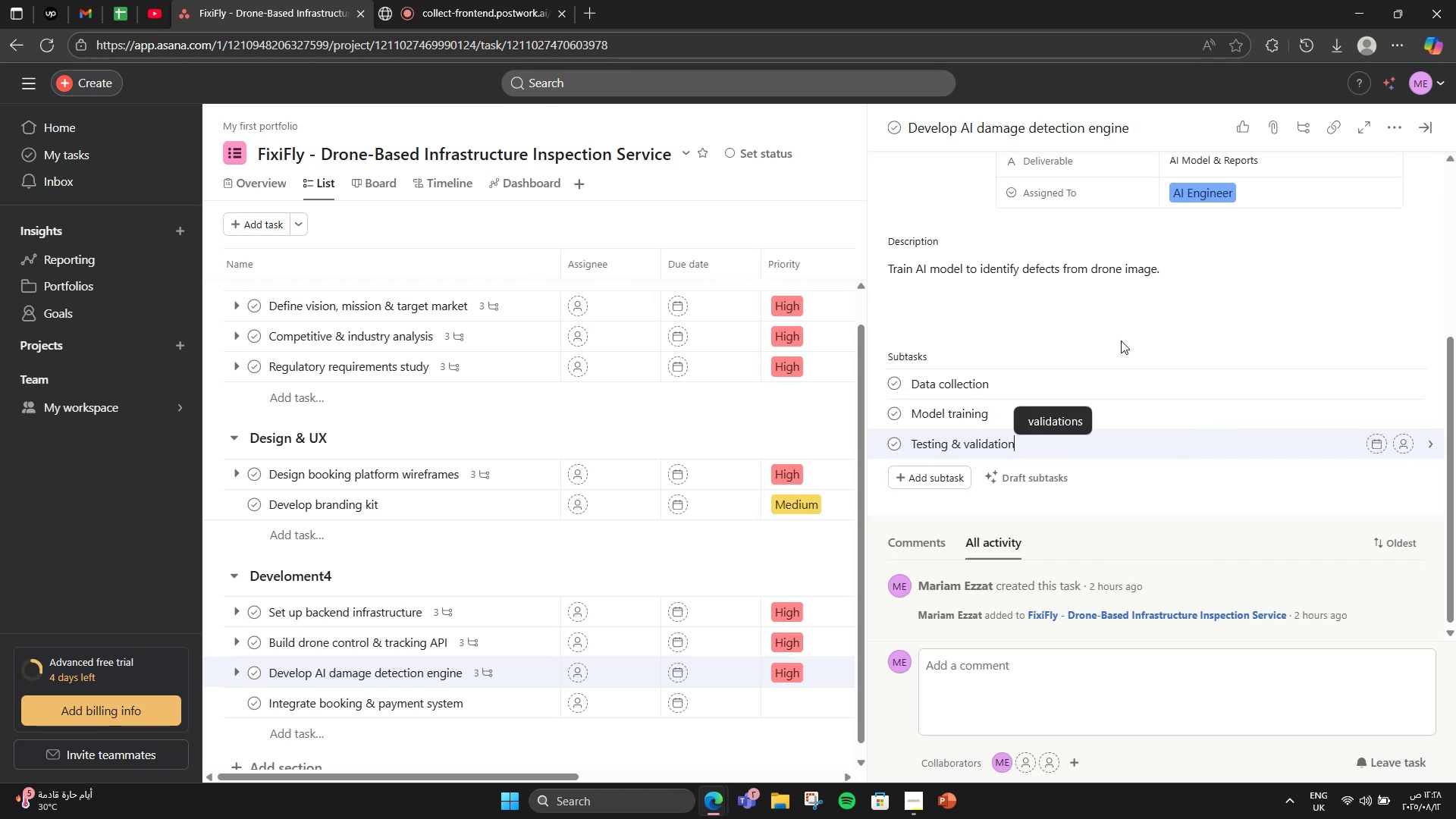 
wait(6.05)
 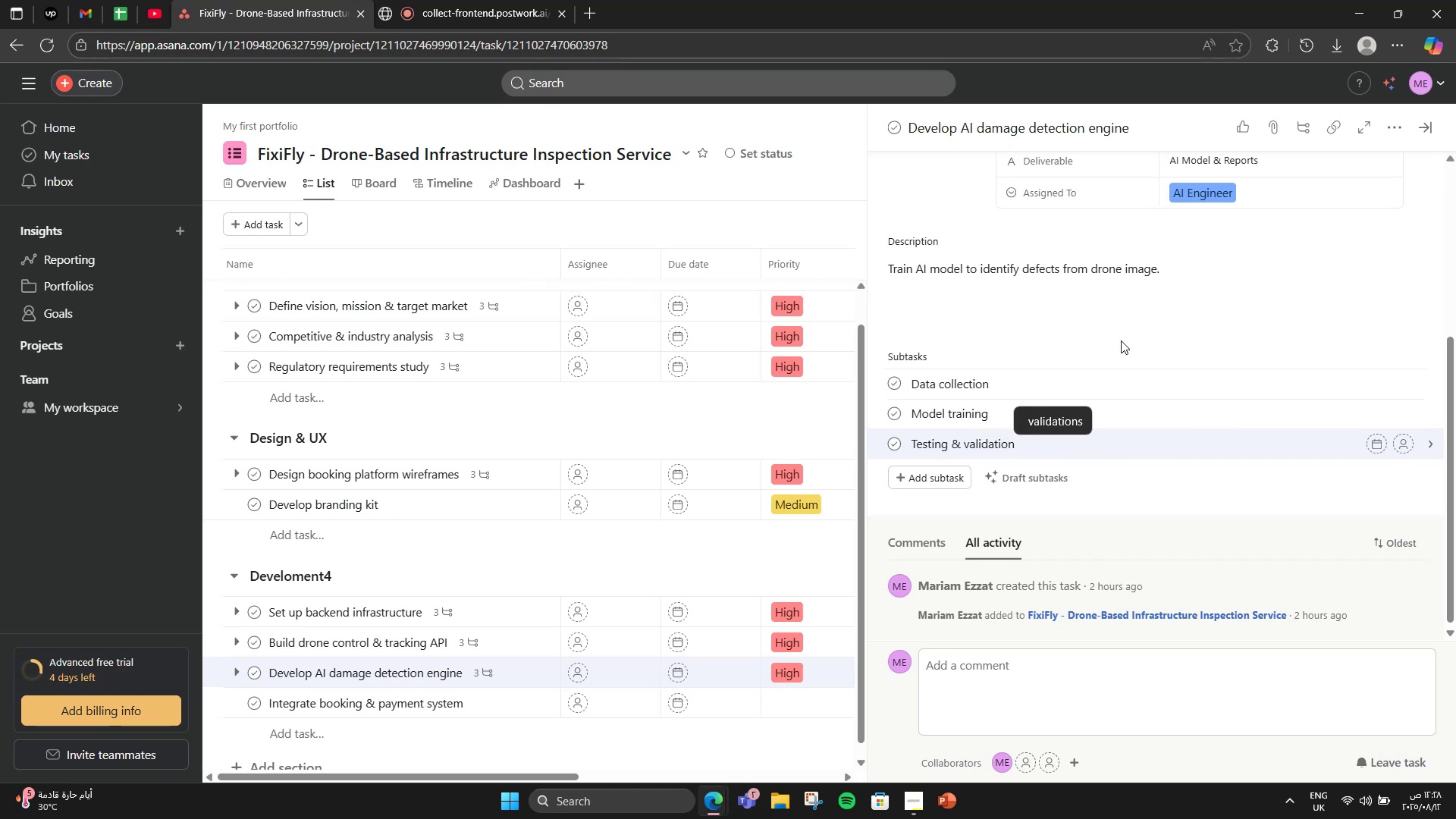 
scroll: coordinate [996, 490], scroll_direction: up, amount: 5.0
 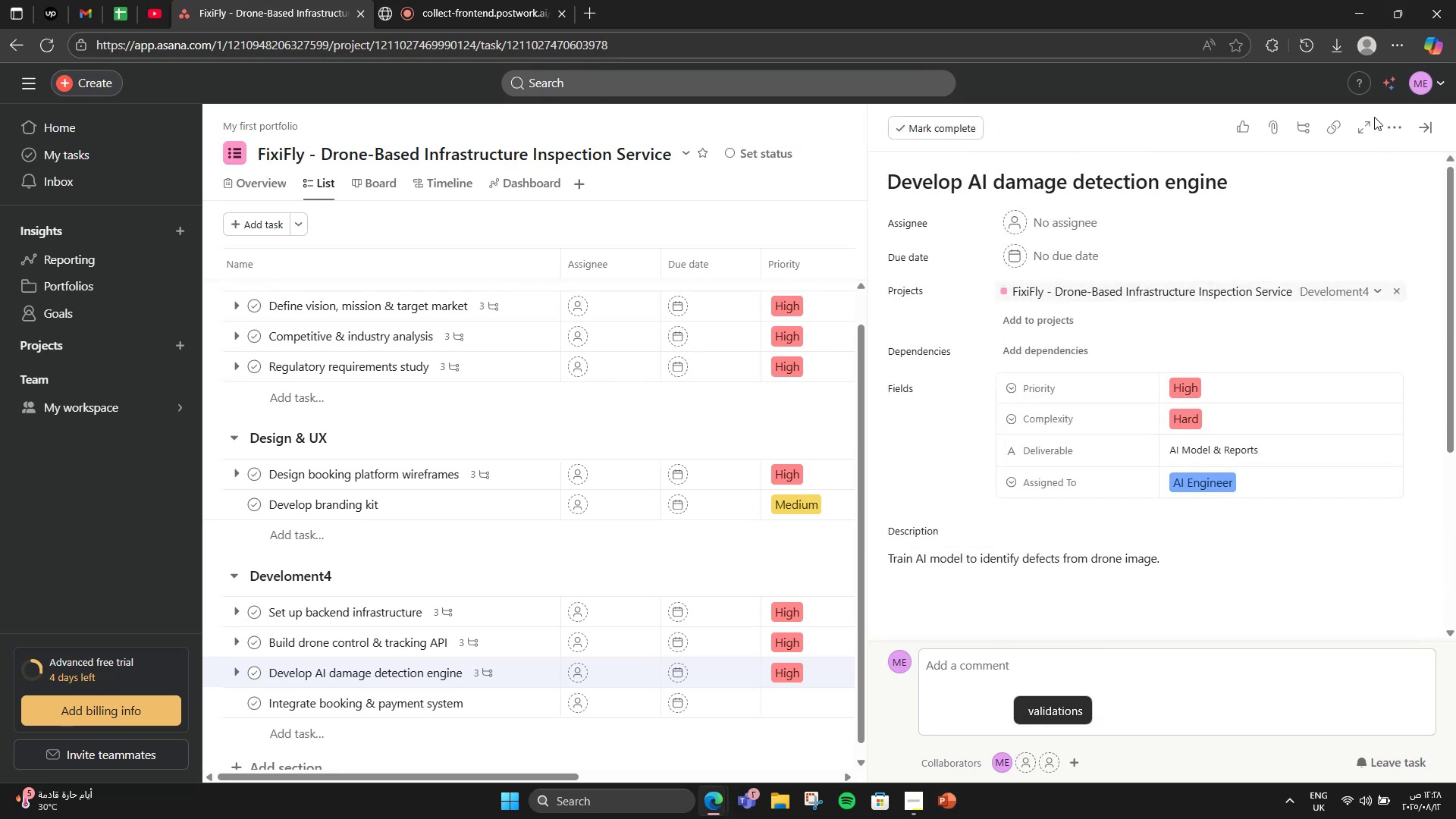 
left_click([1389, 121])
 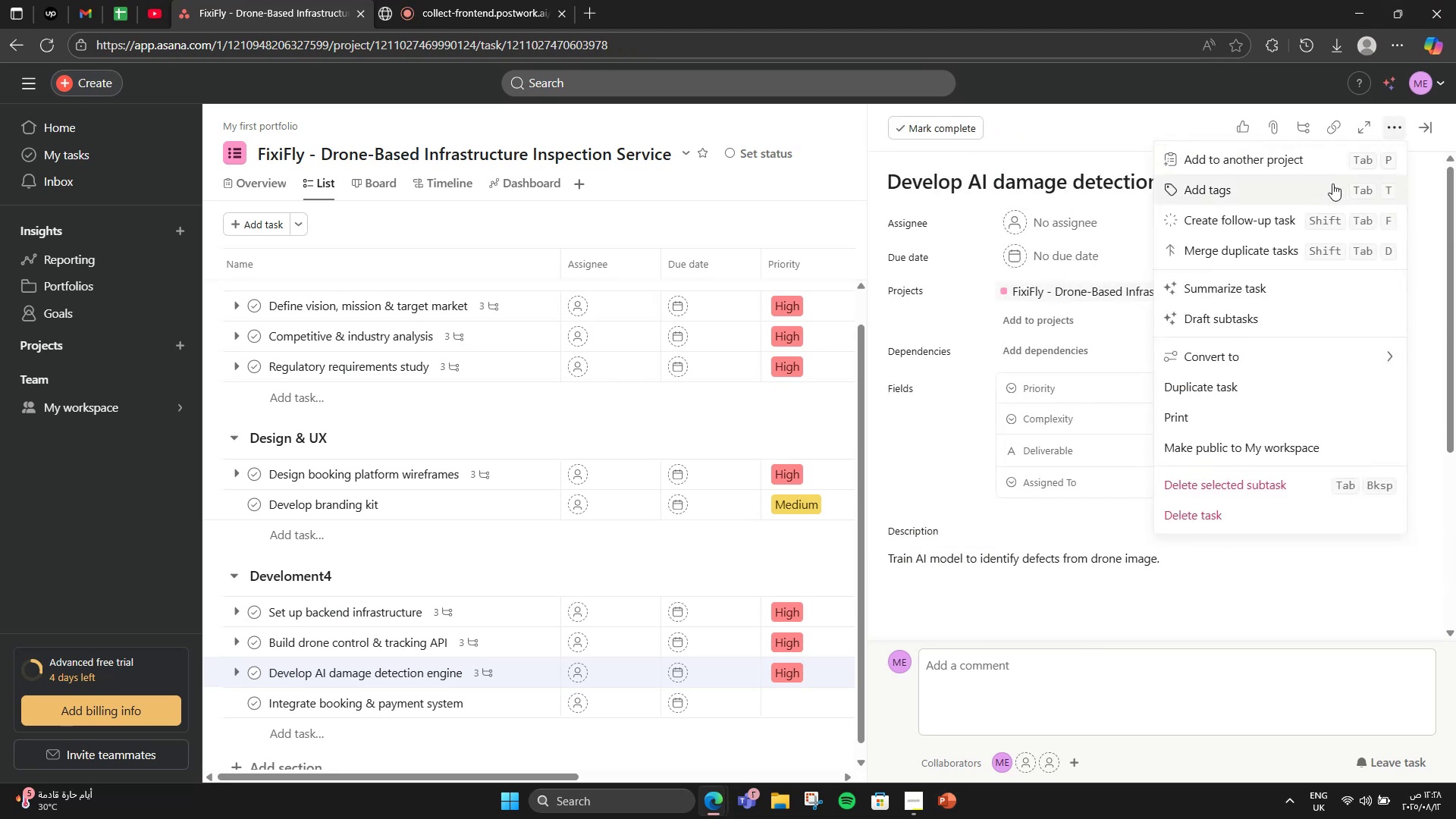 
left_click([1332, 184])
 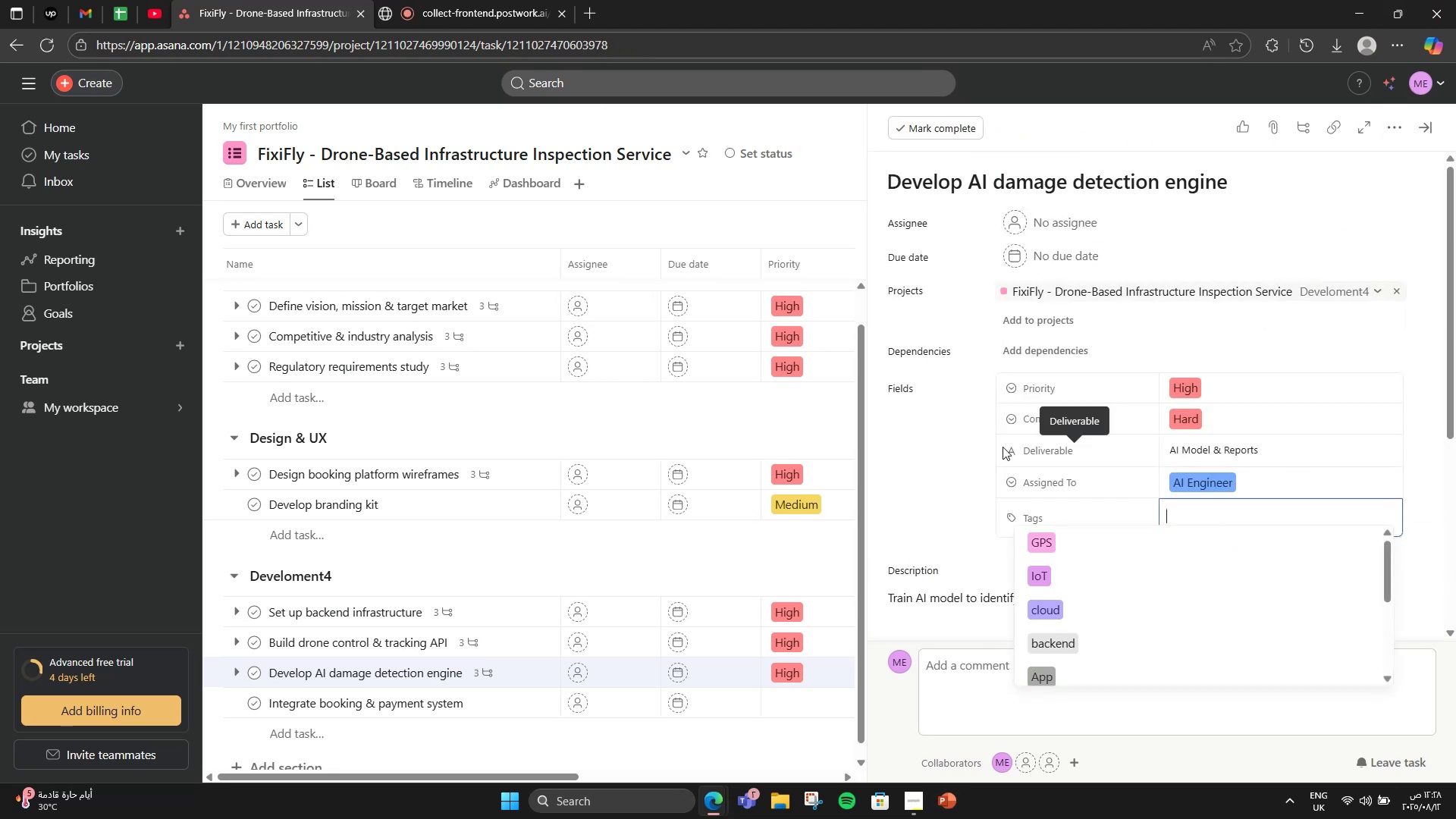 
type(AI)
 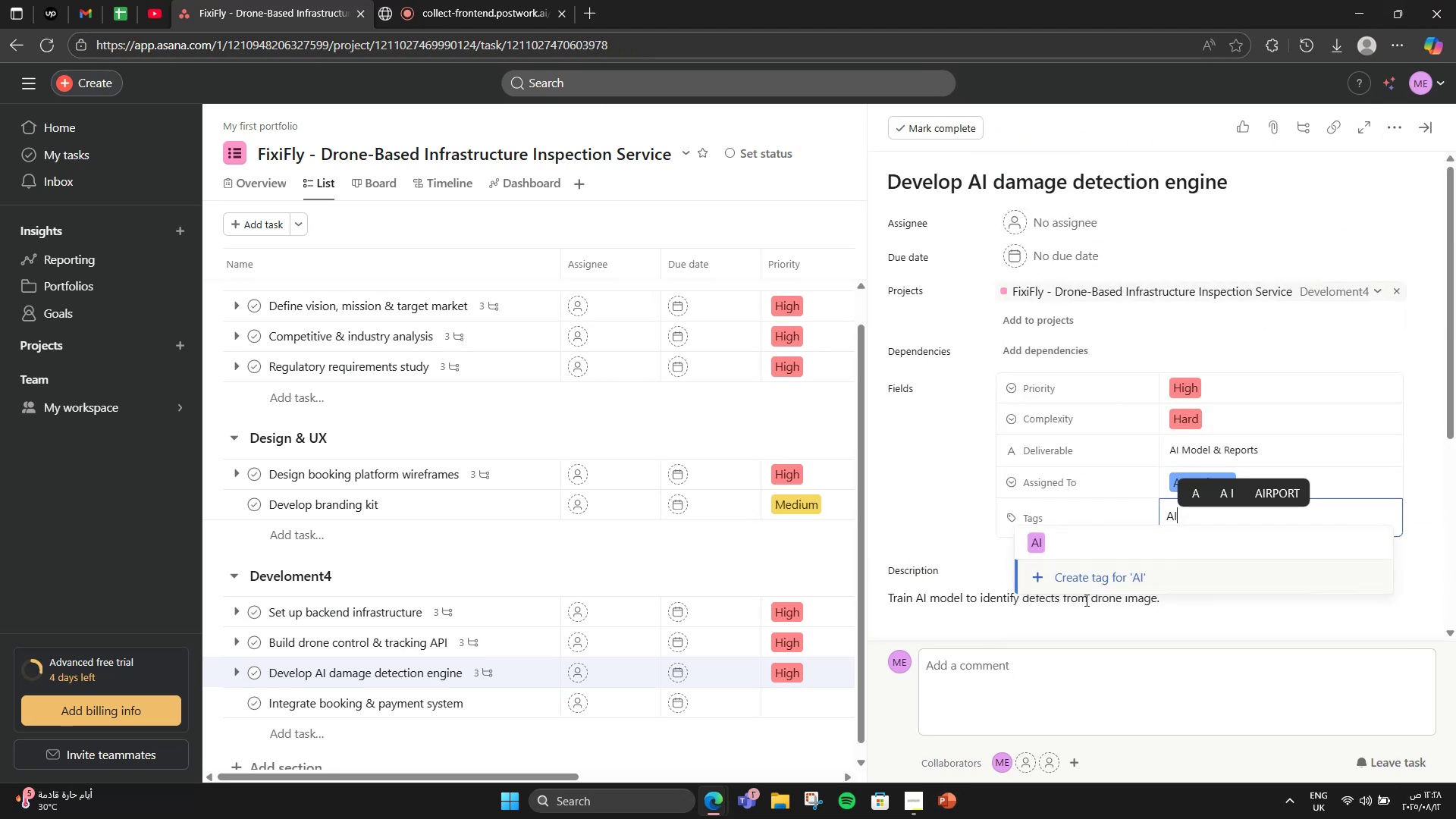 
left_click([1153, 548])
 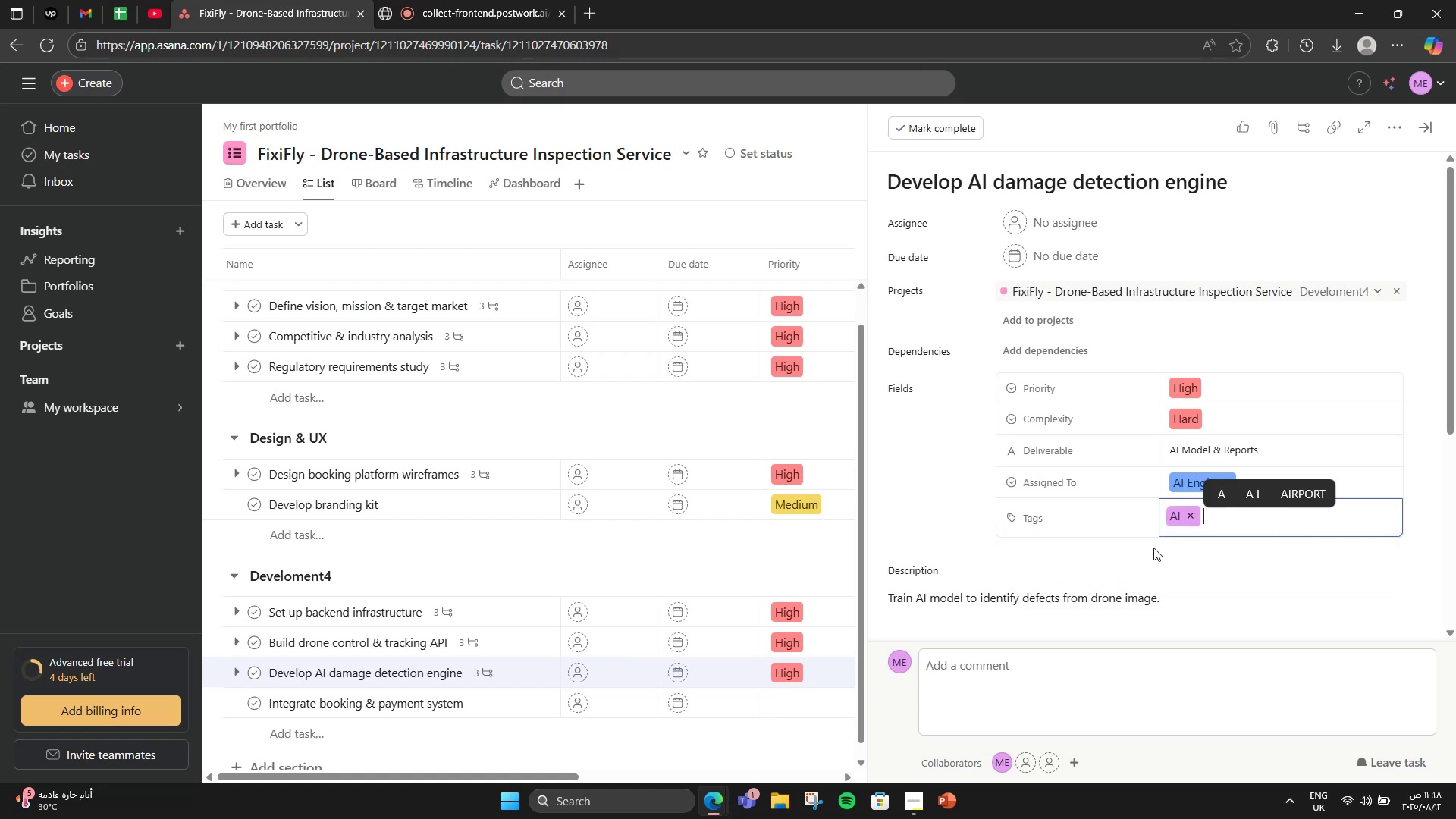 
type(Compu)
 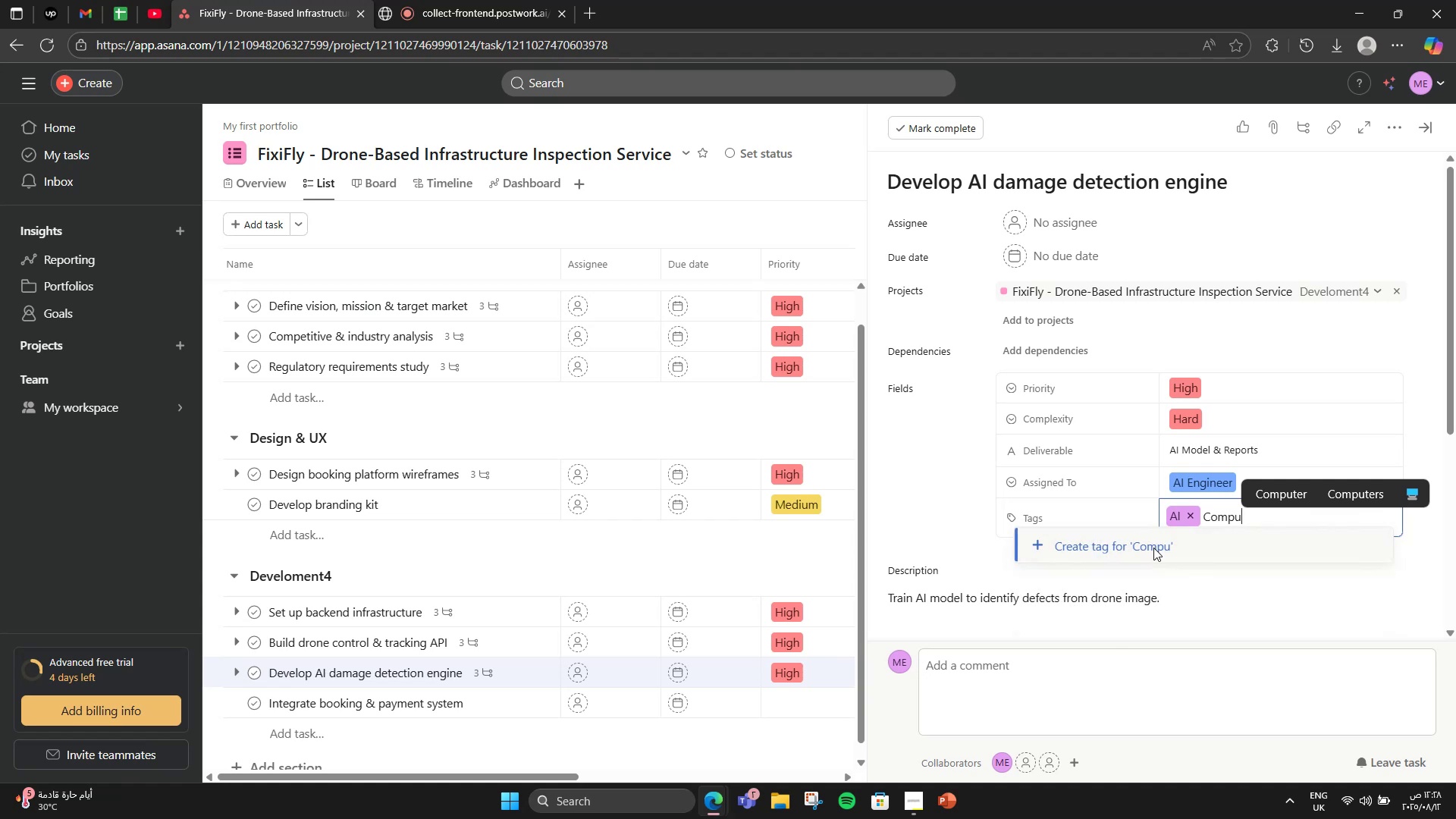 
type(ter)
 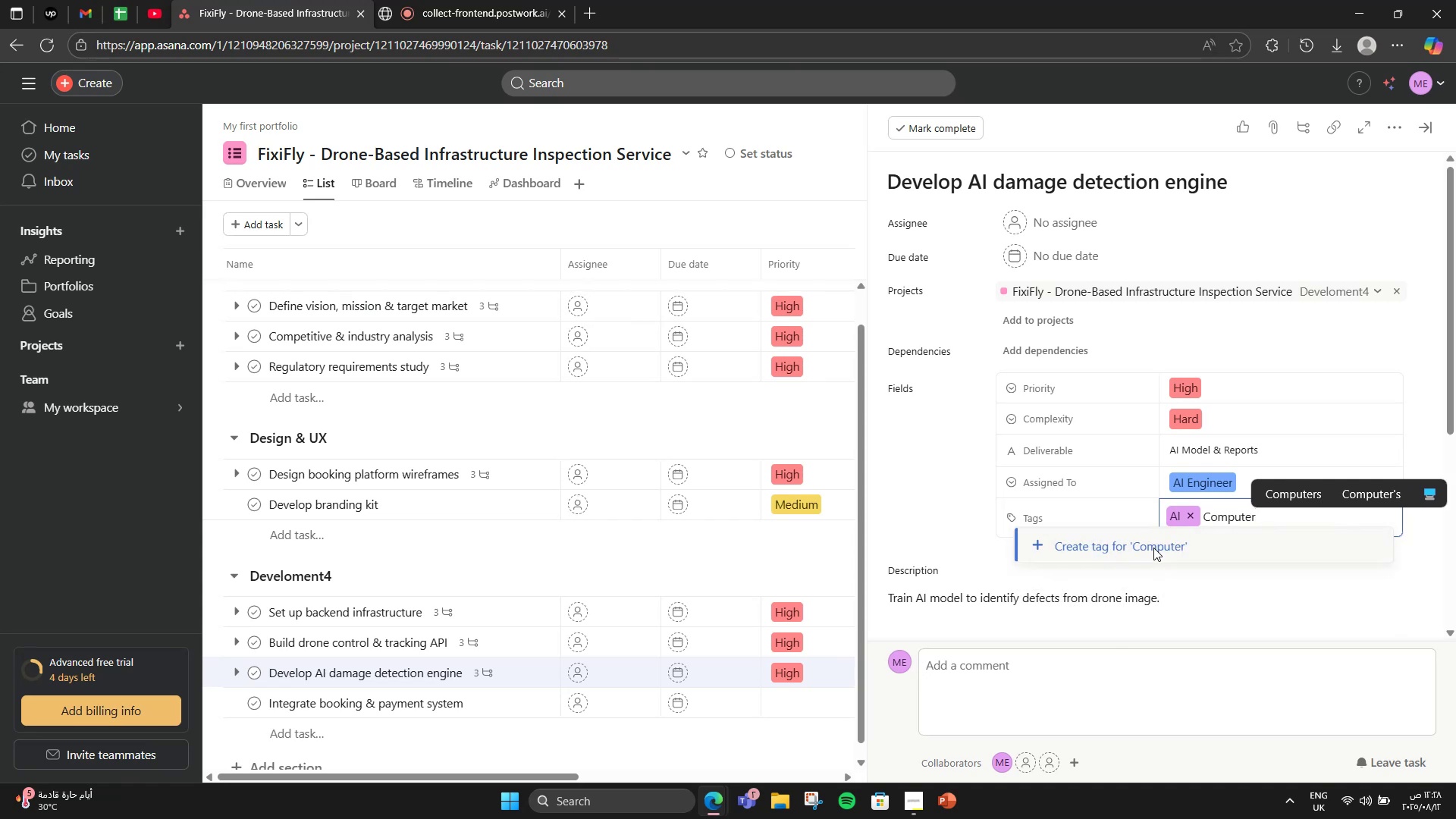 
left_click([1153, 548])
 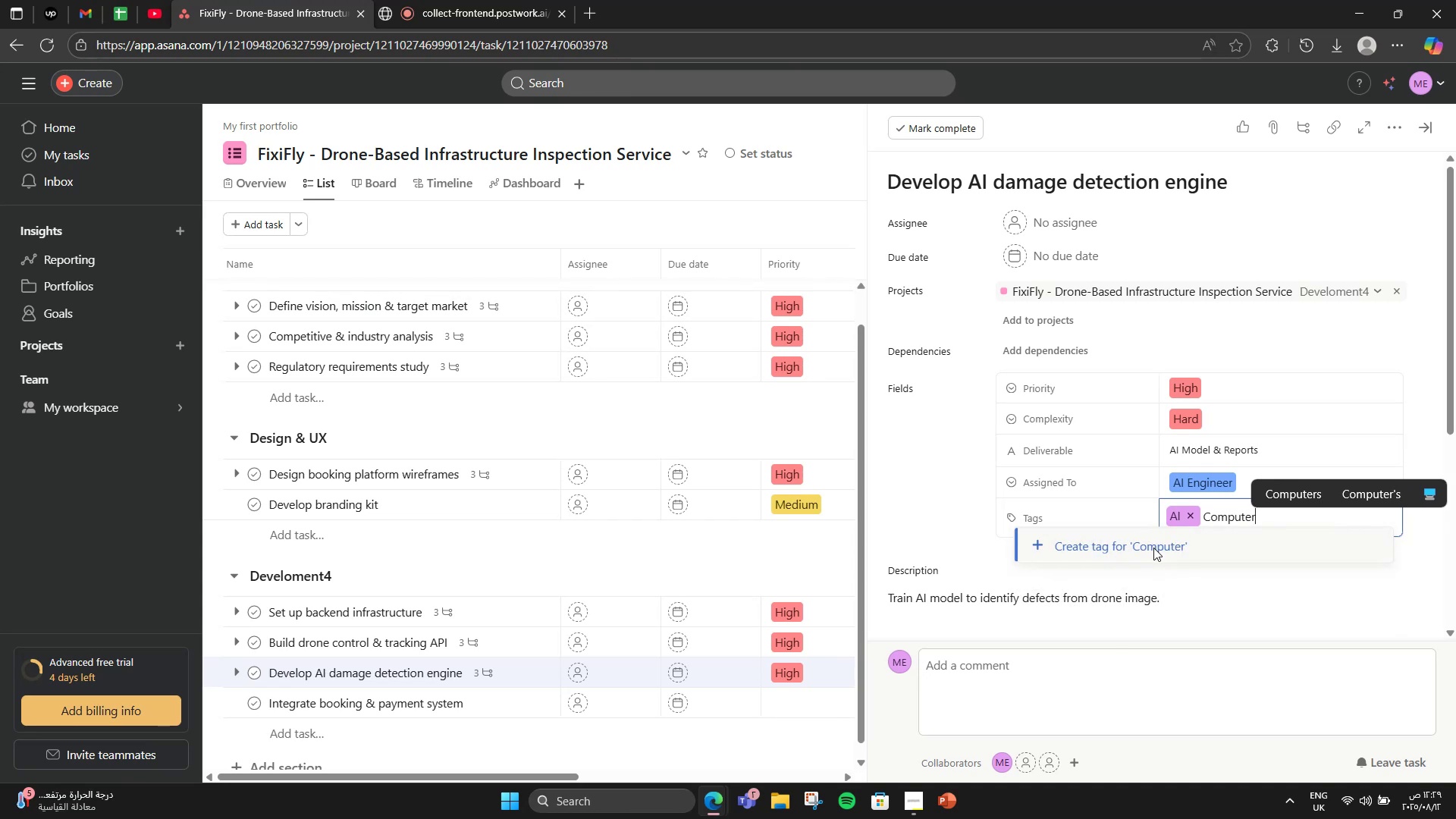 
wait(5.88)
 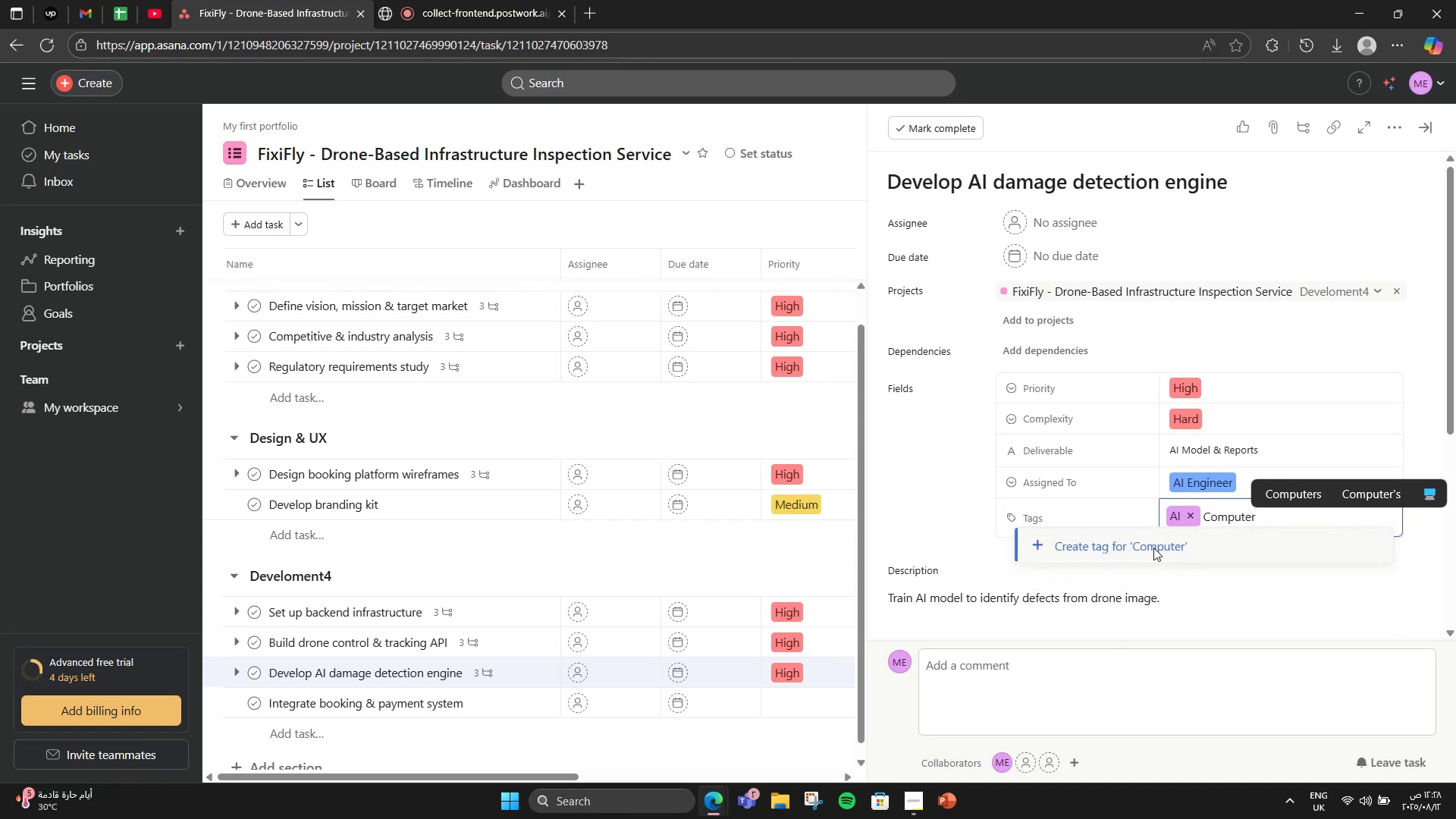 
left_click([1126, 540])
 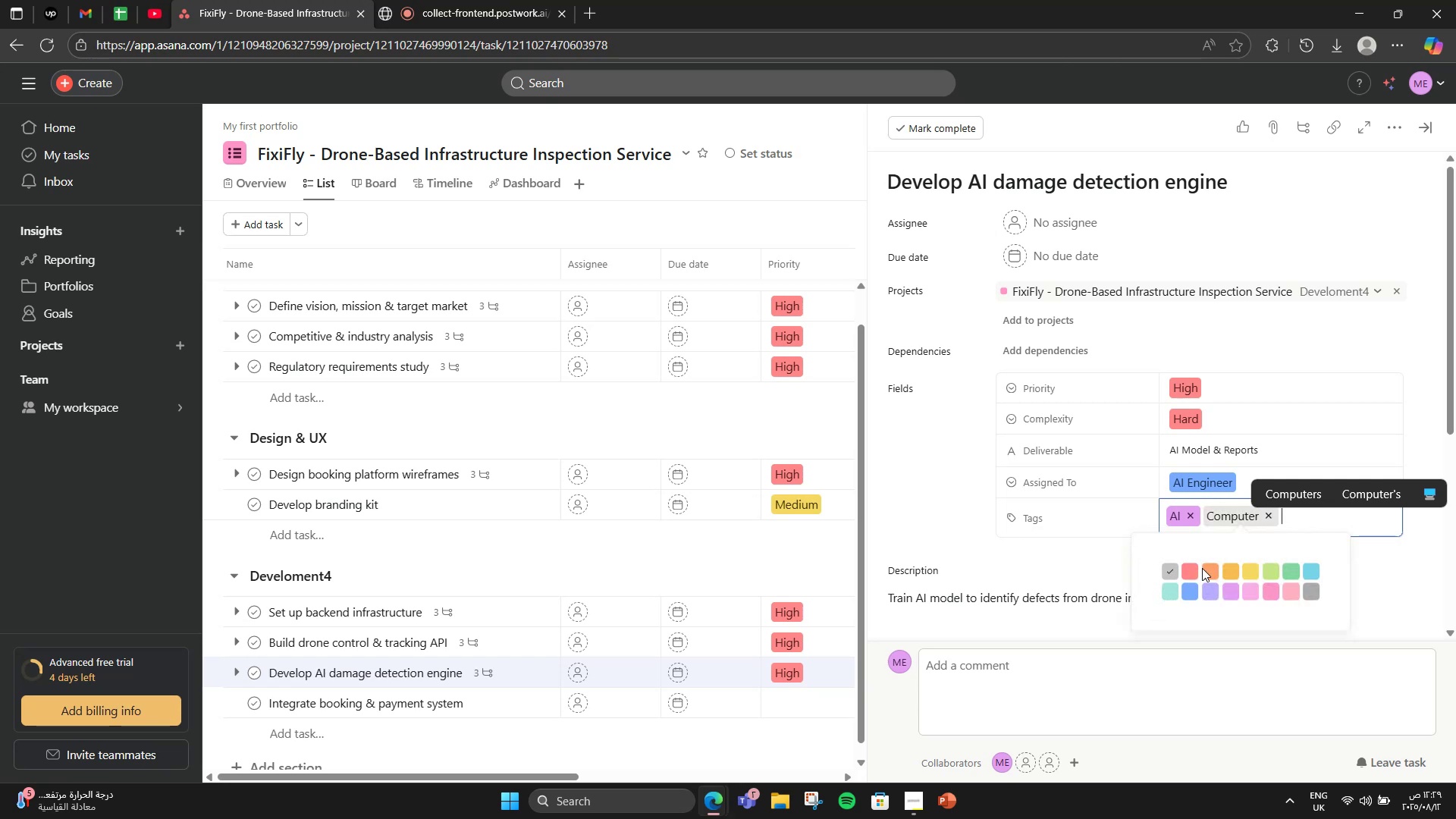 
left_click([1216, 564])
 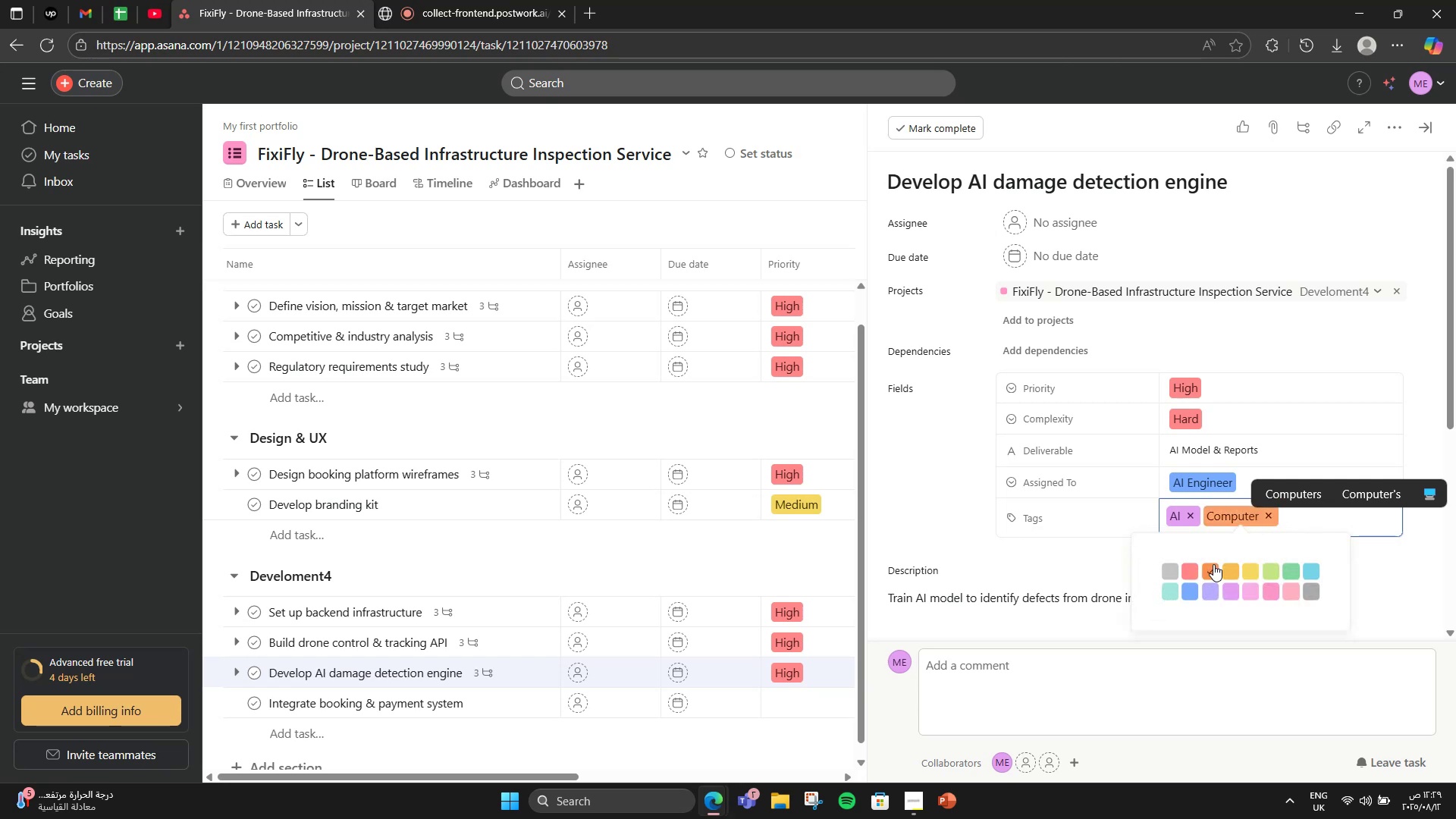 
type(vision)
 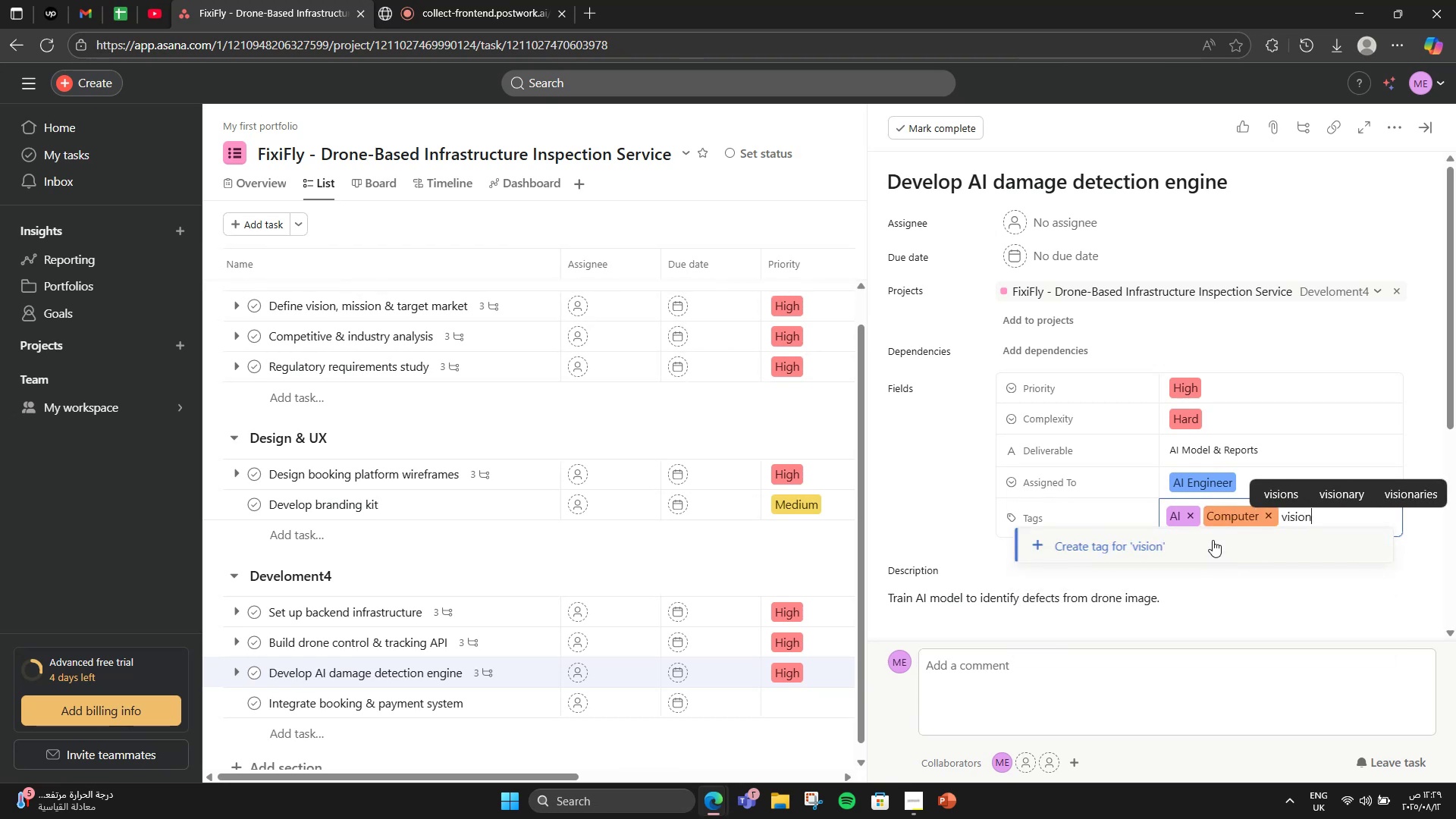 
left_click([1214, 530])
 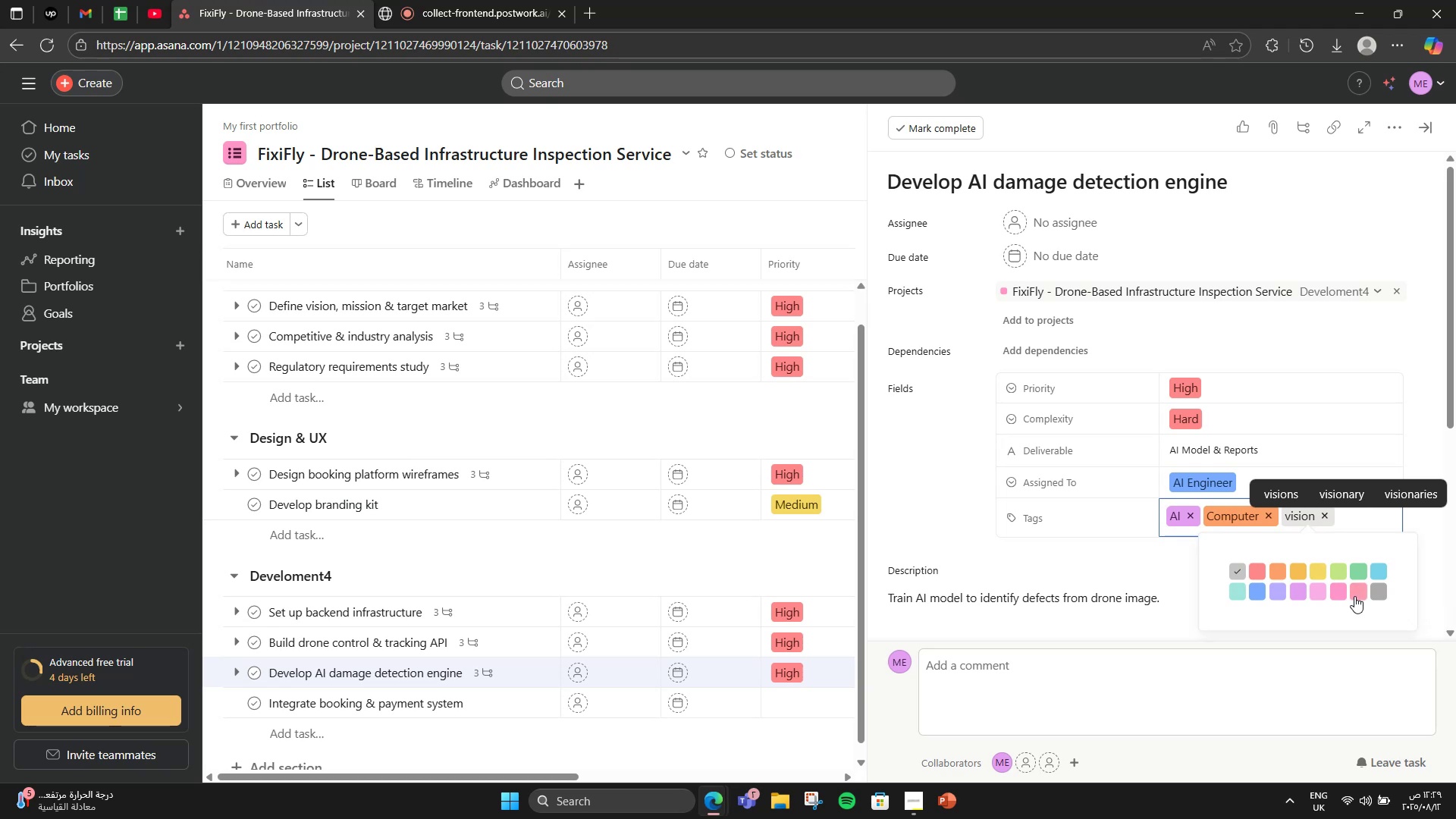 
left_click([1383, 576])
 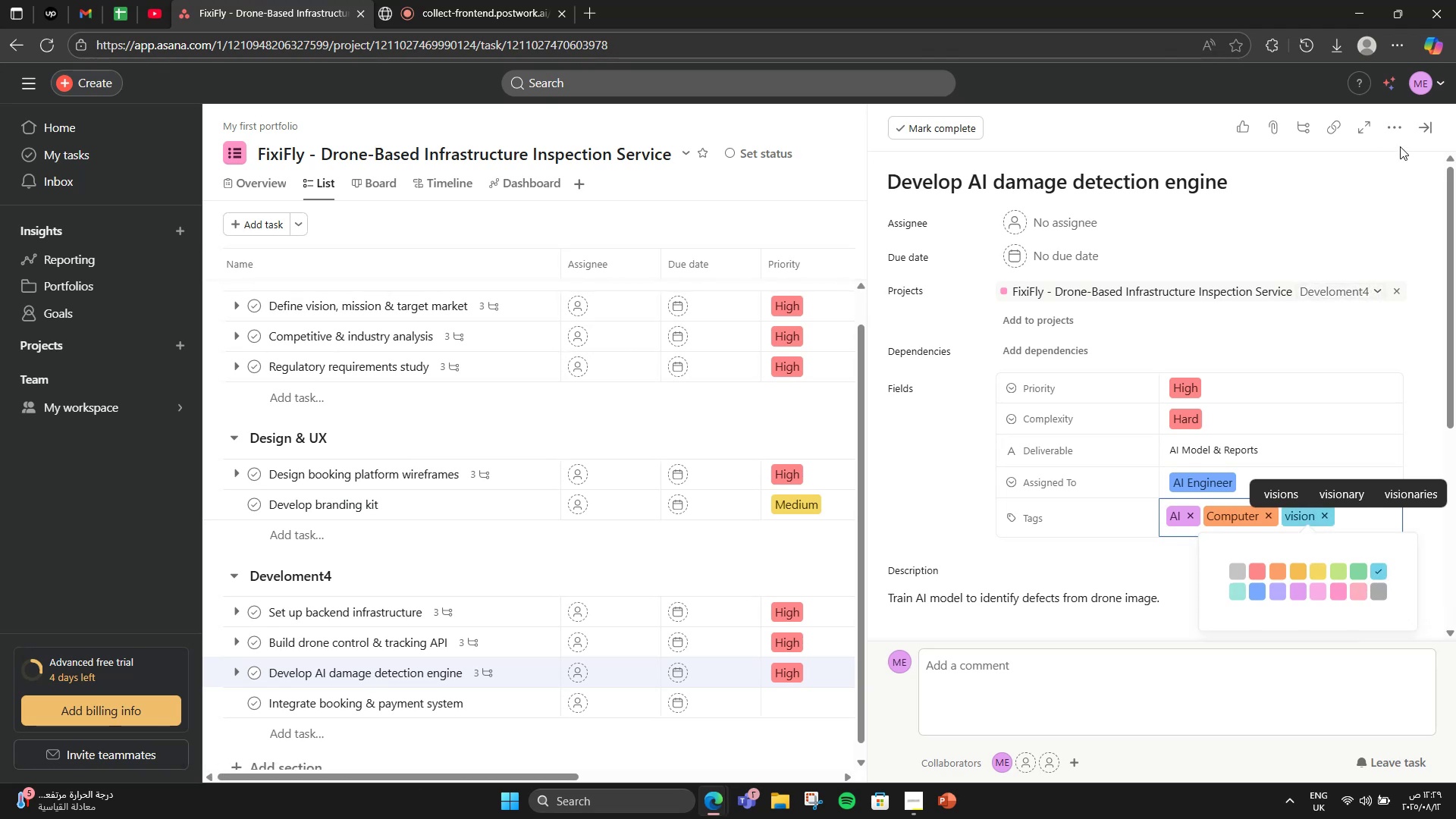 
left_click([1421, 132])
 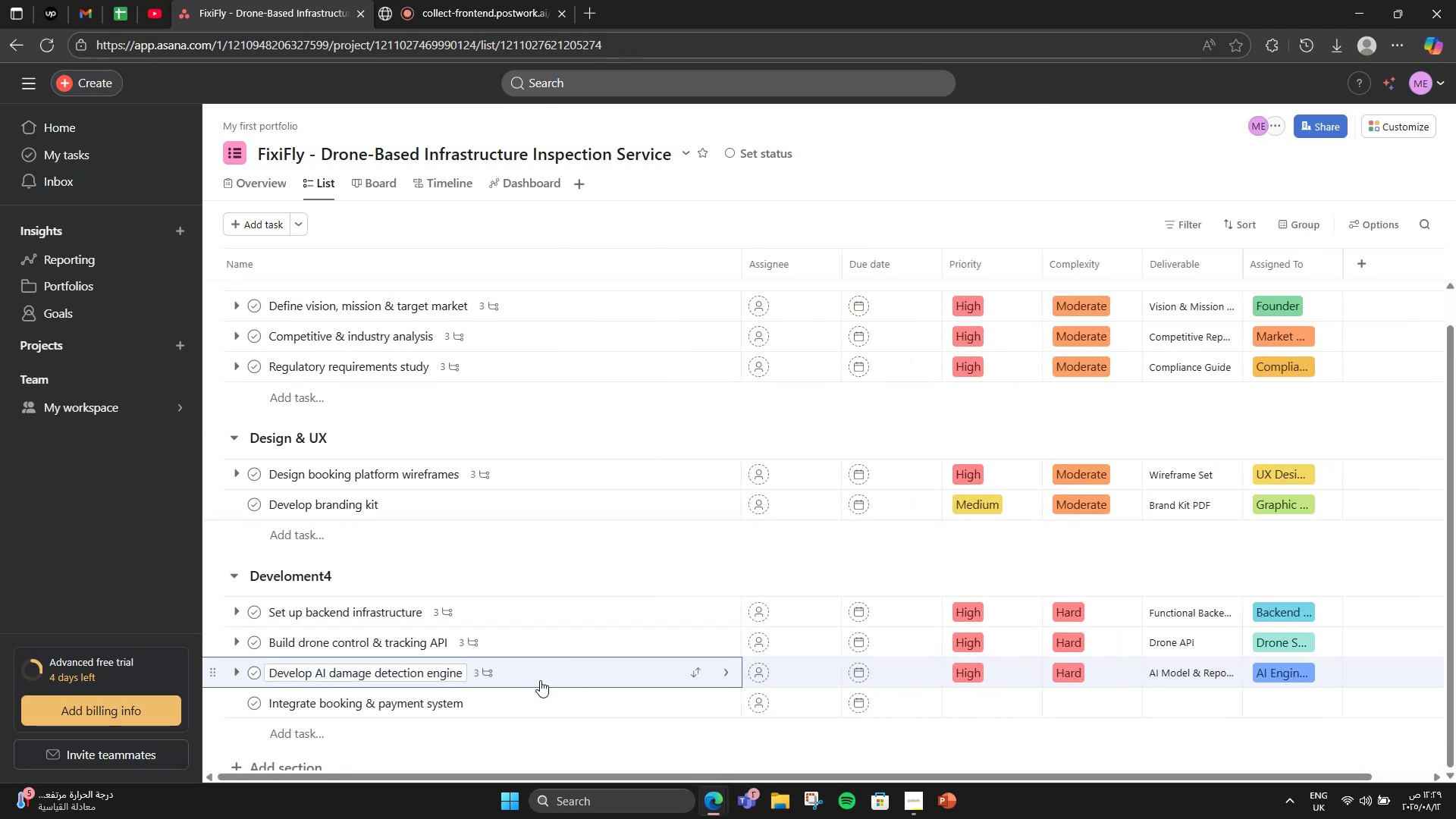 
scroll: coordinate [525, 670], scroll_direction: down, amount: 3.0
 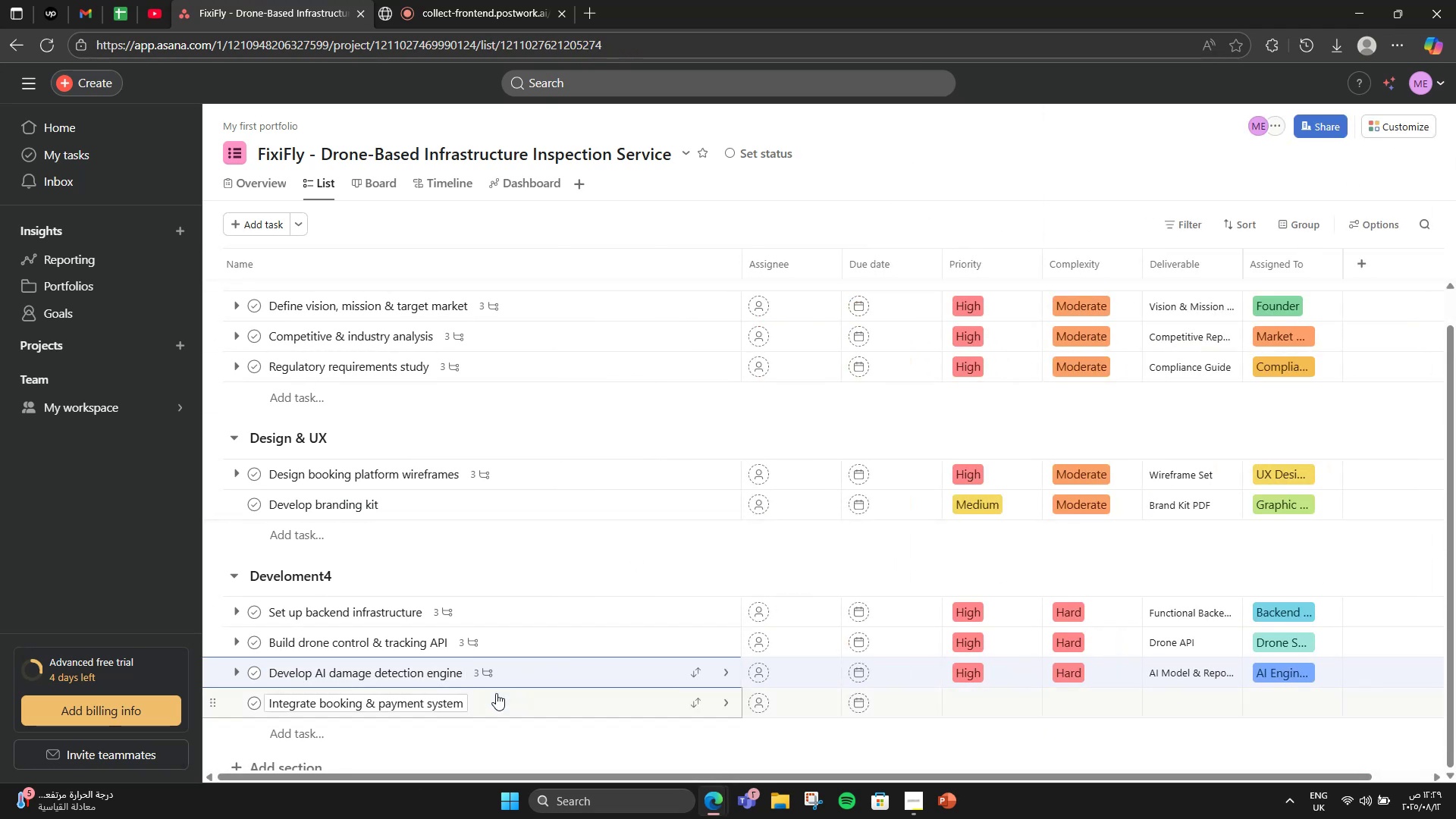 
left_click([496, 693])
 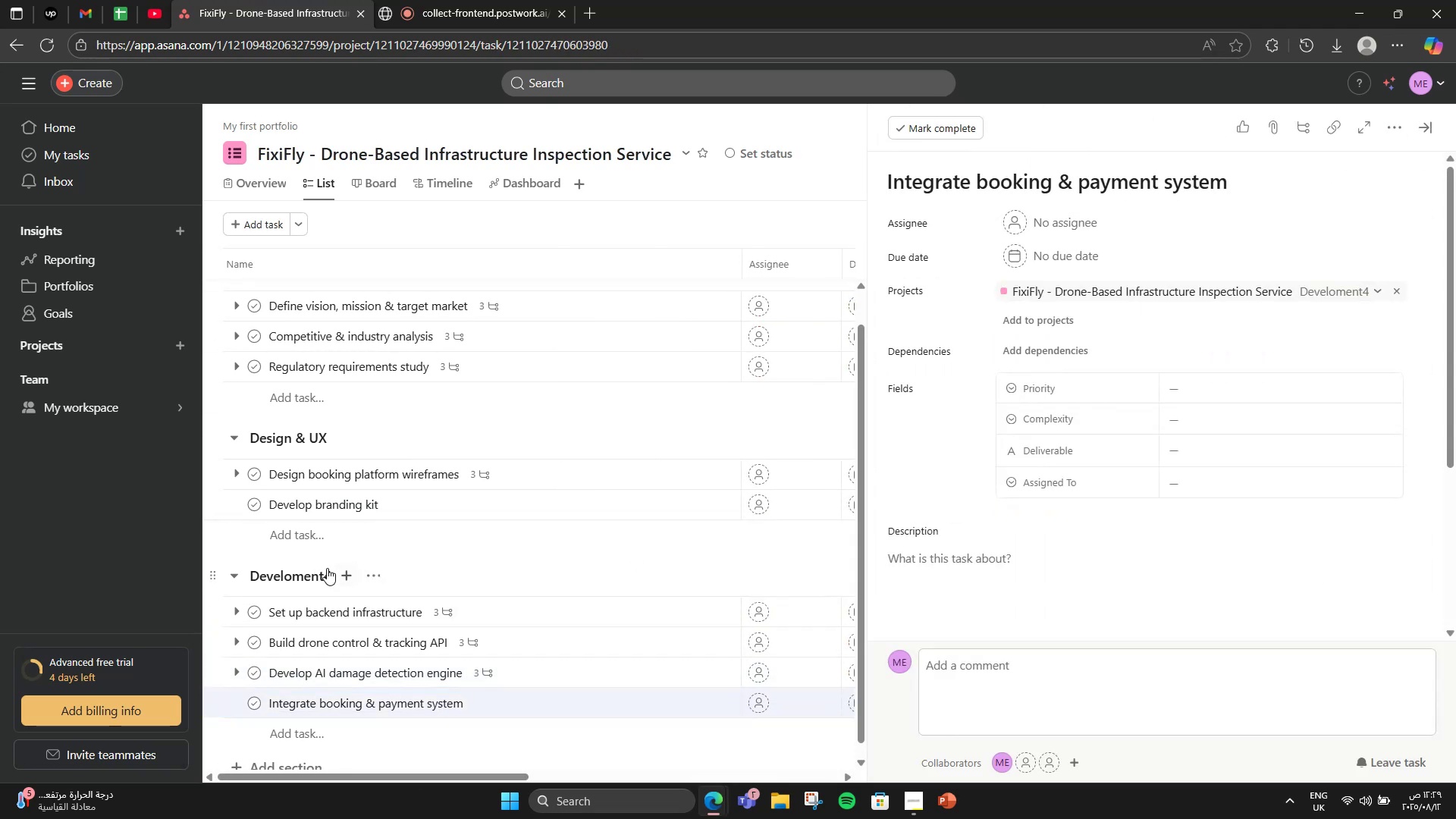 
double_click([330, 570])
 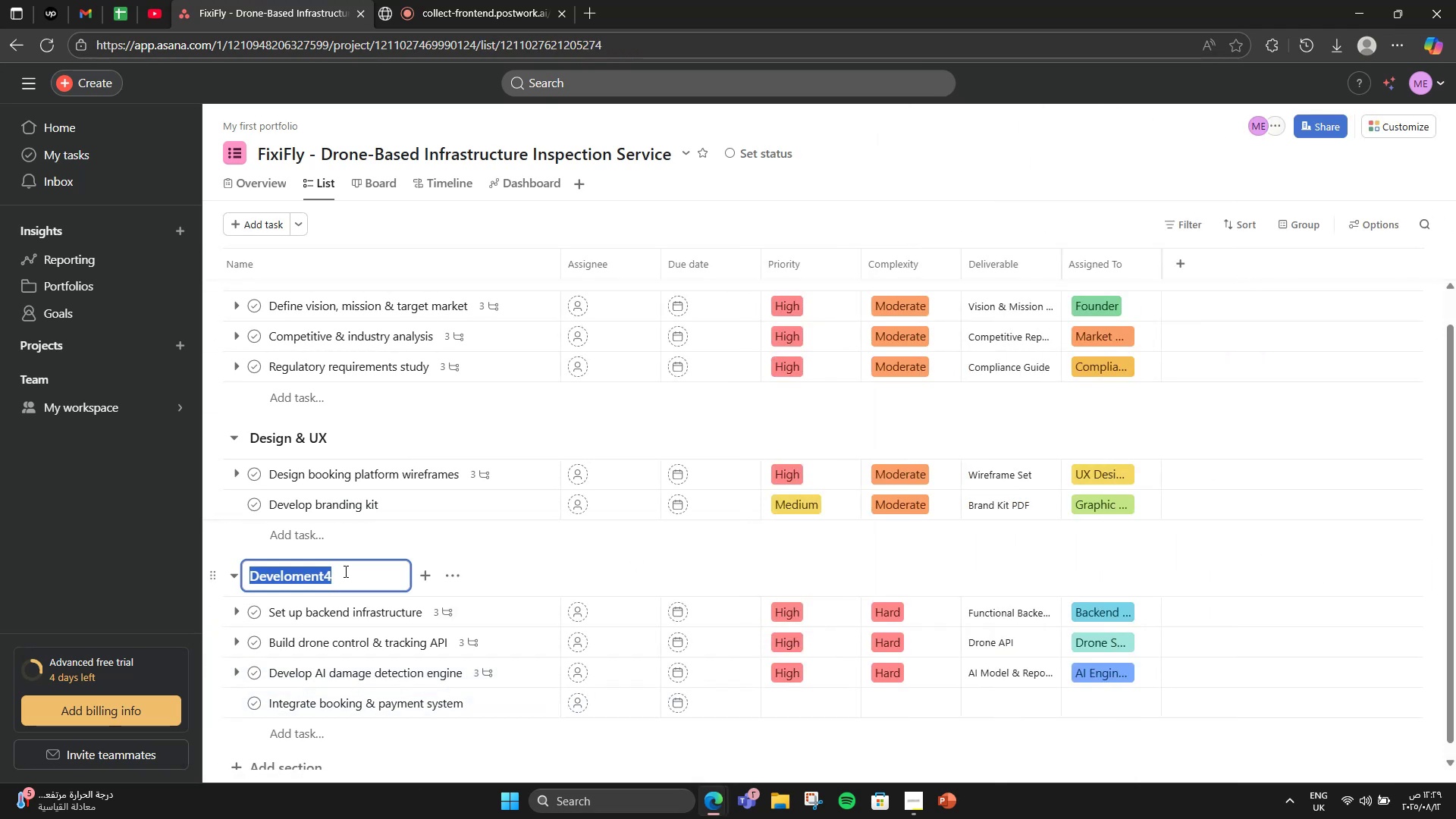 
left_click([344, 571])
 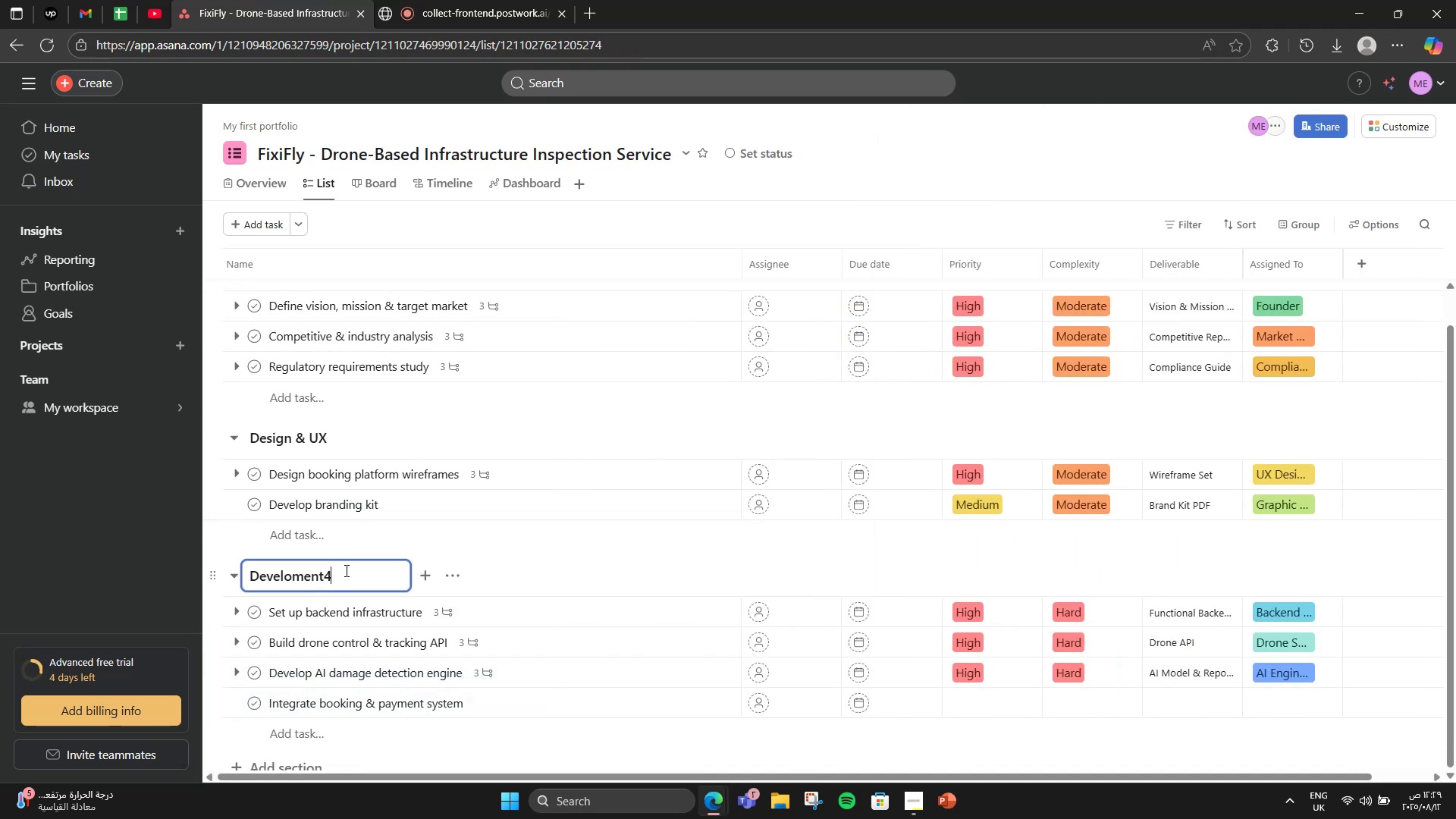 
key(Backspace)
 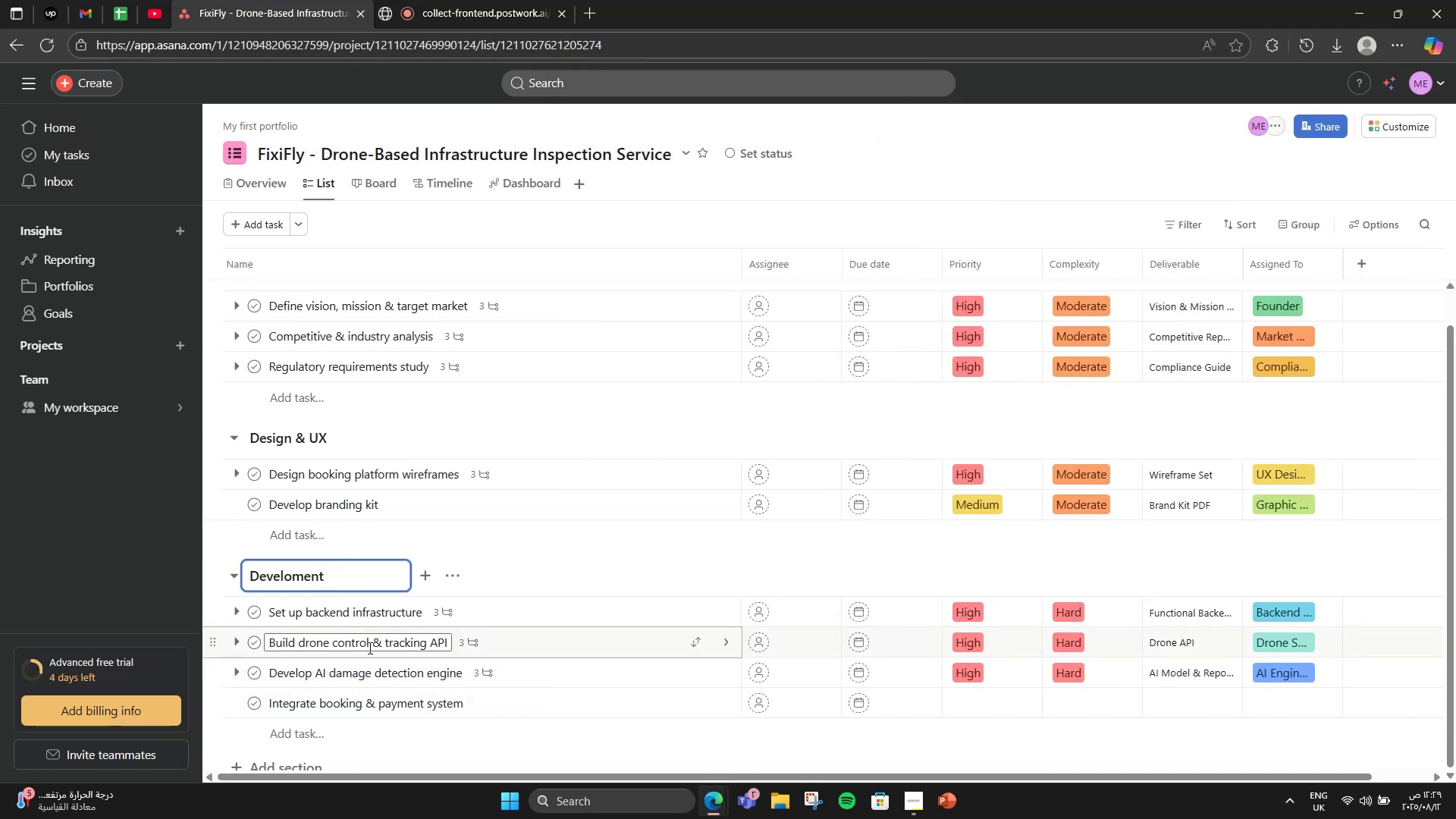 
left_click([519, 695])
 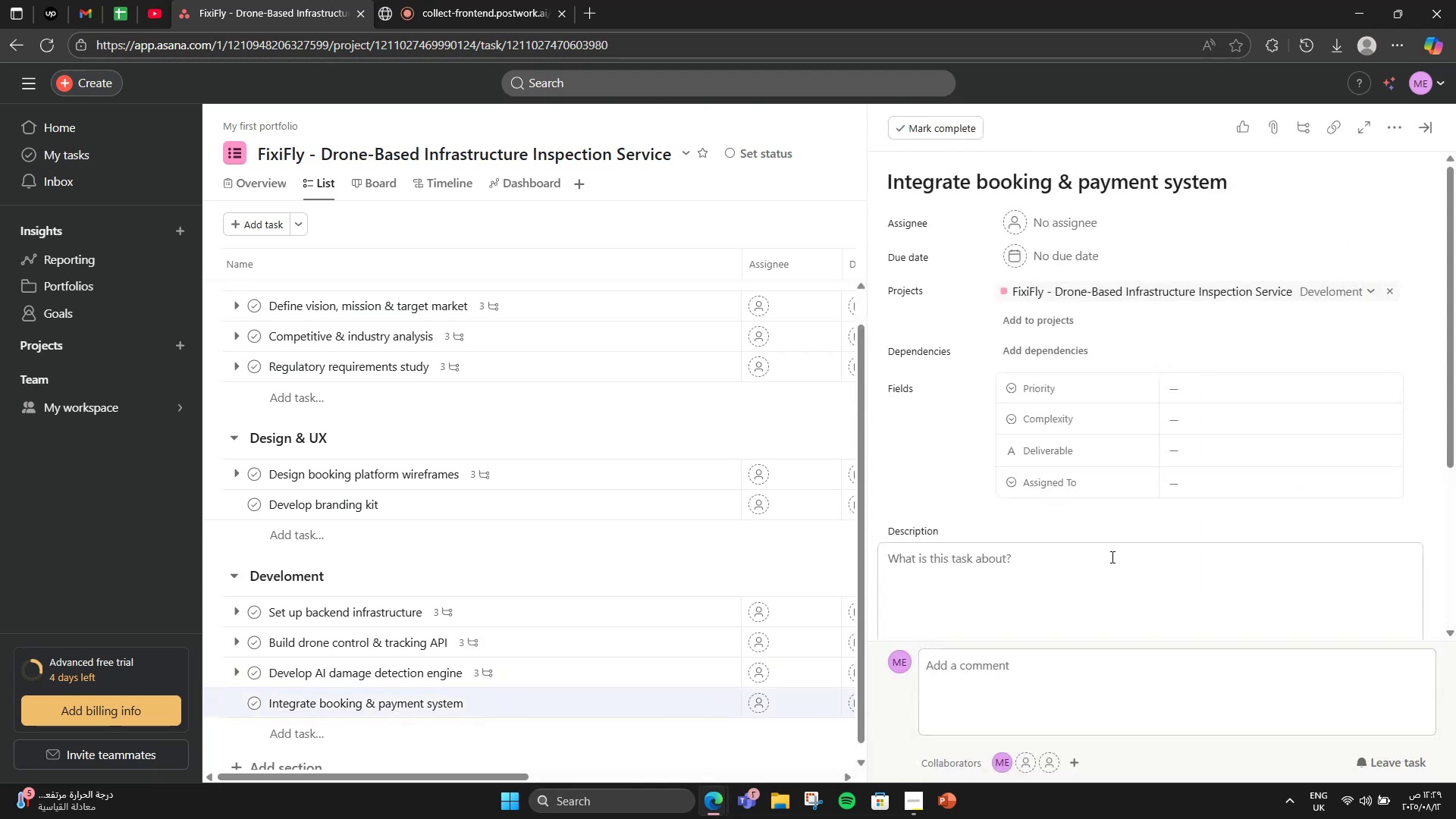 
scroll: coordinate [1117, 526], scroll_direction: down, amount: 2.0
 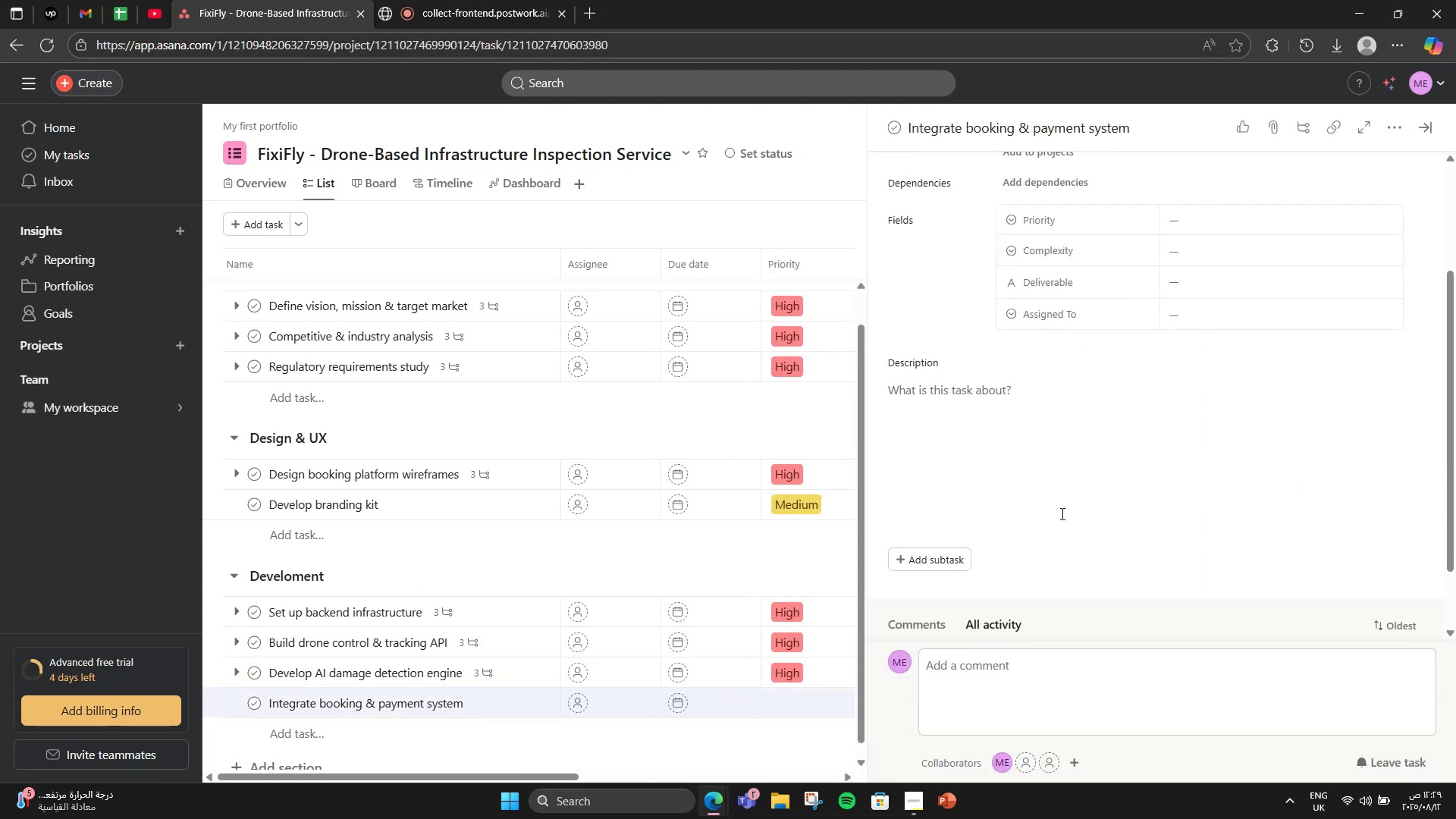 
left_click([1042, 473])
 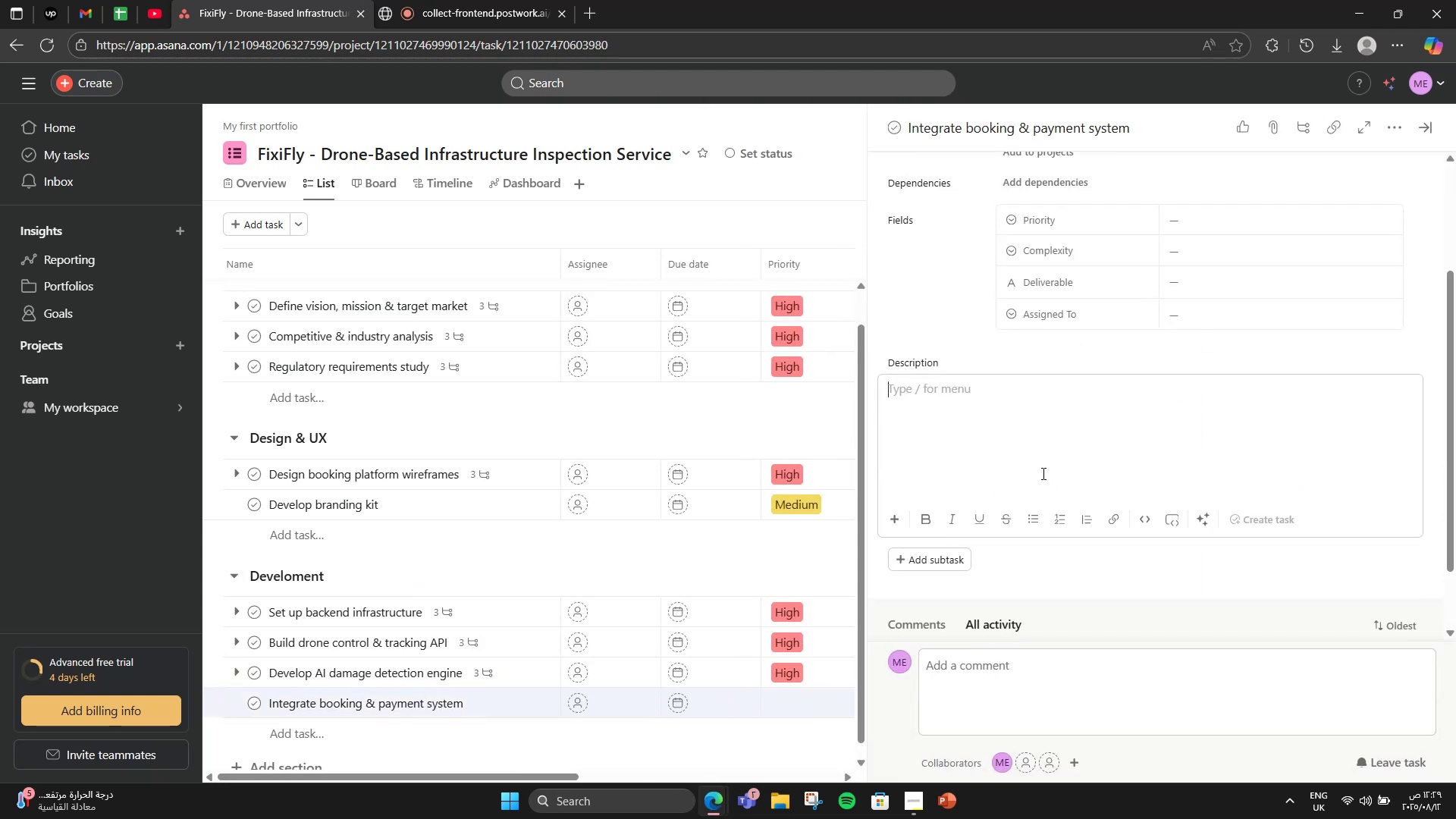 
wait(7.25)
 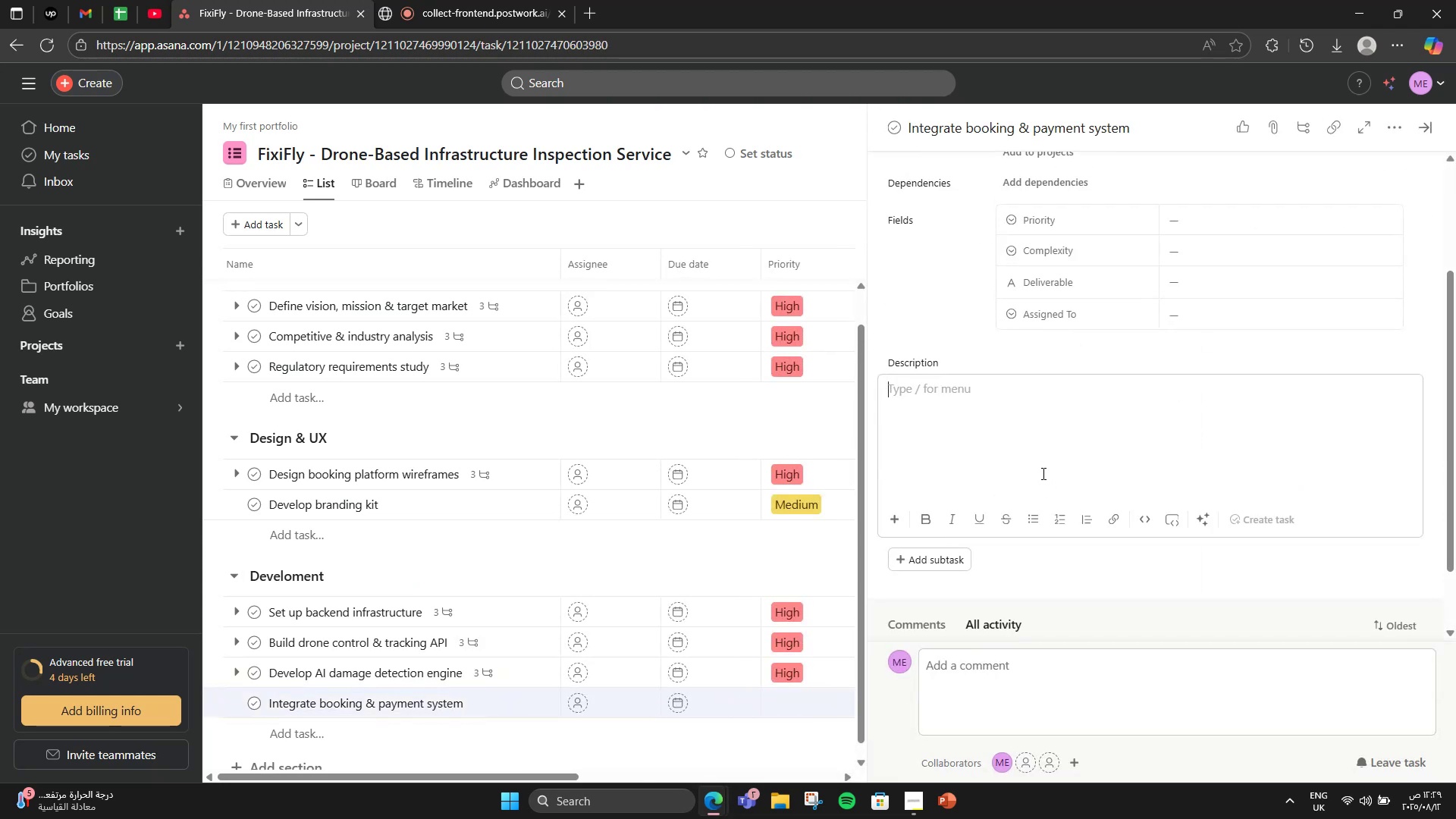 
type(Add scheduling )
 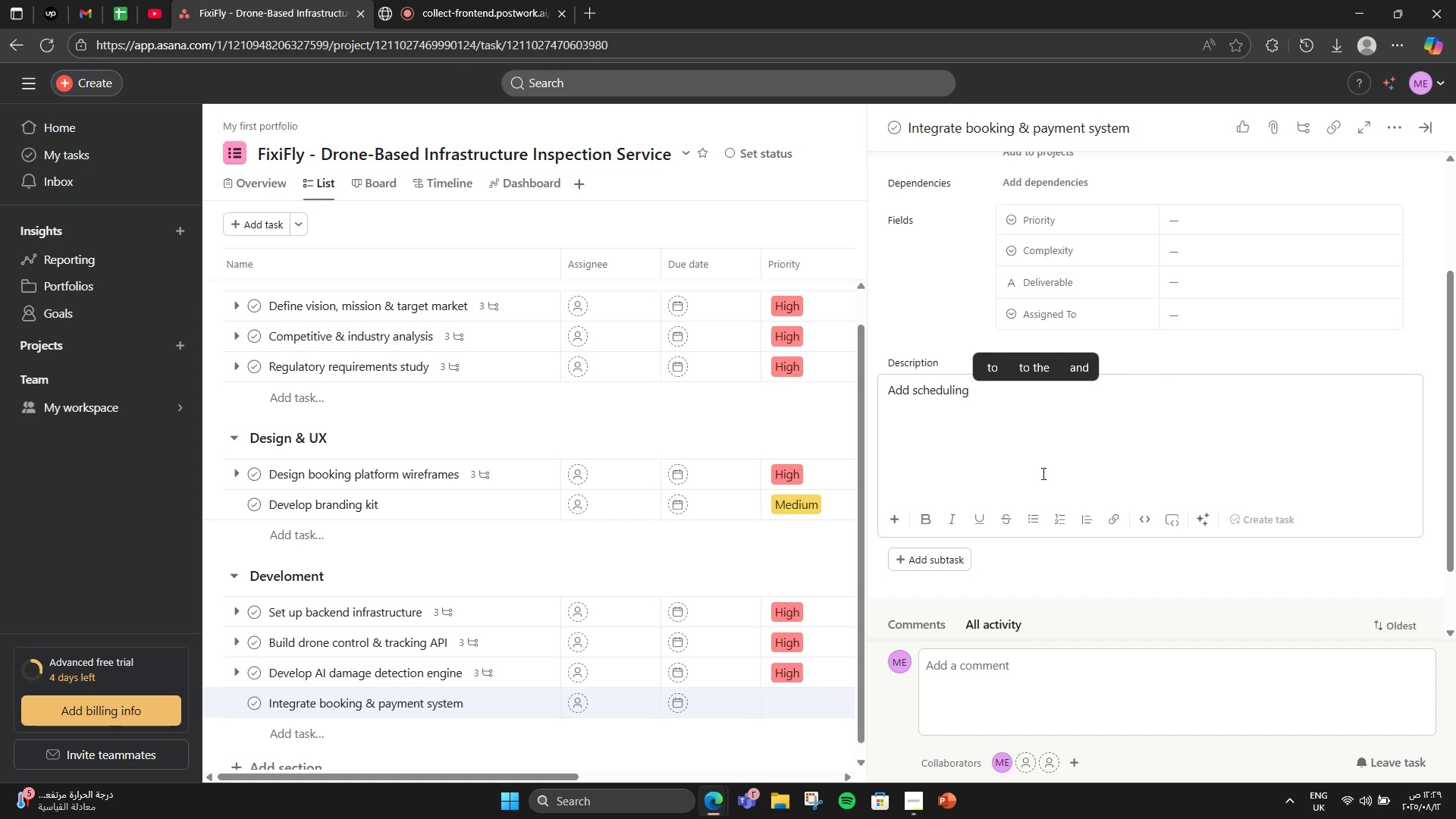 
key(Backspace)
type(, o)
key(Backspace)
type(inv)
 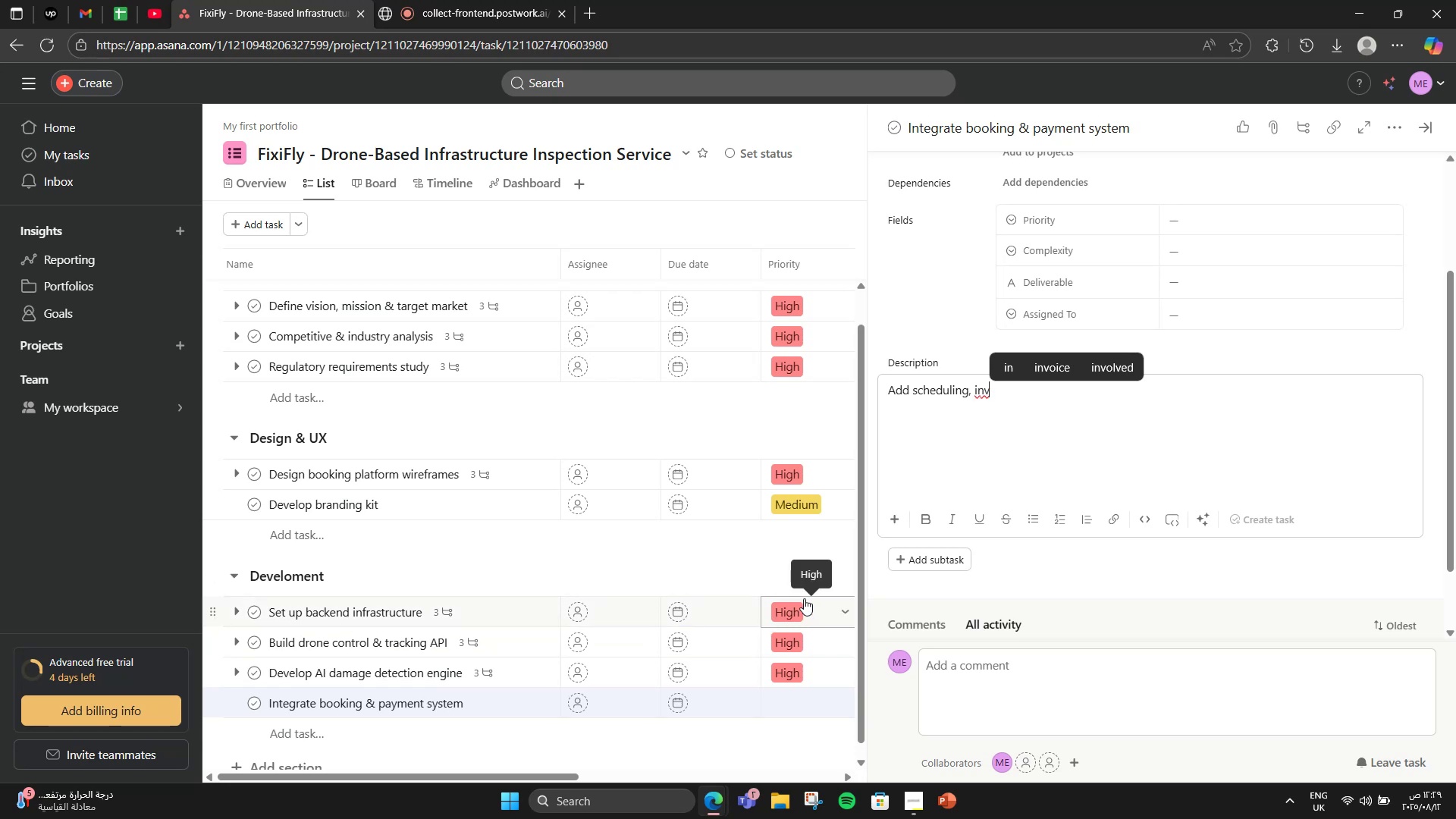 
key(O)
 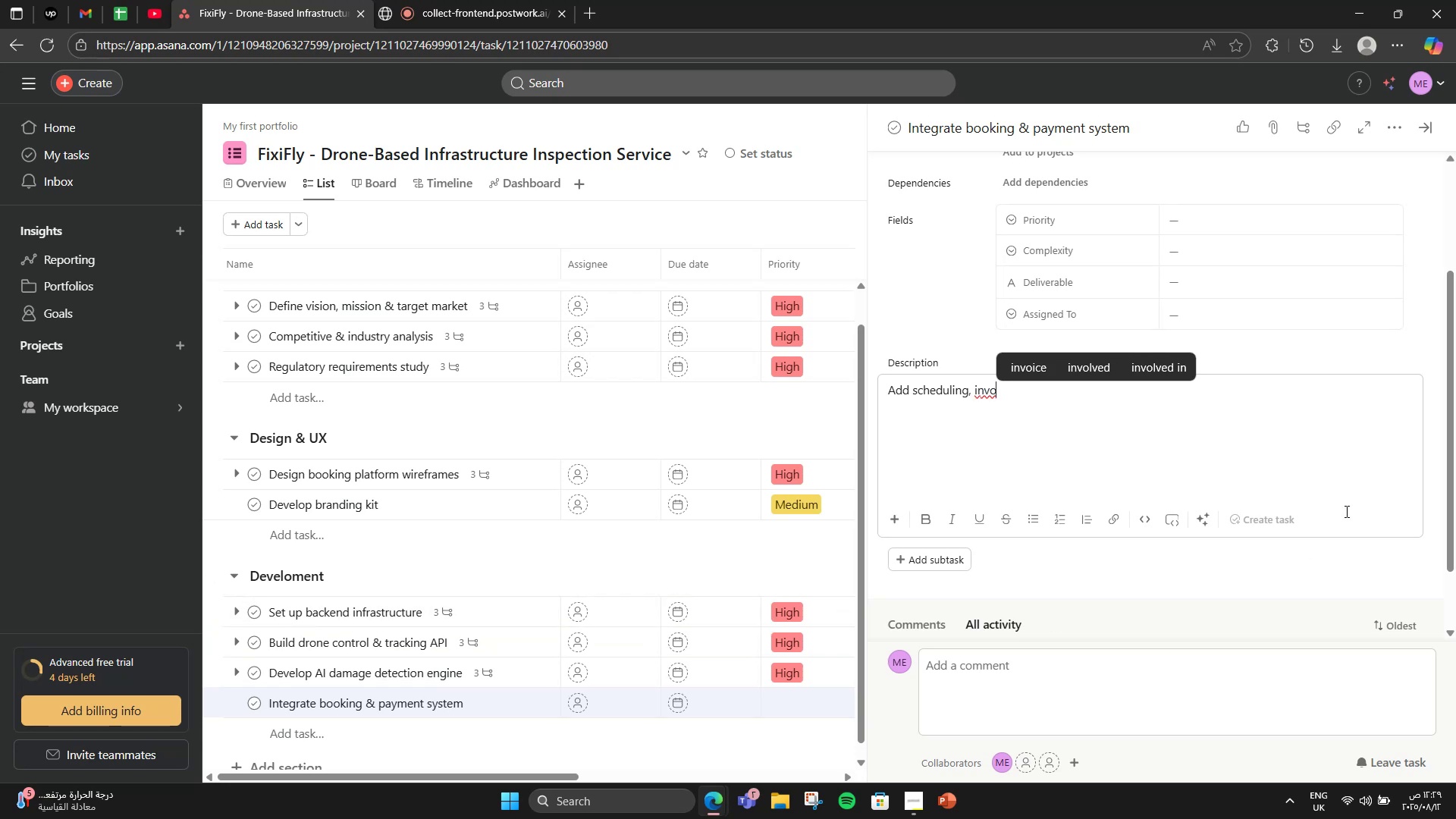 
type(ico)
key(Backspace)
type(ing)
 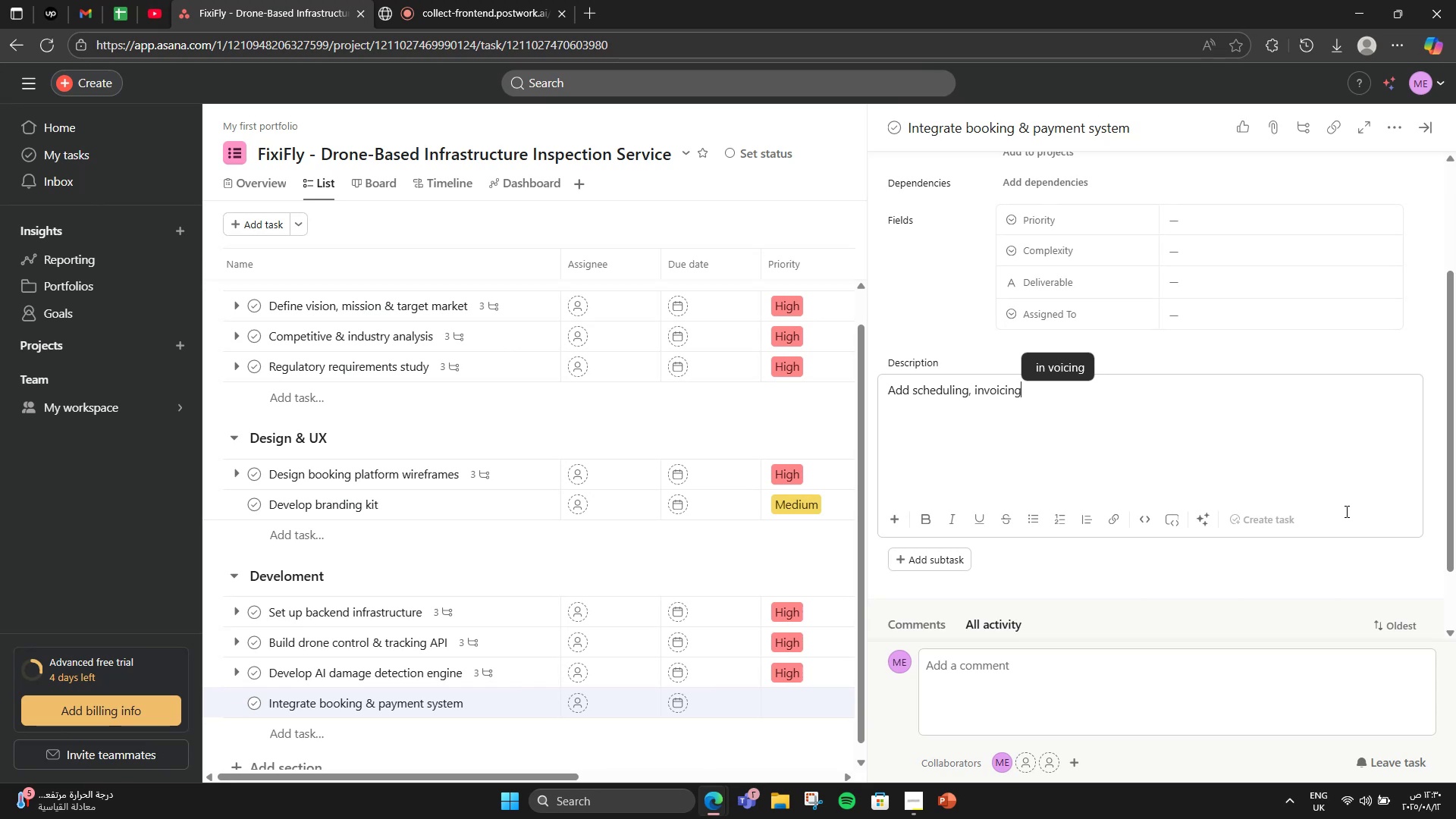 
key(Comma)
 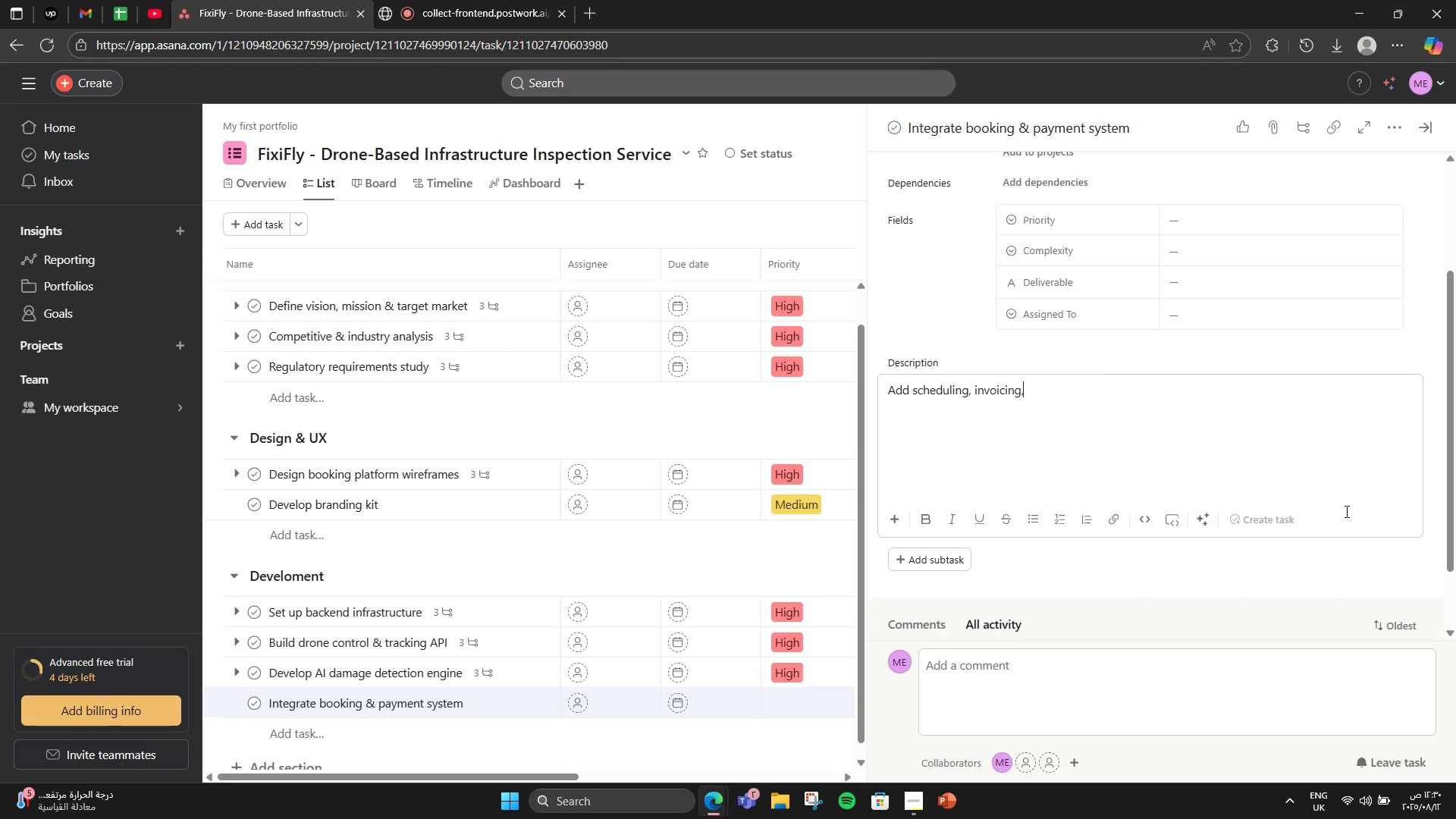 
key(Space)
 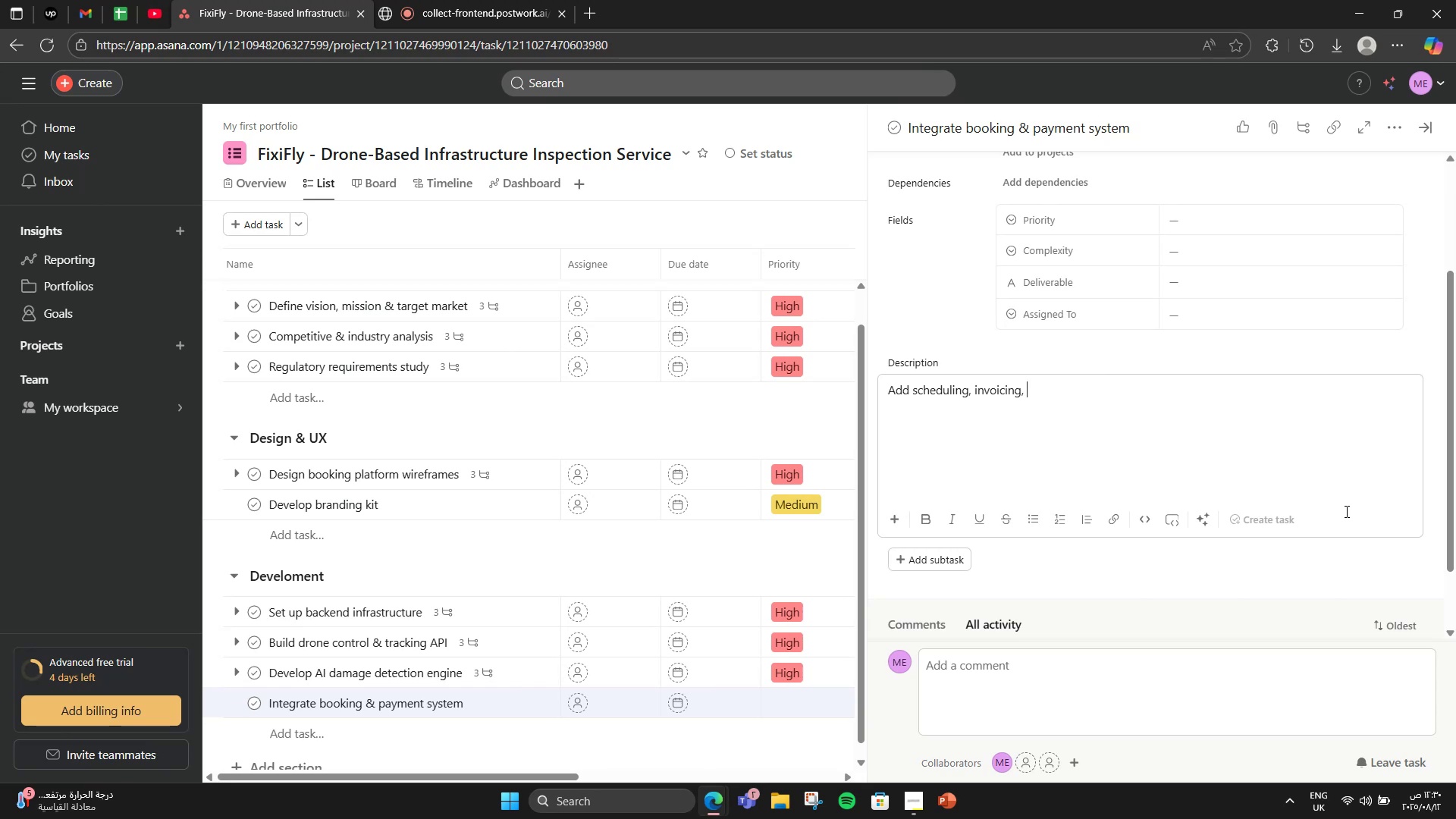 
type(and )
 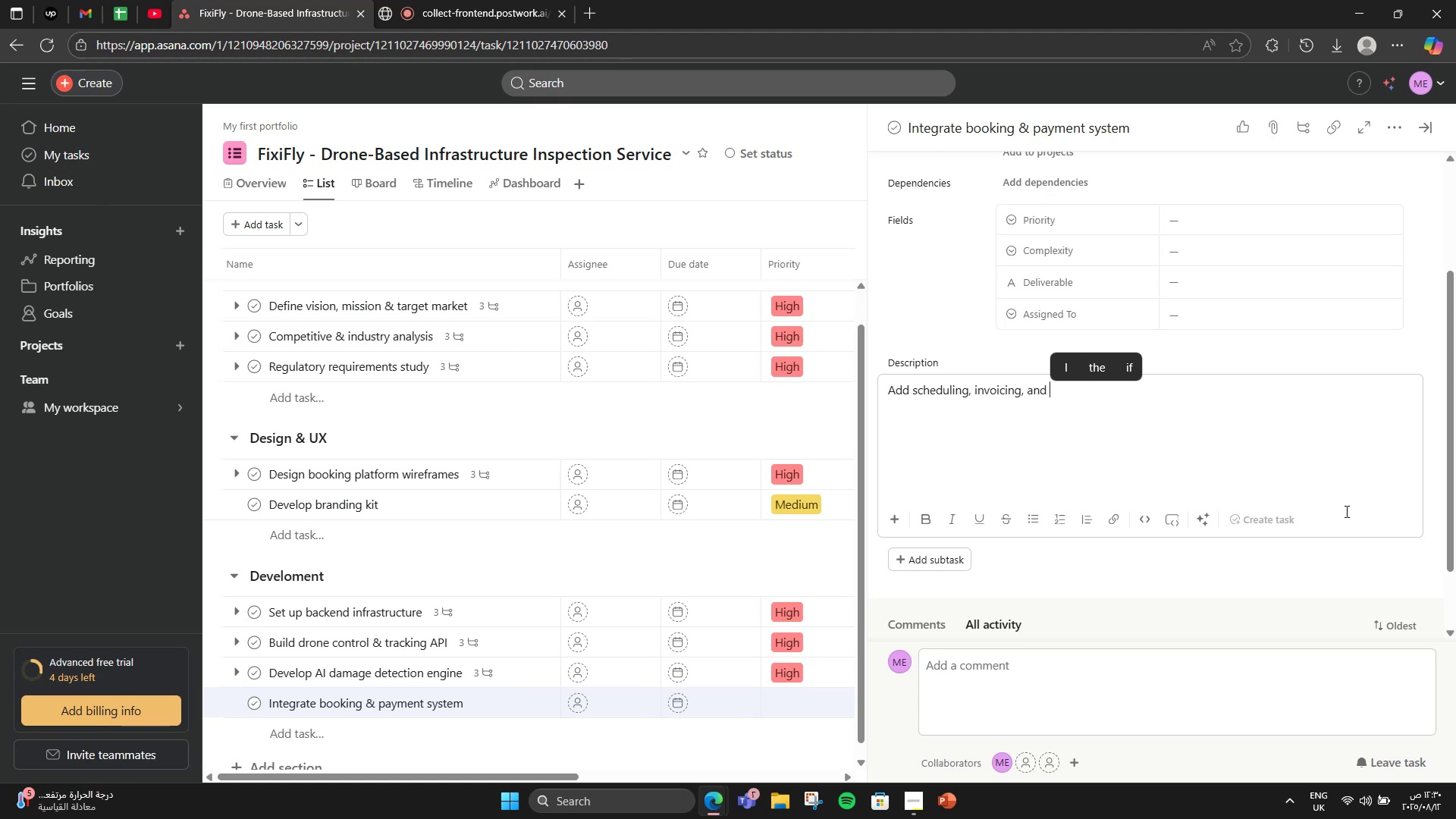 
key(P)
 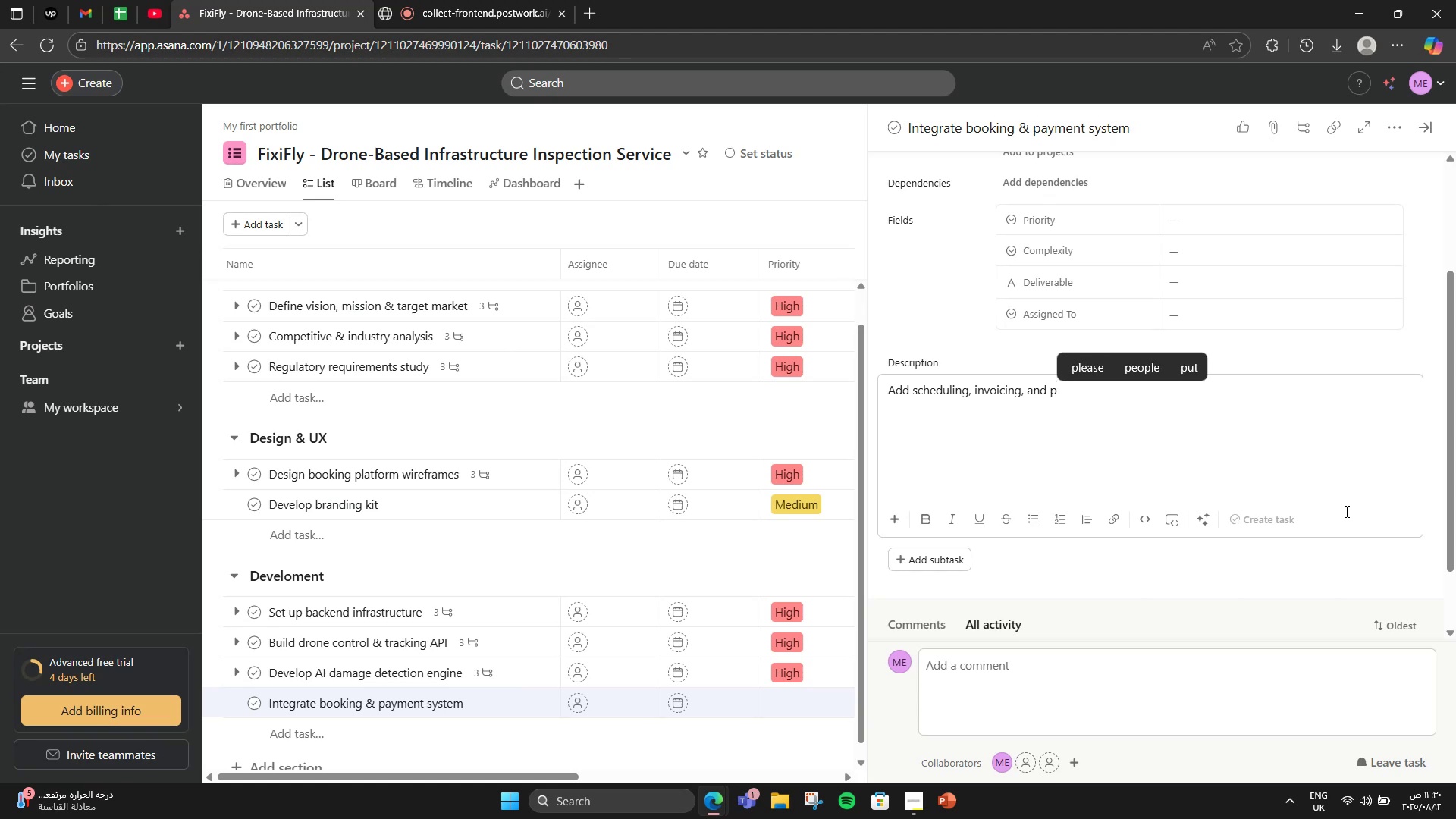 
wait(5.11)
 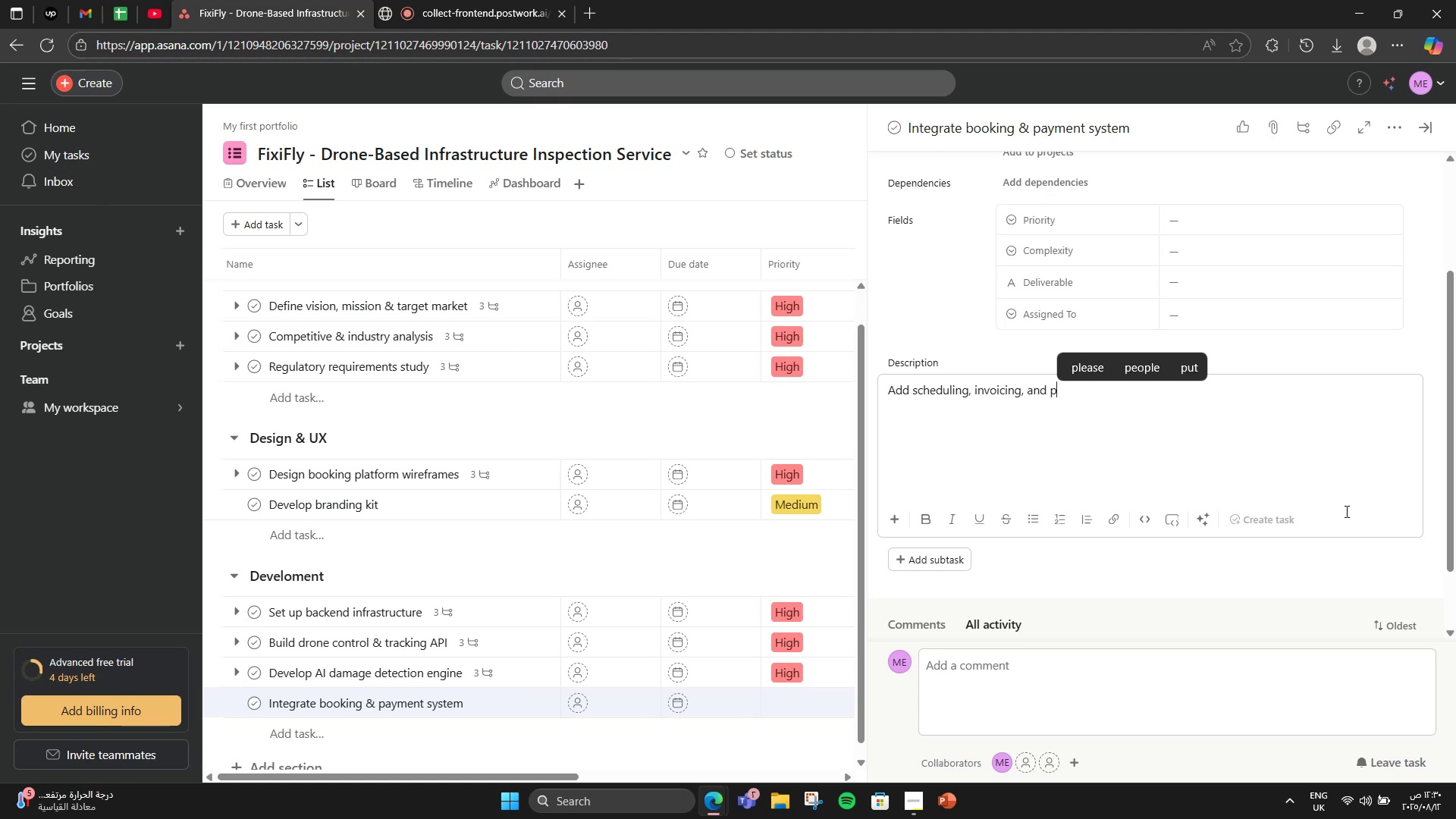 
key(A)
 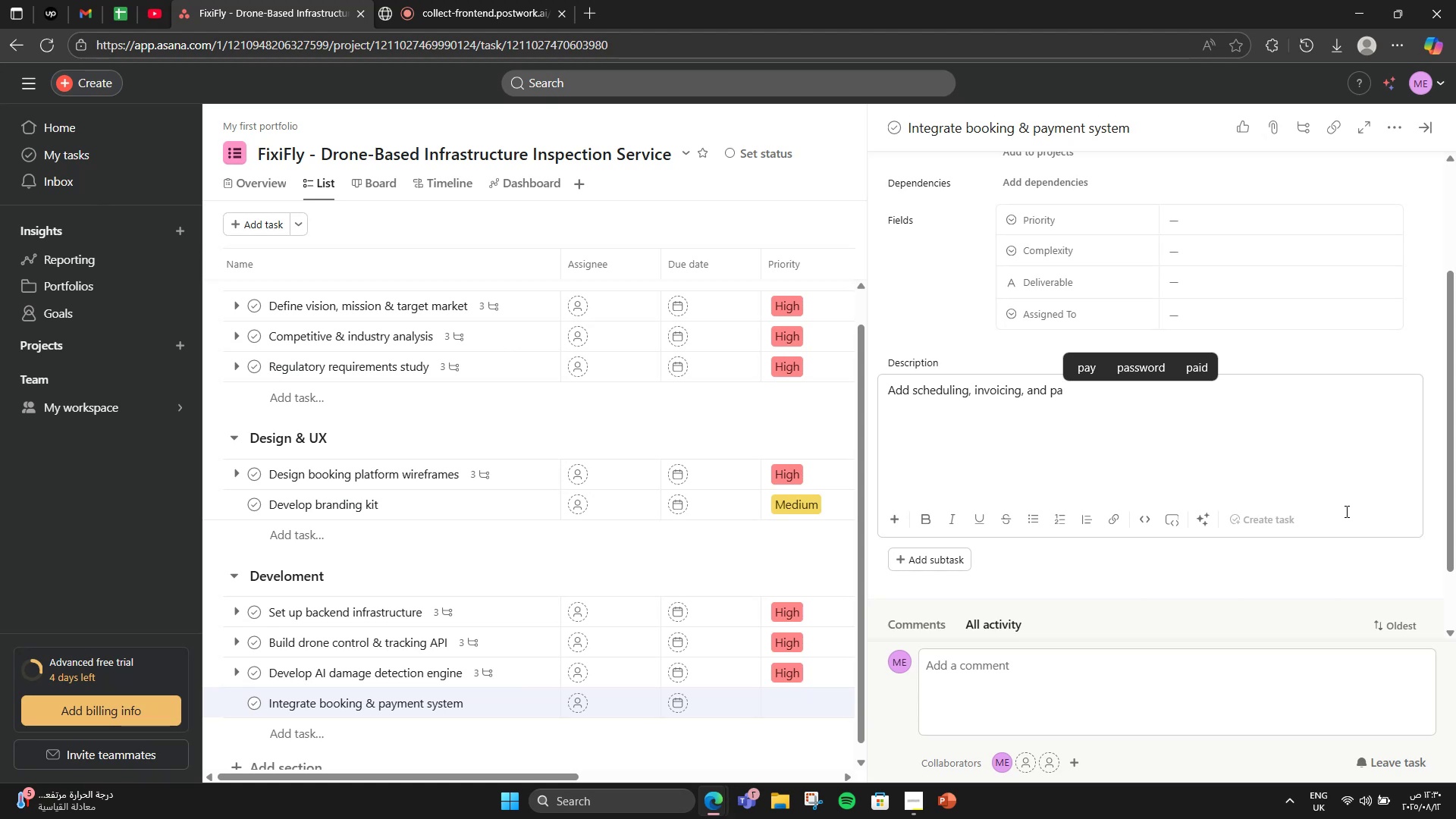 
wait(5.64)
 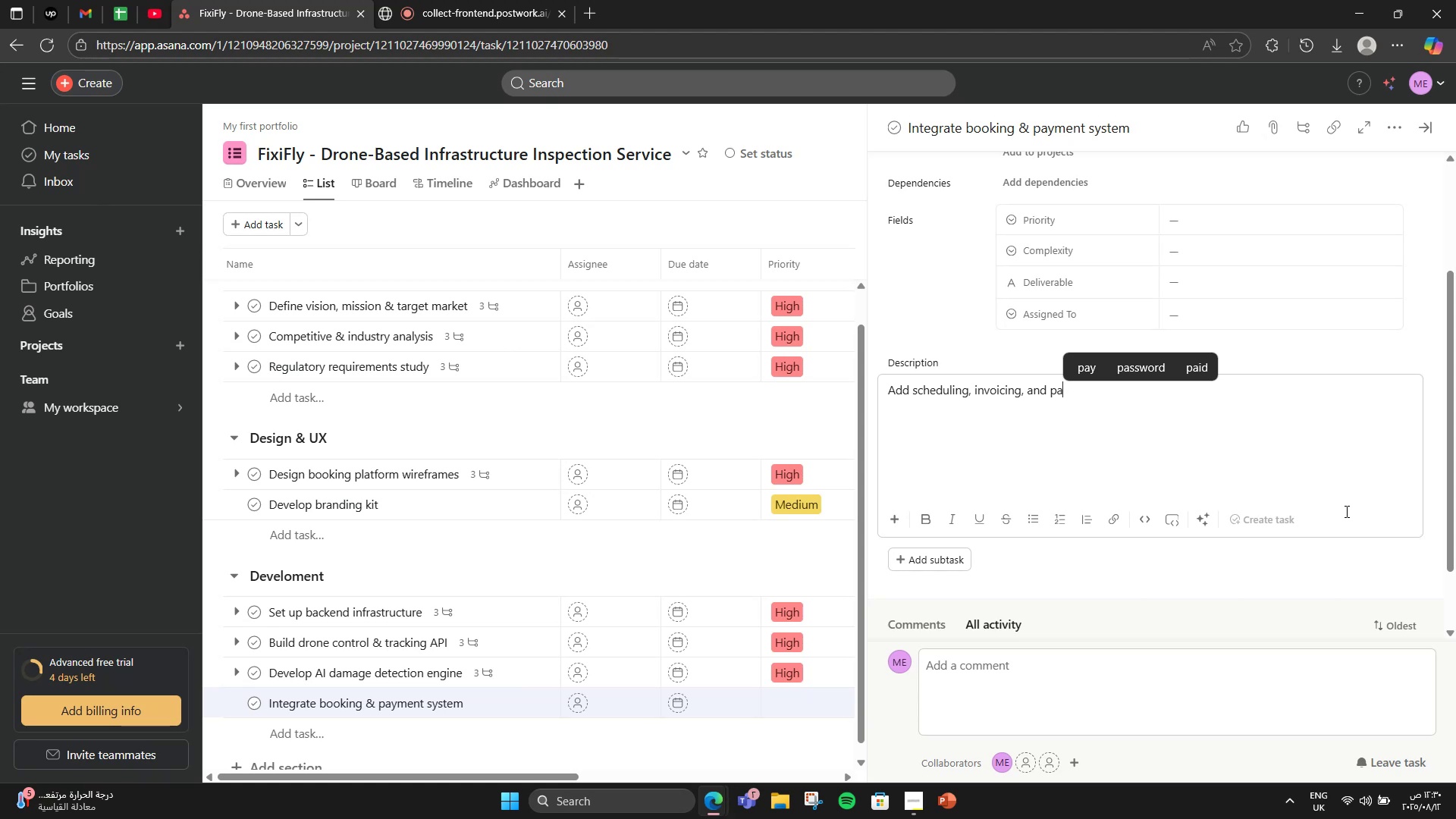 
type(yment)
 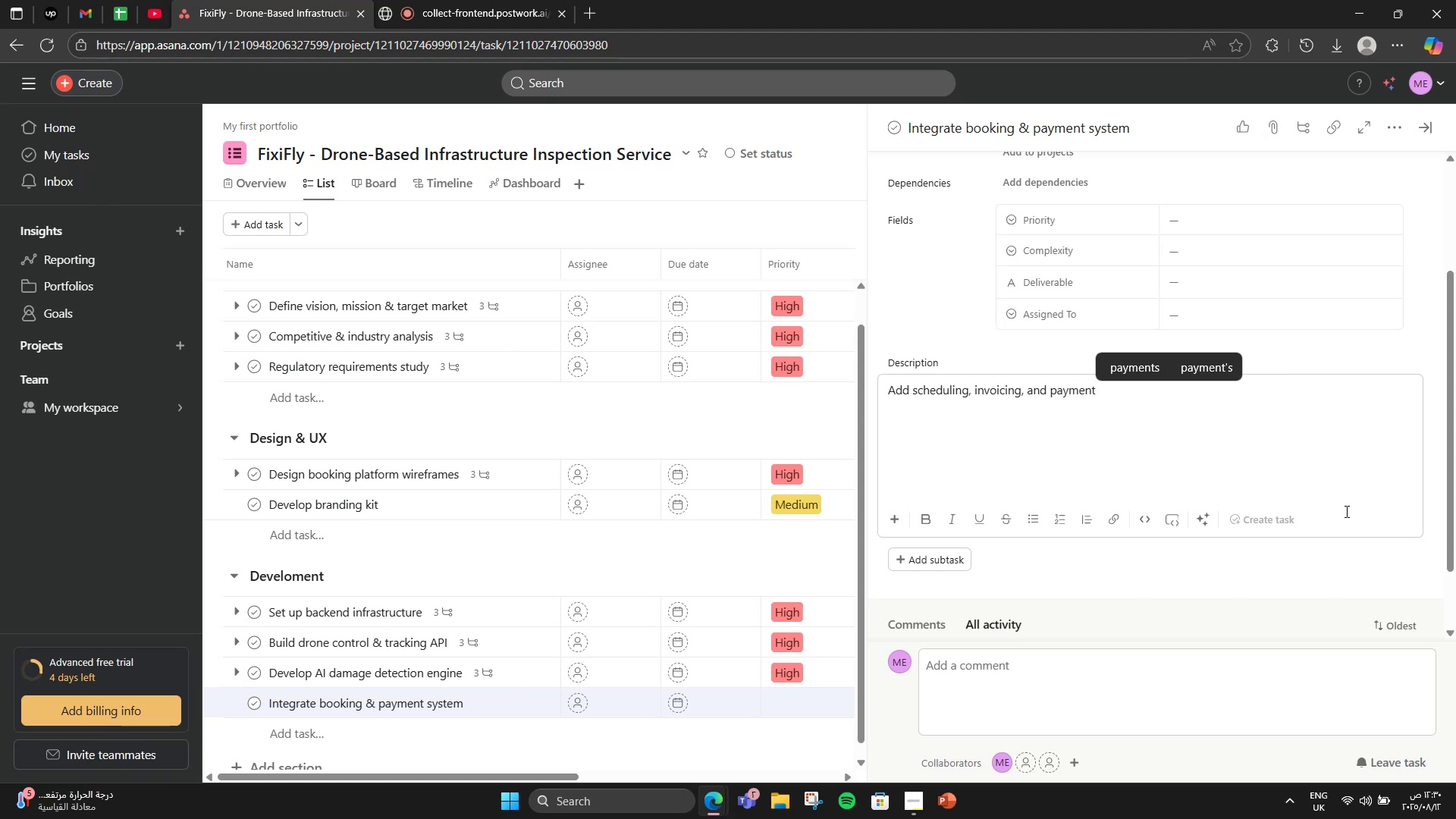 
type( gateway to app.)
 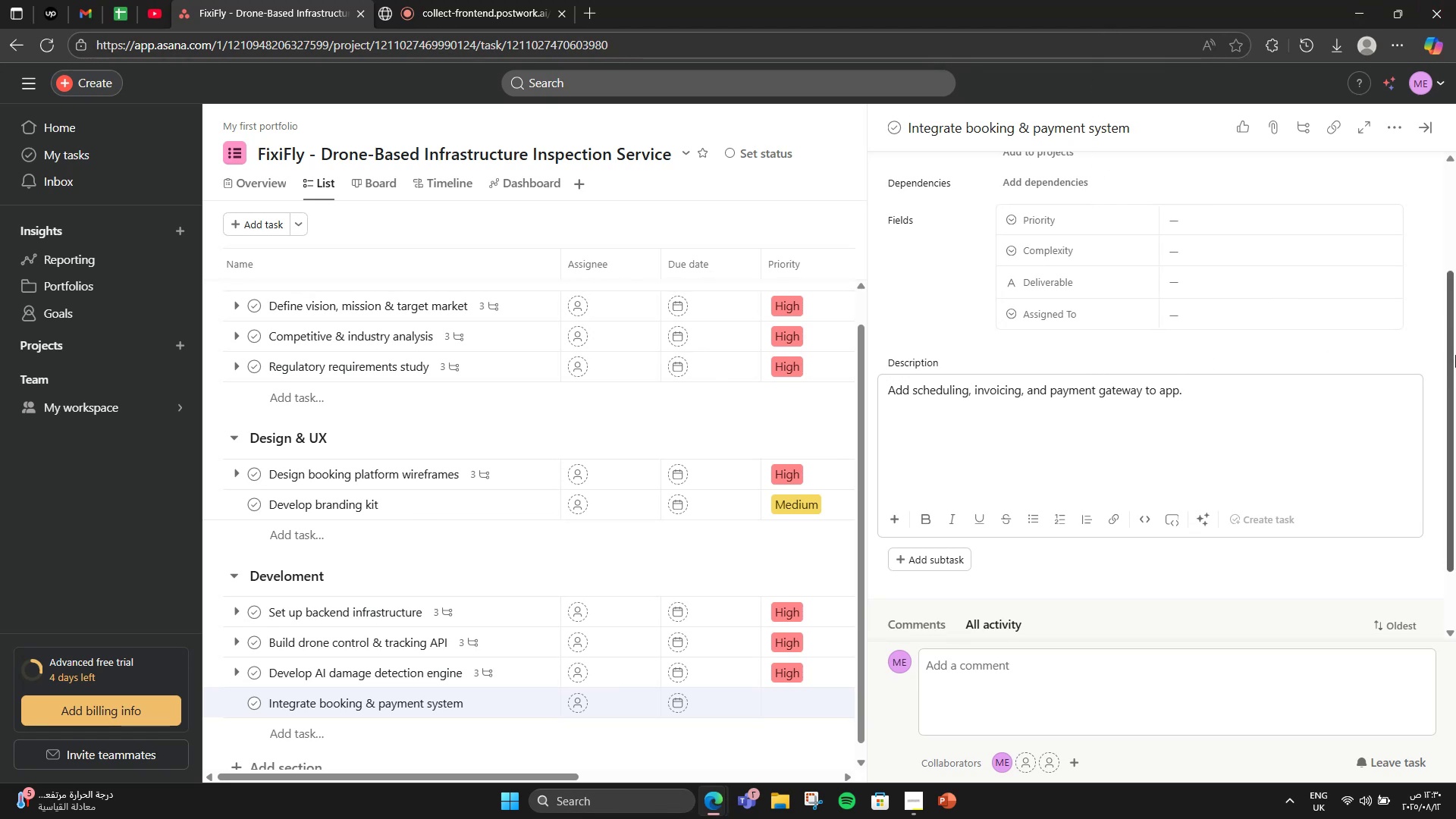 
wait(6.82)
 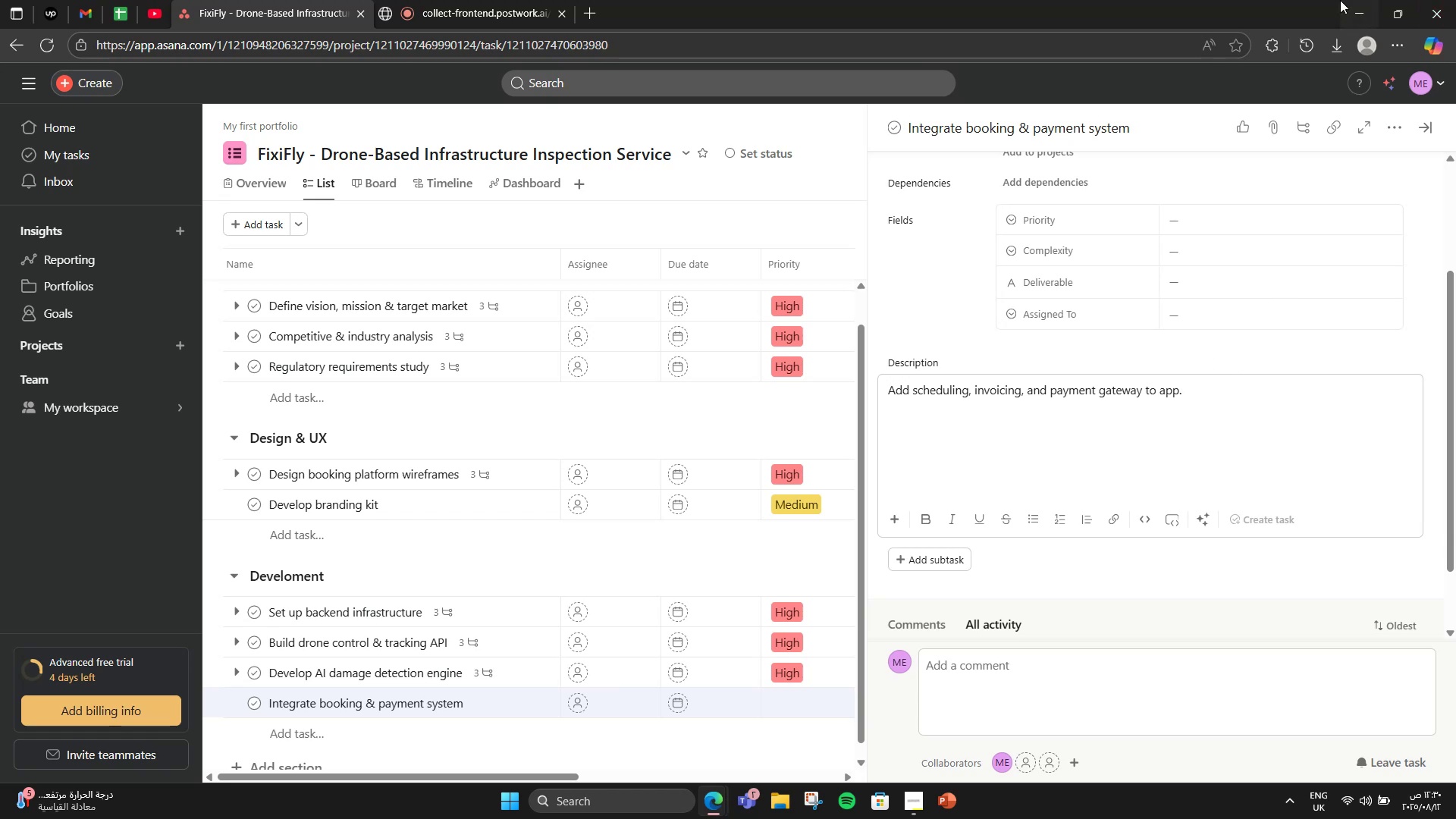 
double_click([1260, 229])
 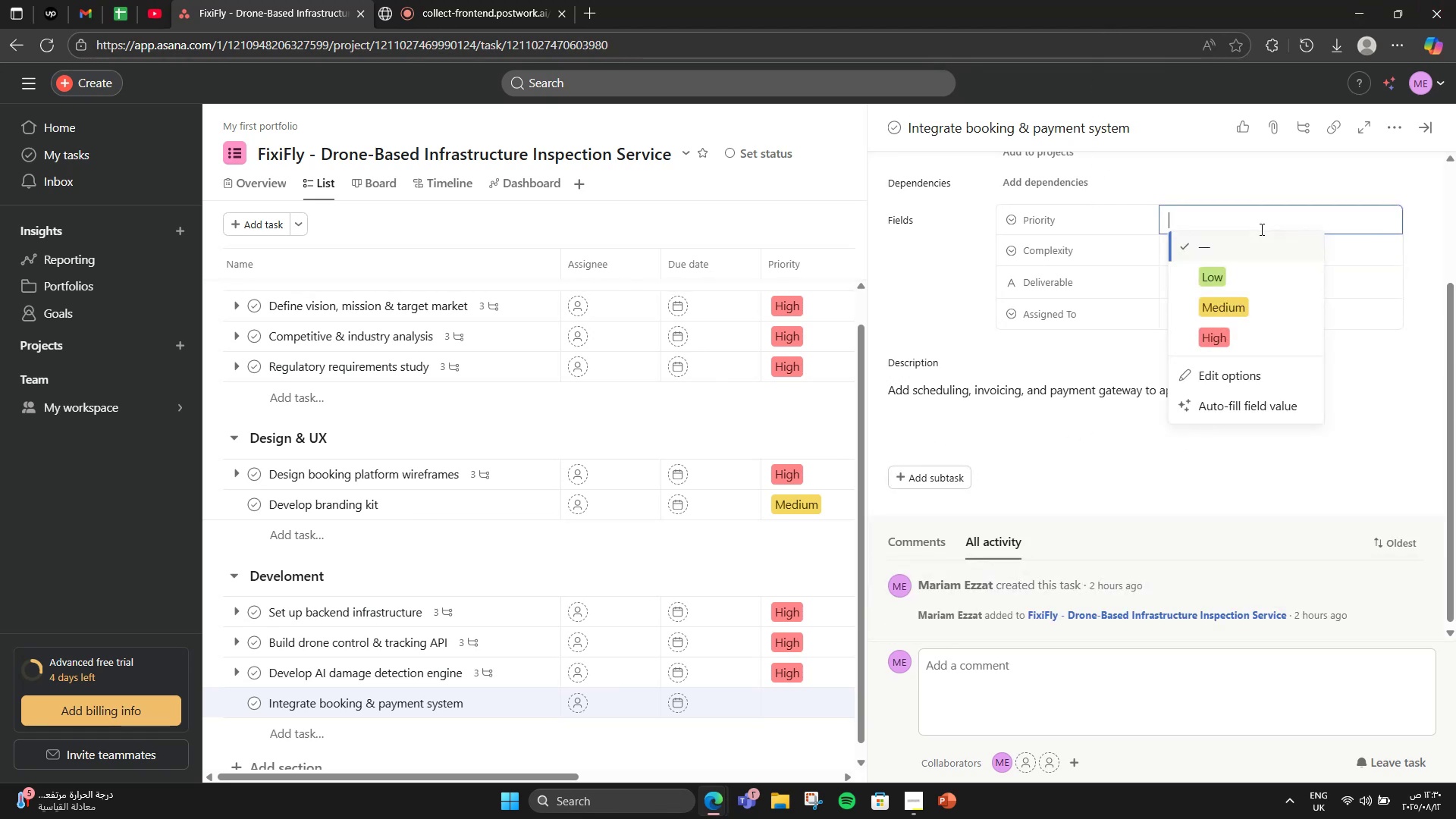 
left_click([1232, 325])
 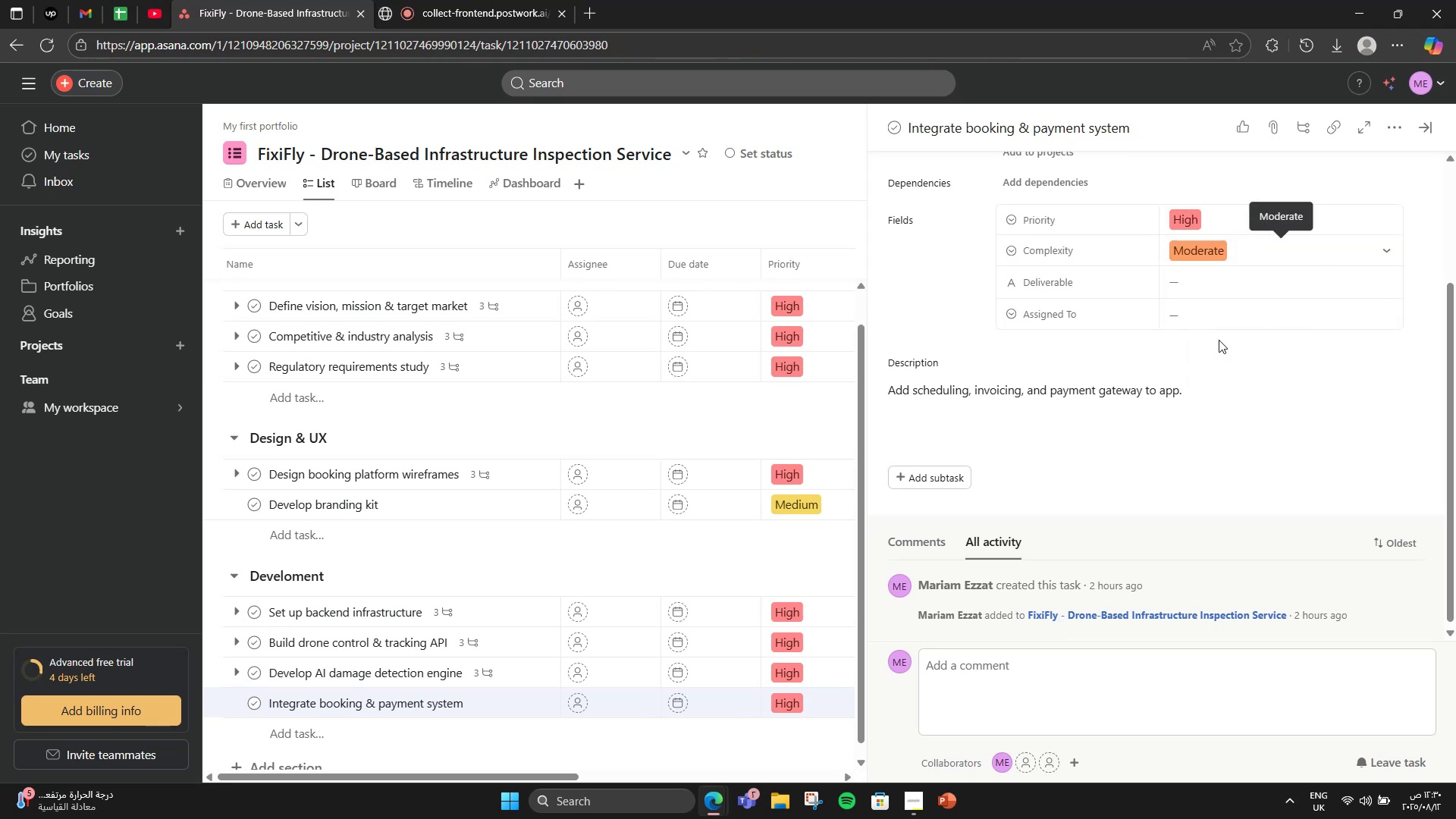 
wait(5.81)
 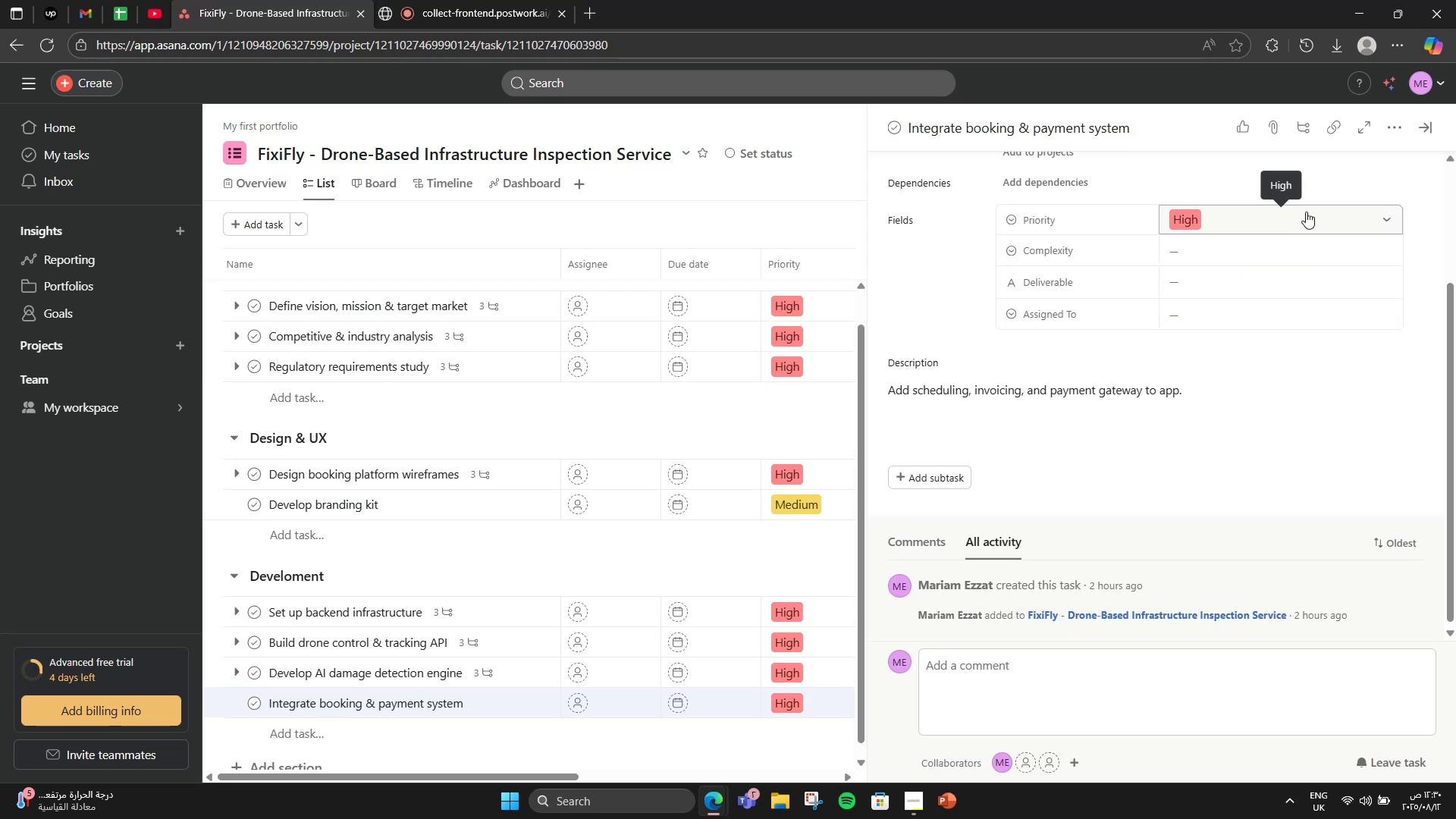 
left_click([1213, 292])
 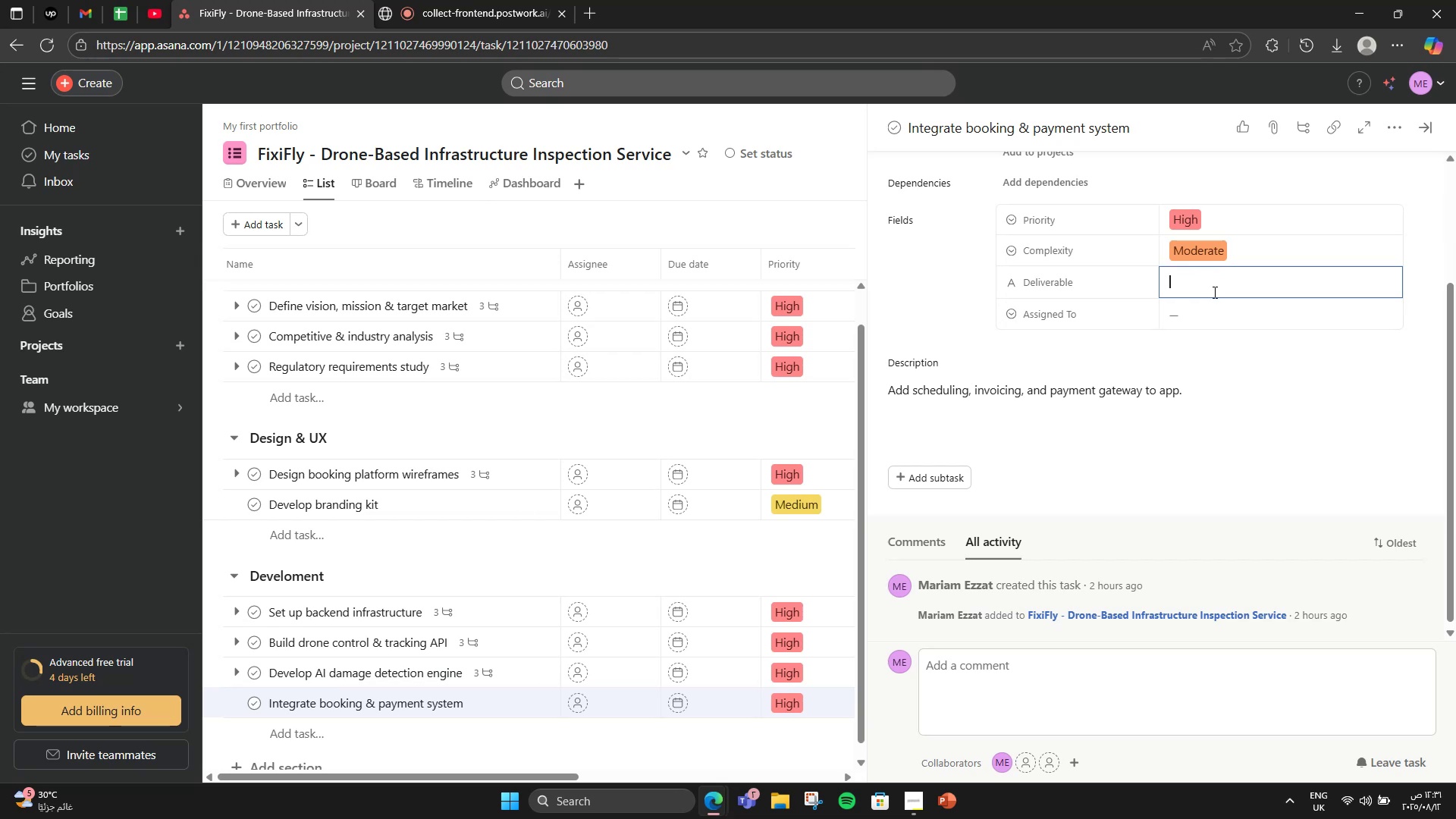 
wait(11.73)
 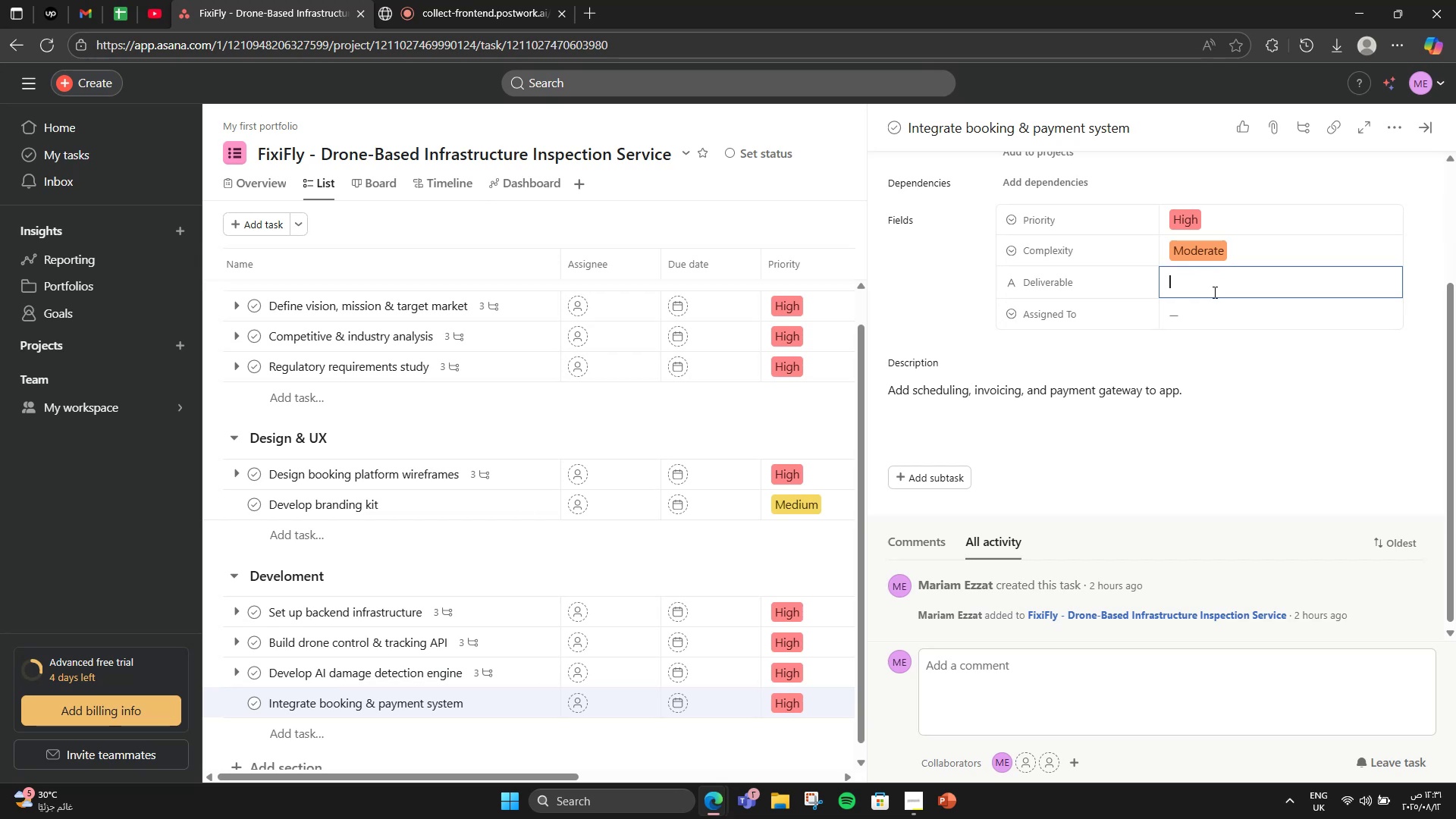 
left_click([1216, 304])
 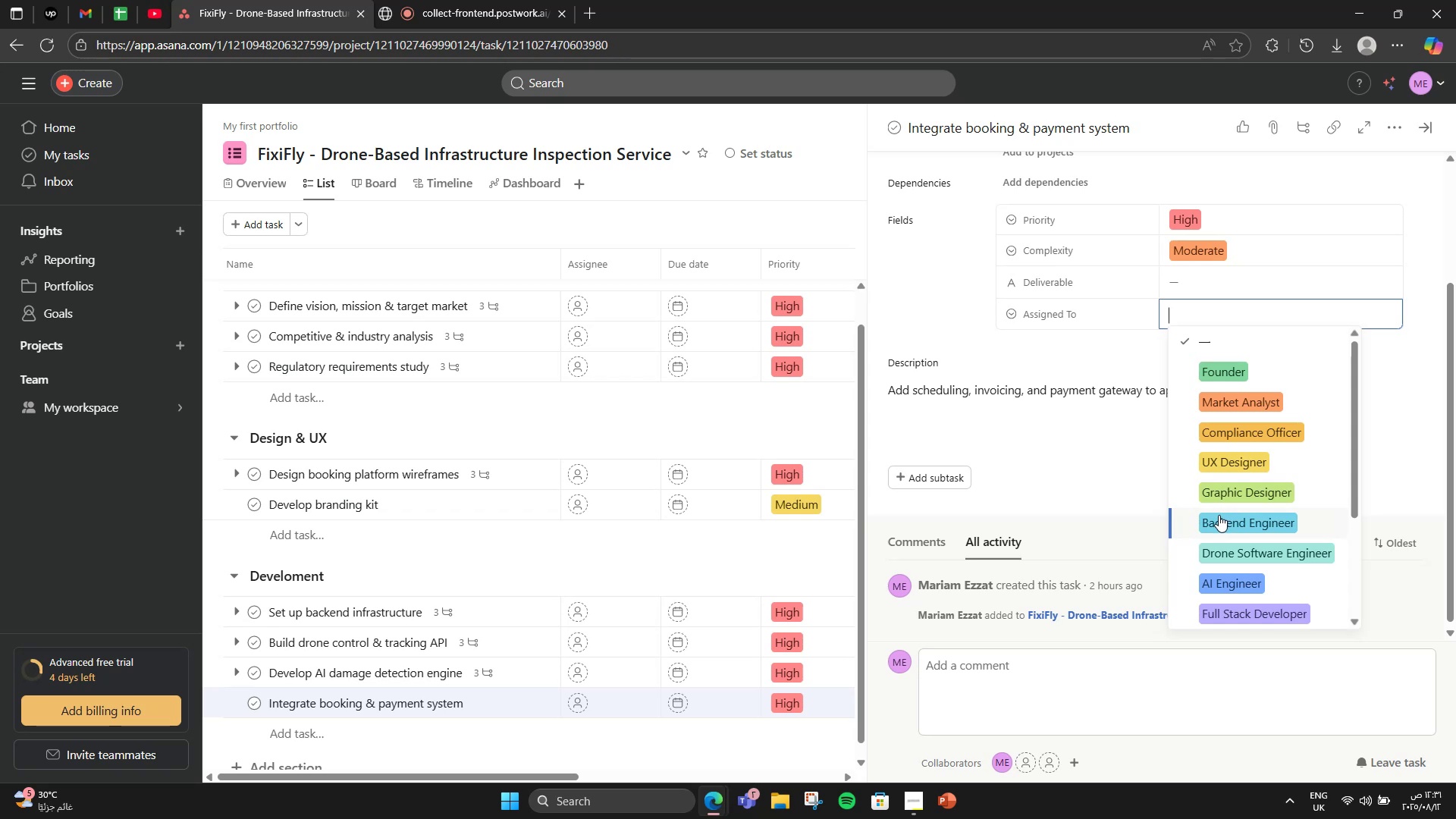 
left_click([1242, 613])
 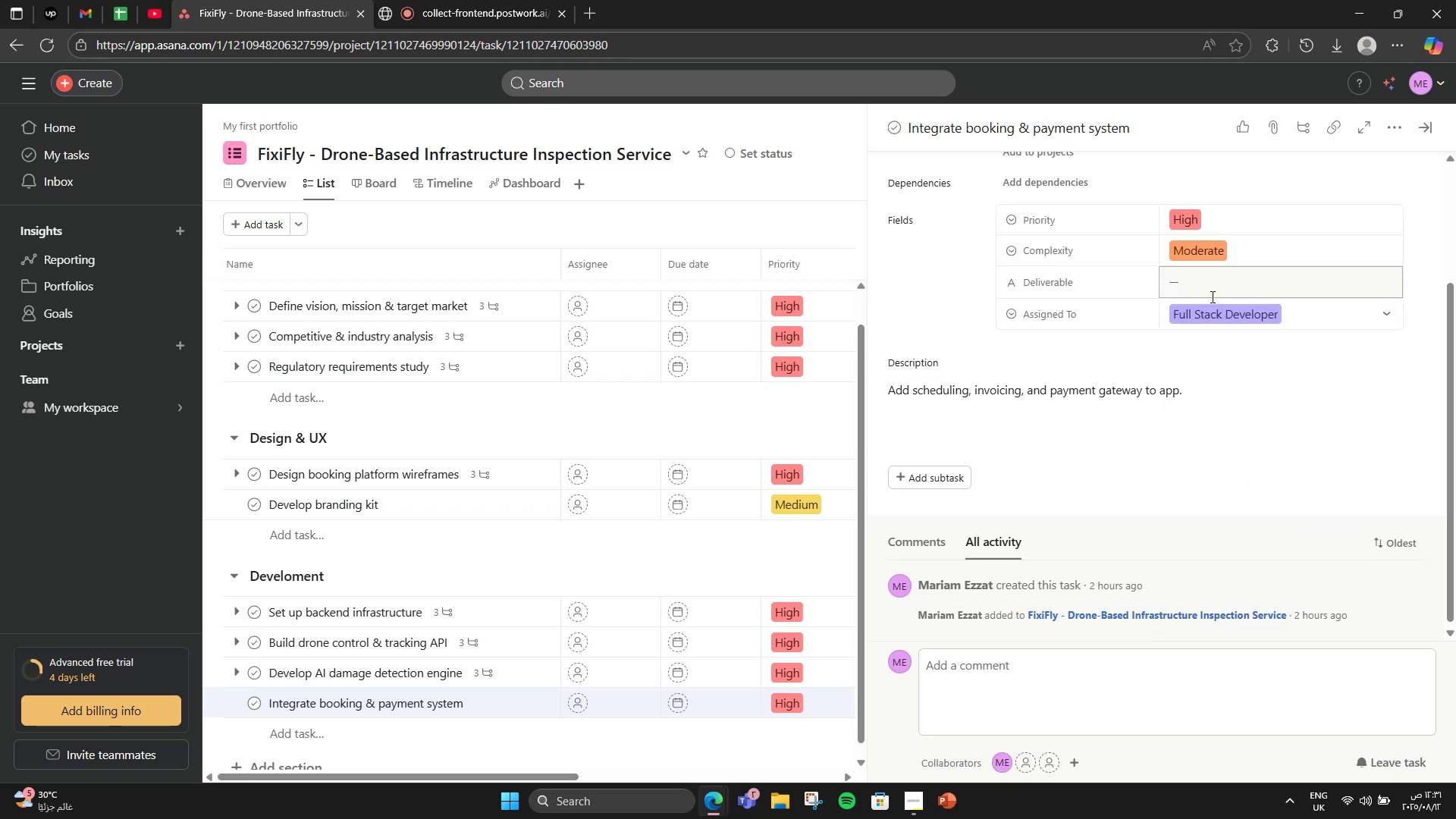 
left_click([1189, 288])
 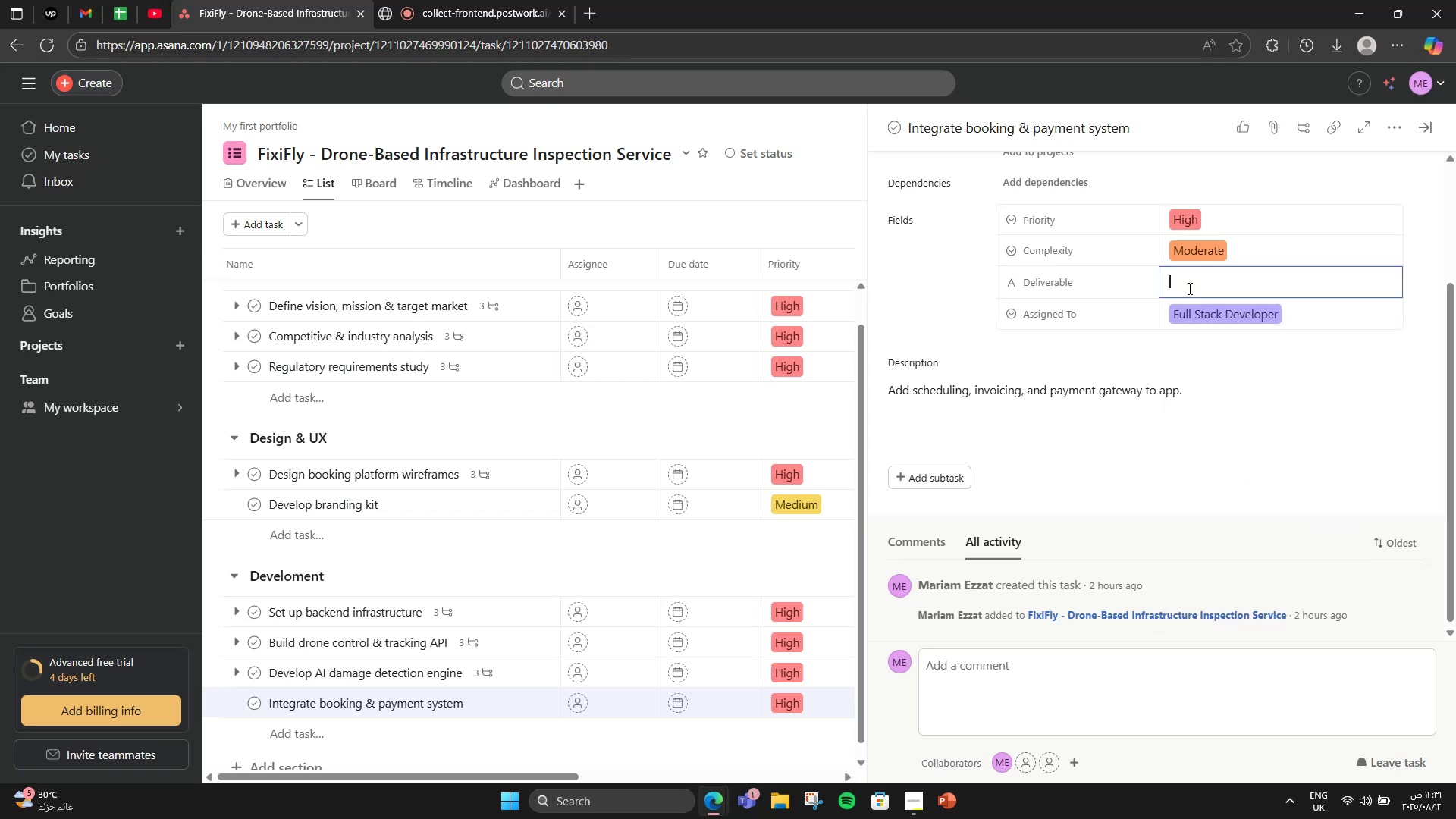 
type(Booking Module)
 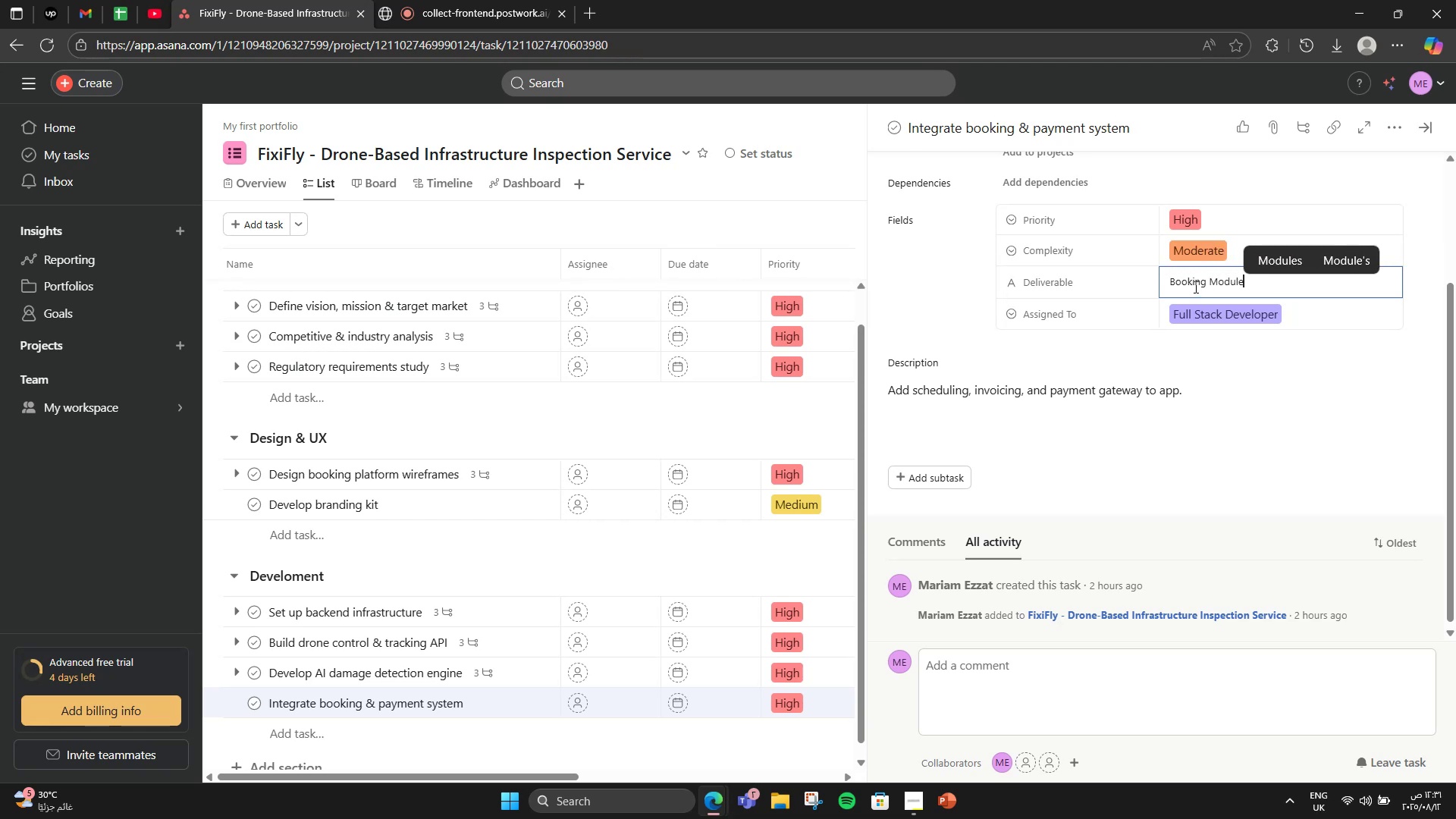 
scroll: coordinate [1058, 359], scroll_direction: down, amount: 5.0
 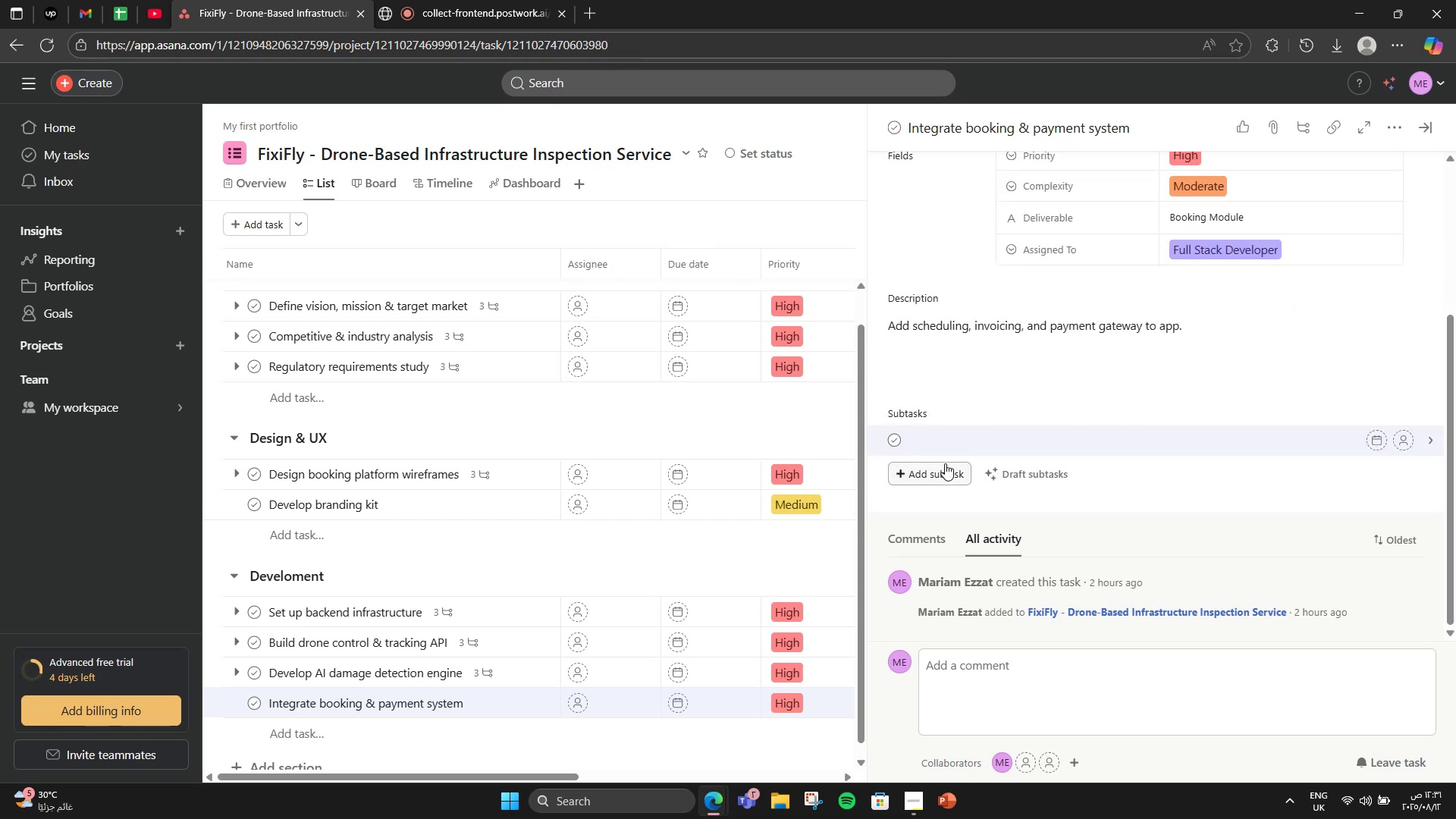 
type(UI integration)
 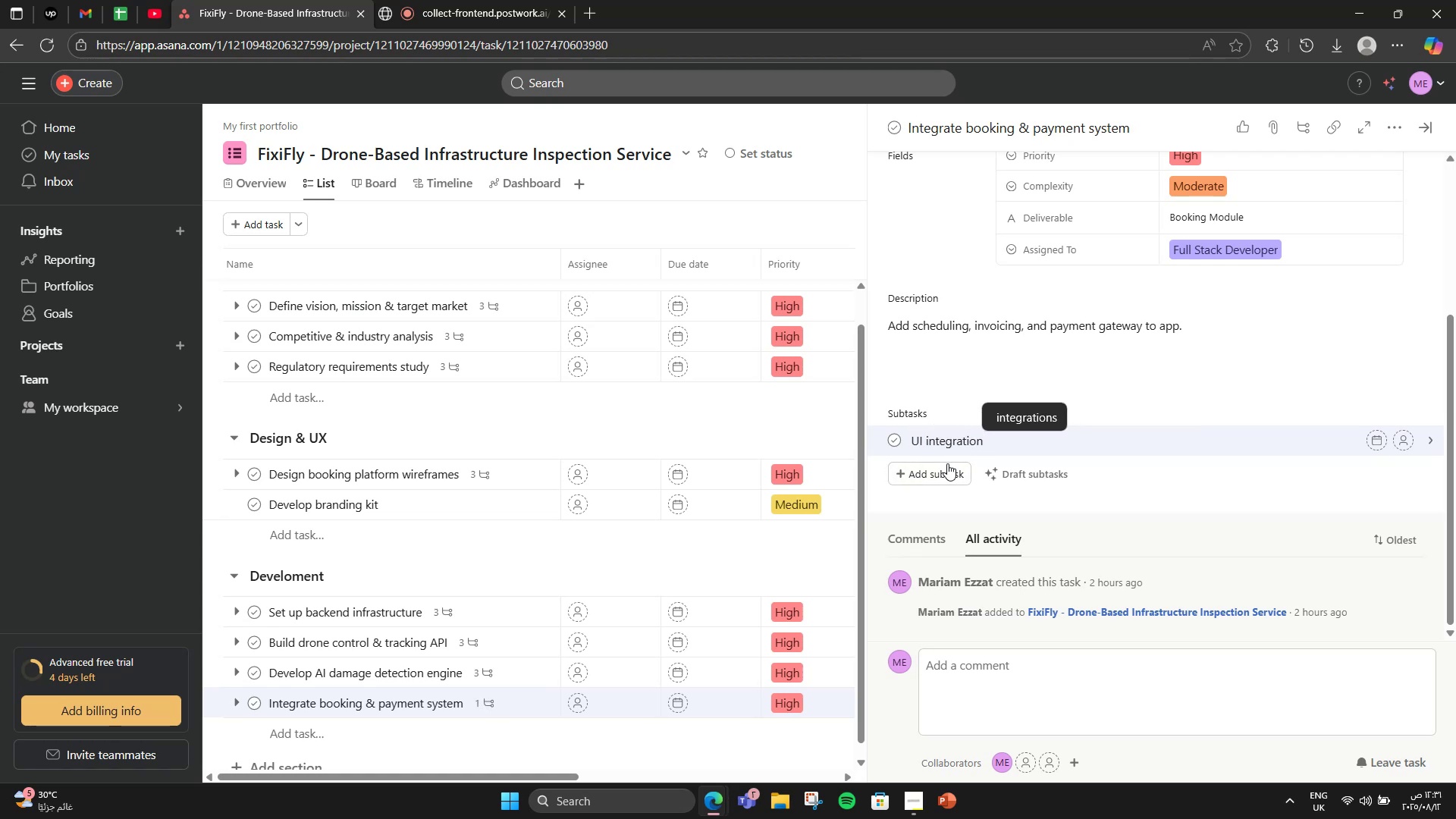 
key(Enter)
 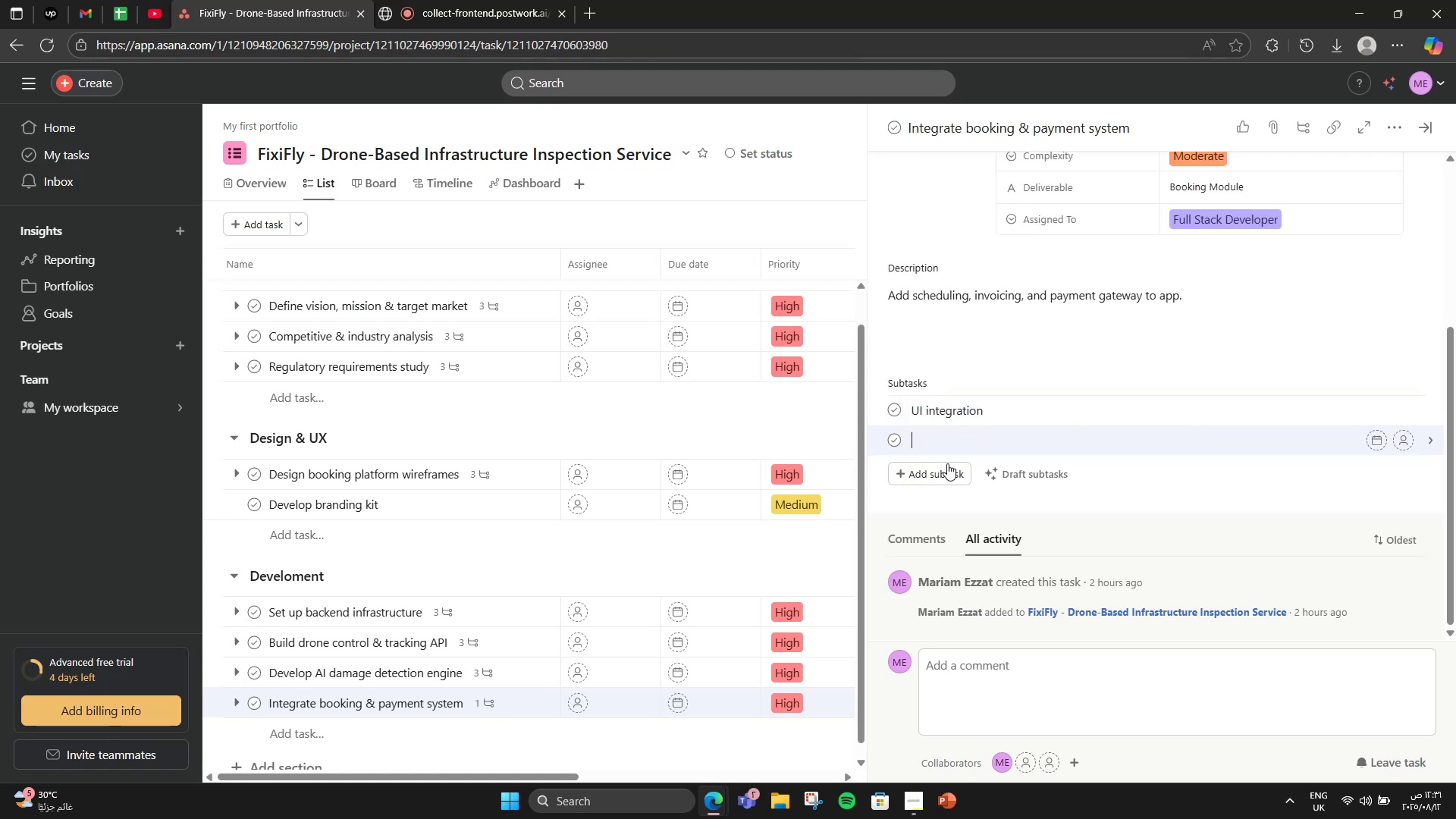 
type(Payment setup)
 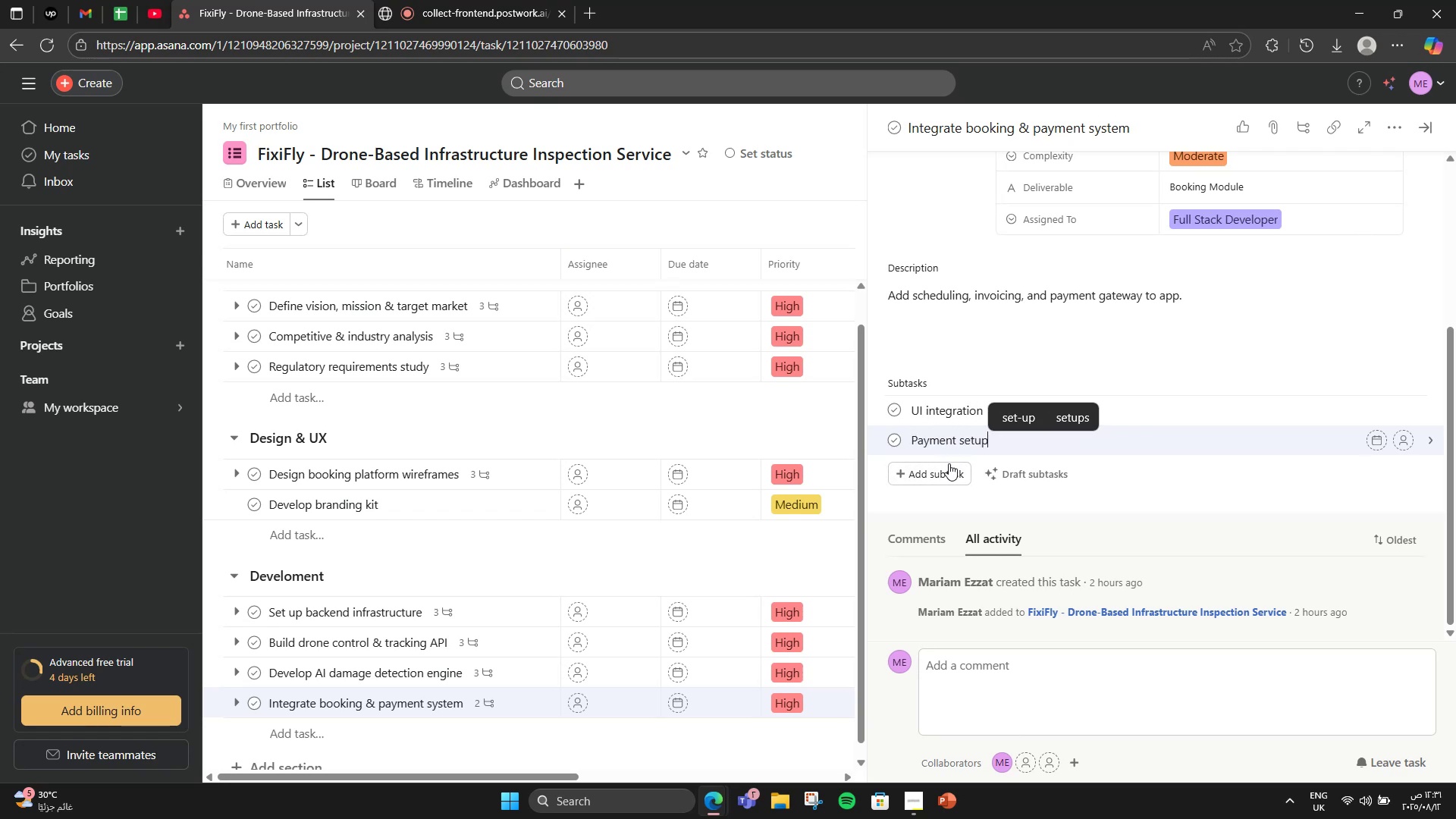 
key(Enter)
 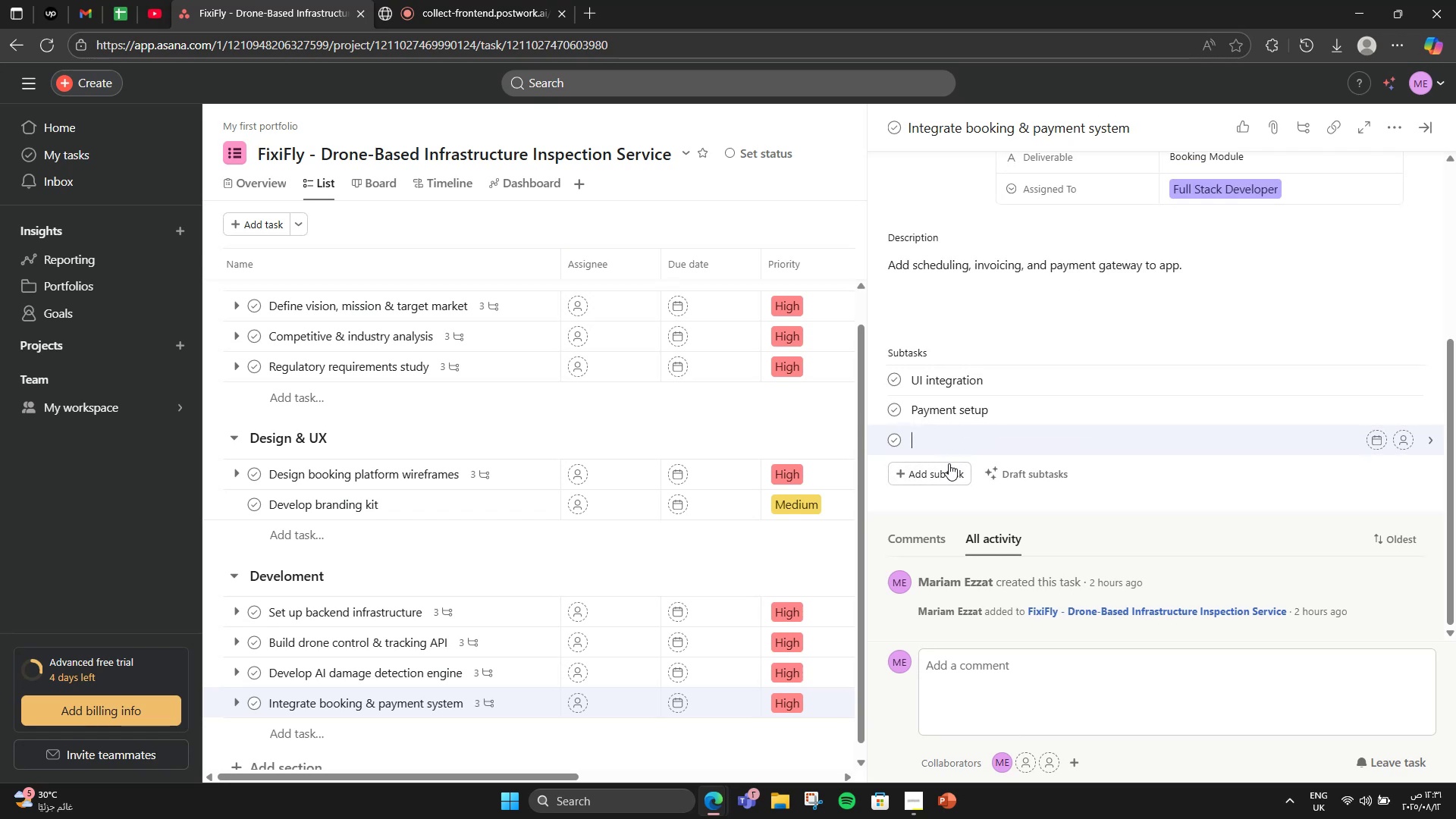 
wait(9.94)
 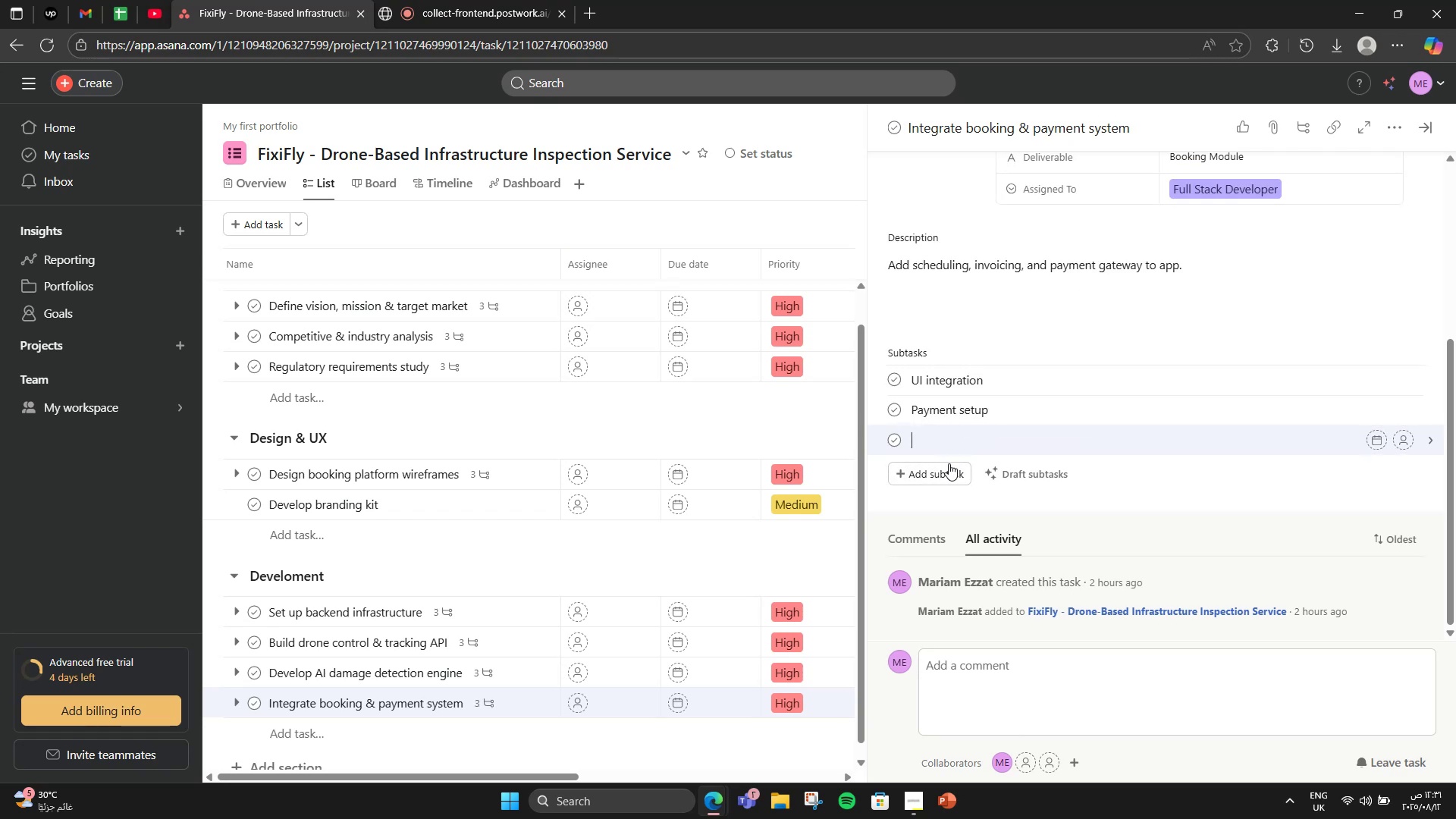 
type(Testing)
 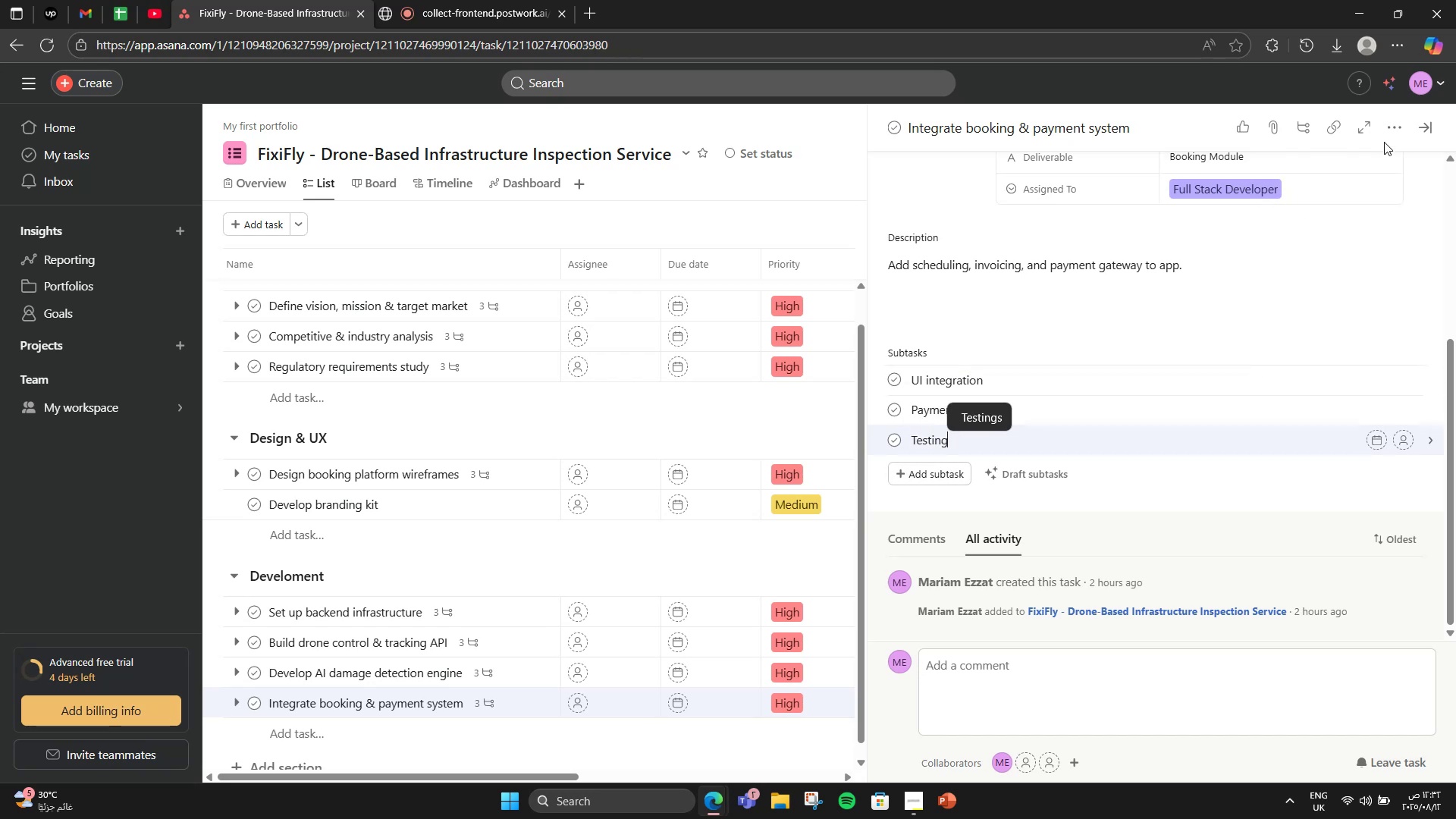 
left_click([1422, 127])
 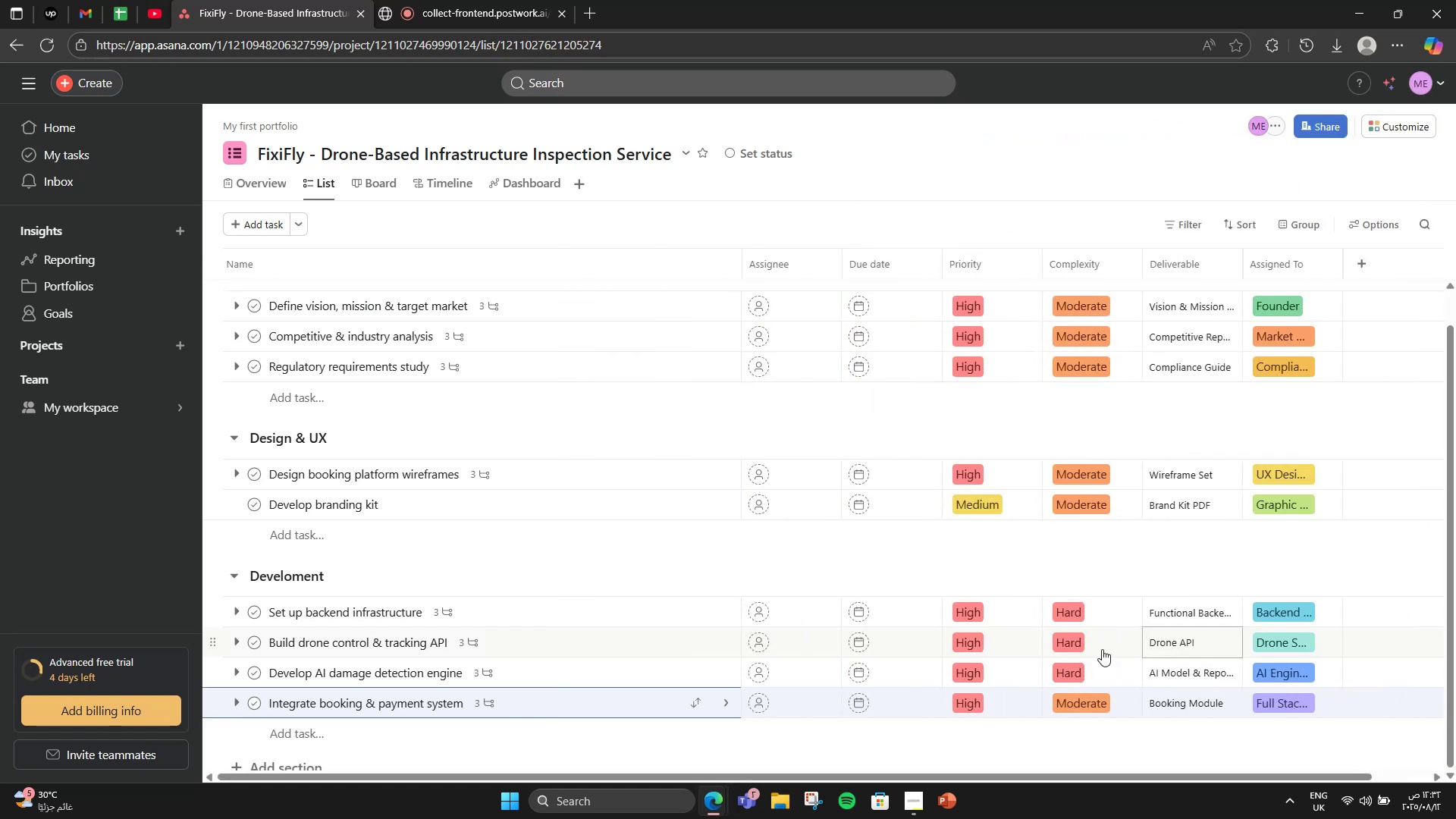 
scroll: coordinate [344, 711], scroll_direction: down, amount: 5.0
 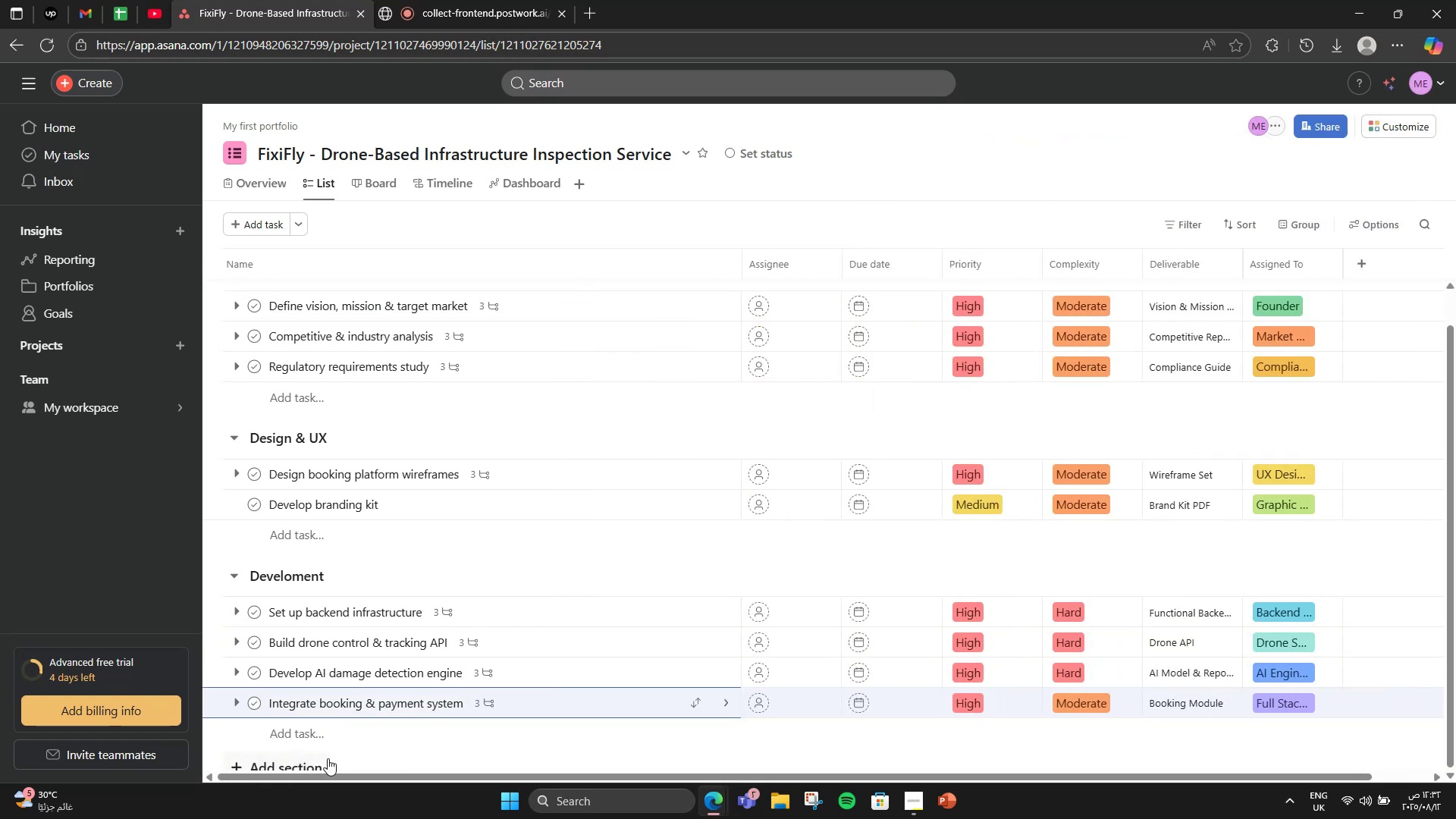 
left_click([314, 759])
 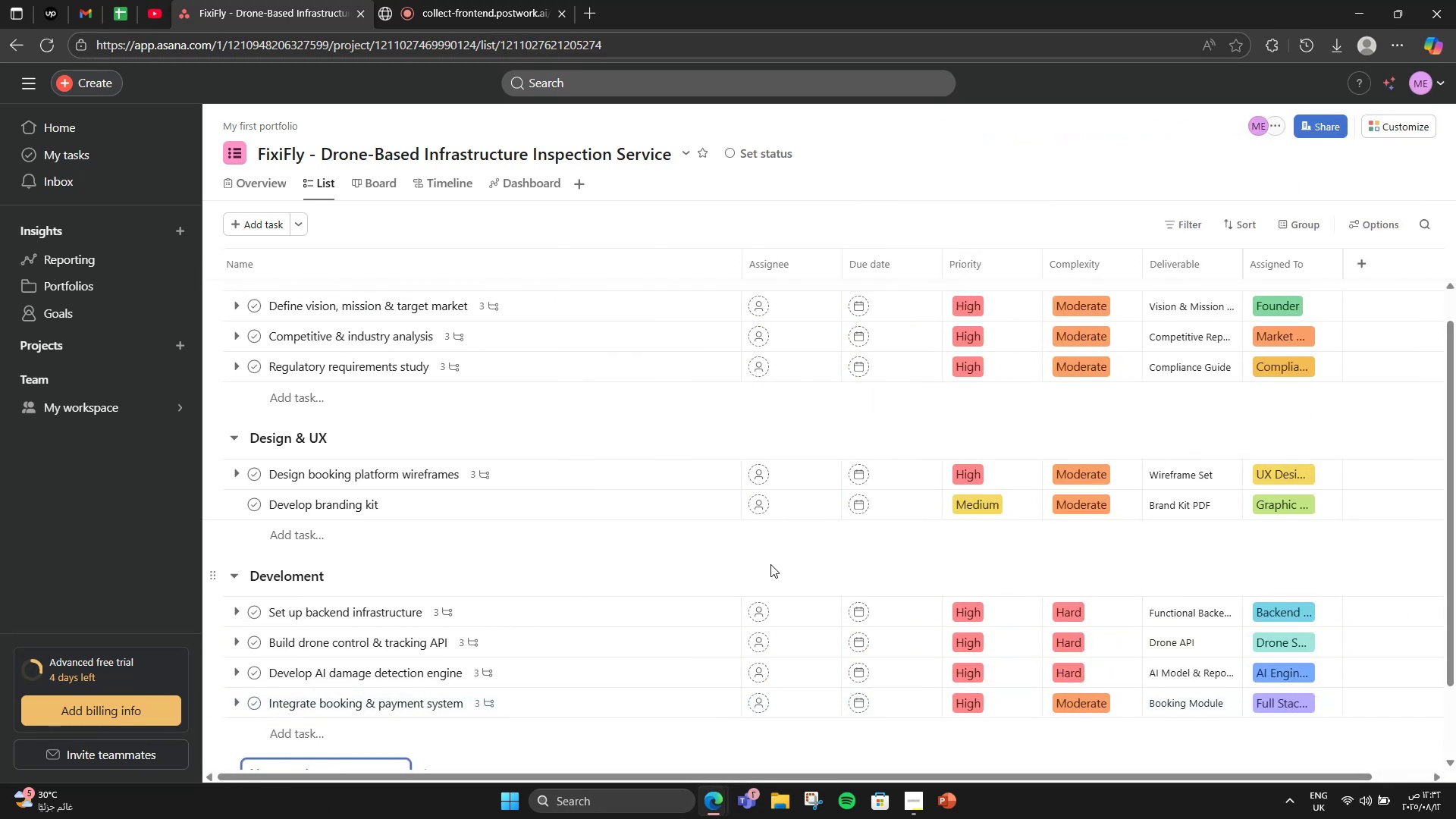 
scroll: coordinate [1291, 469], scroll_direction: down, amount: 5.0
 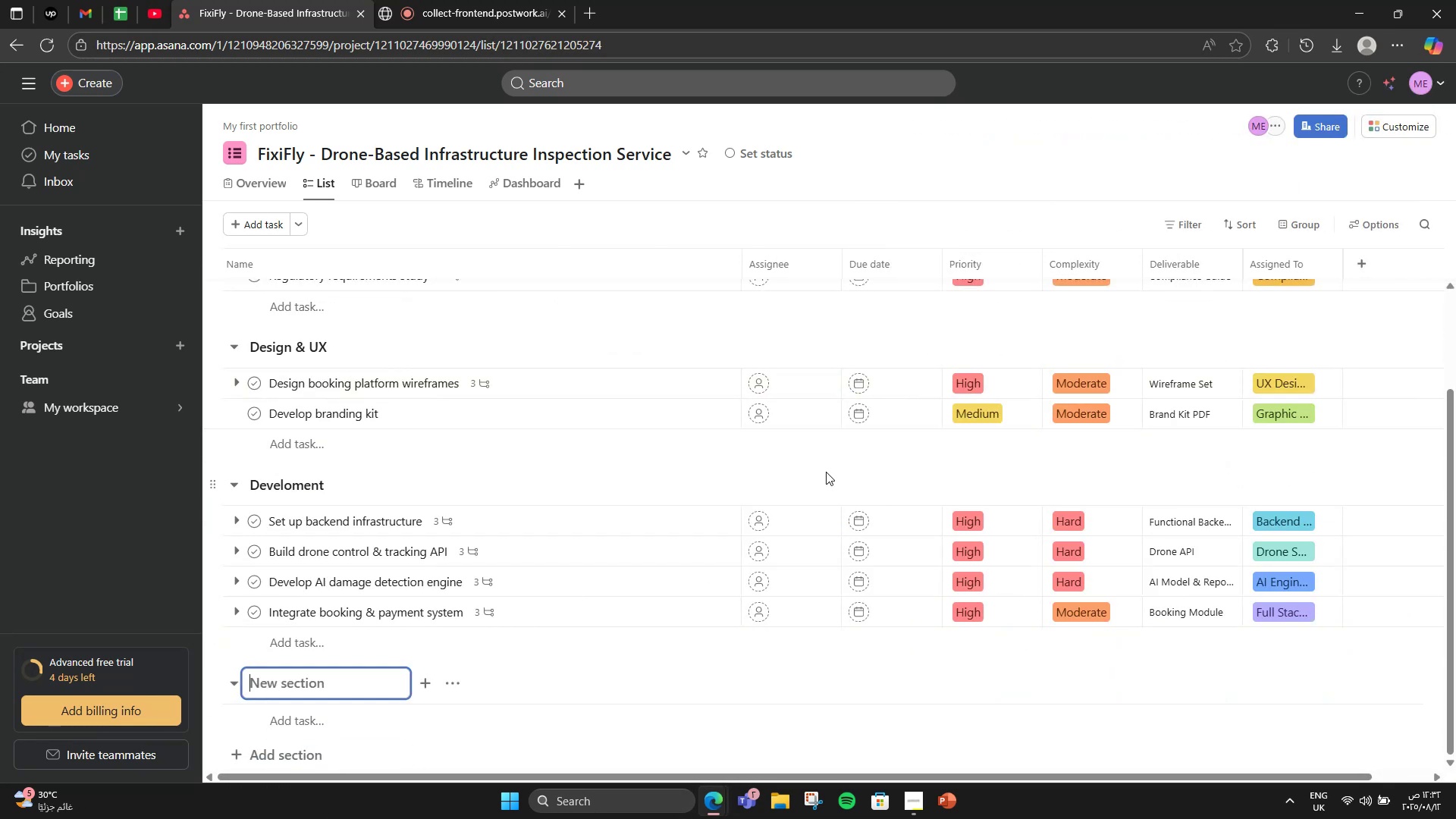 
wait(6.05)
 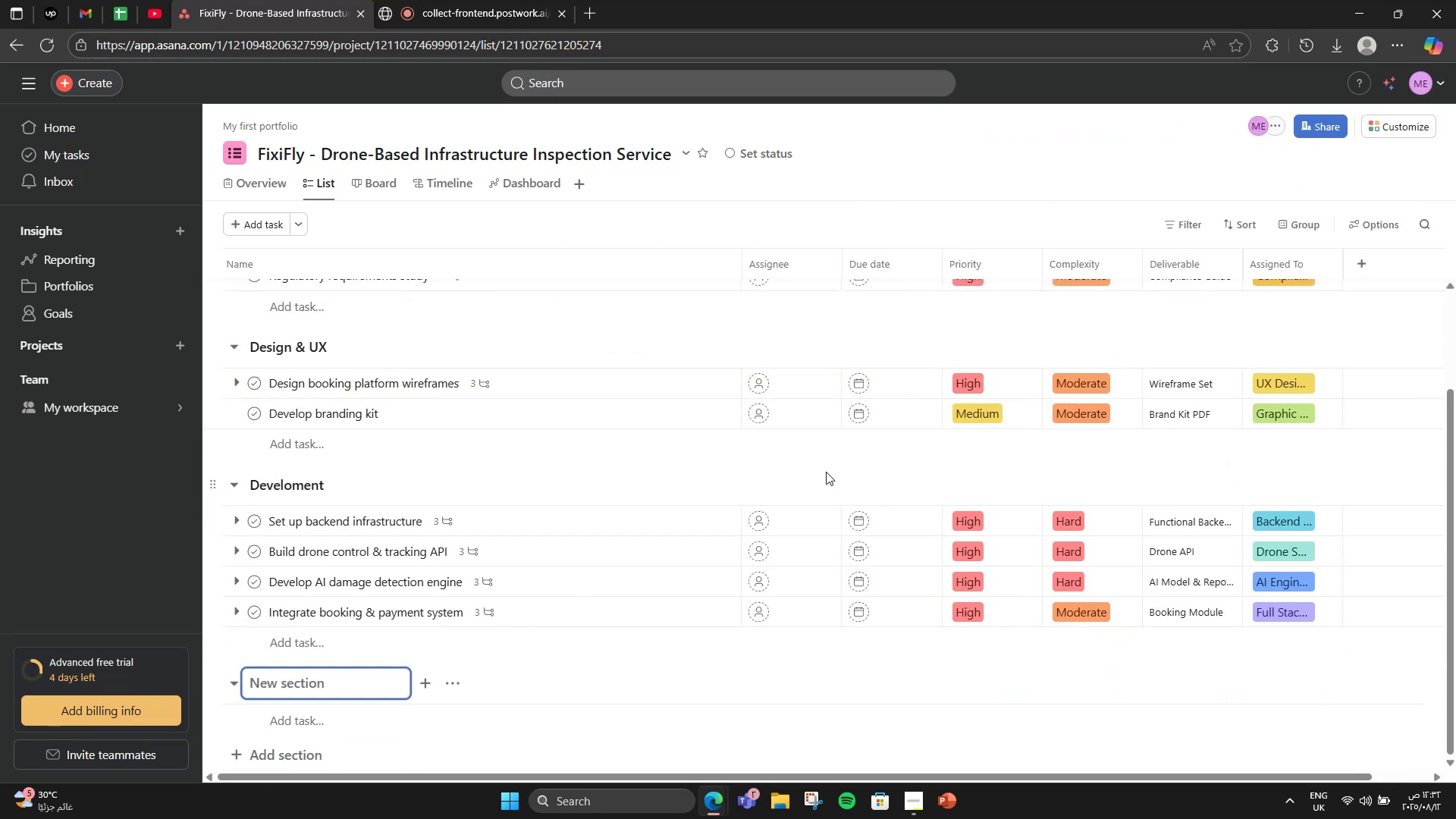 
type(Marketing )
 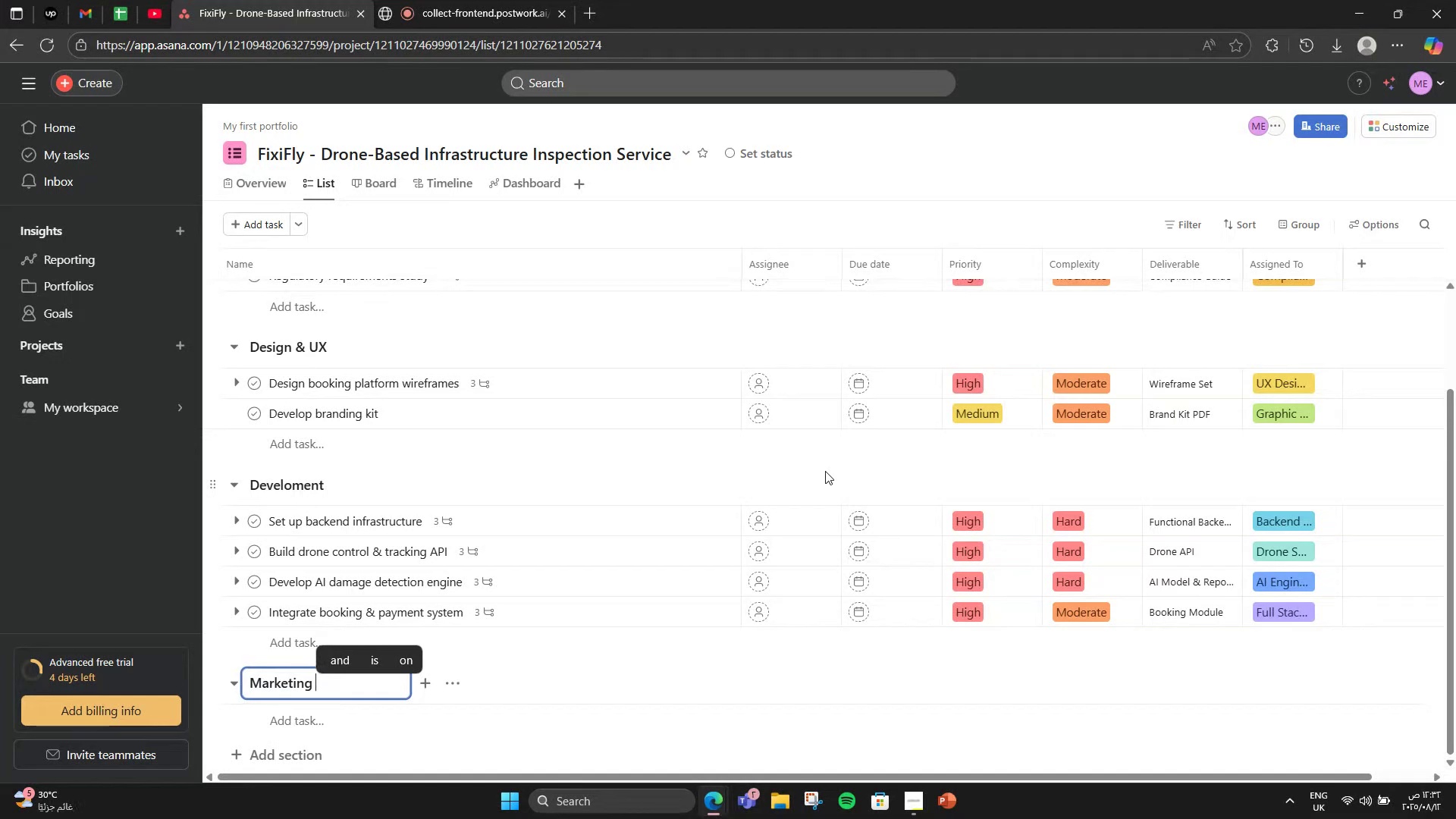 
wait(9.72)
 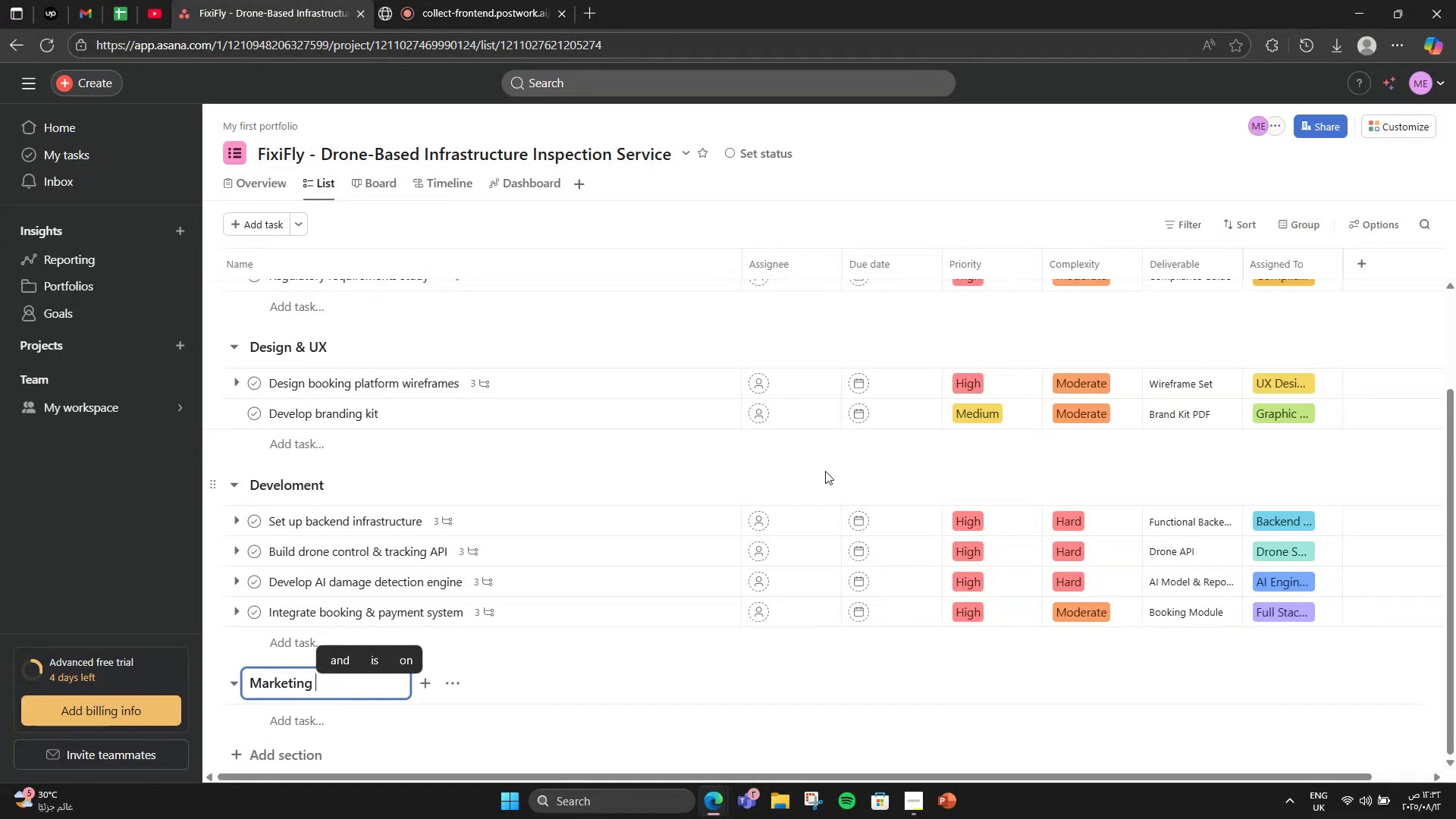 
type(& Outreach)
 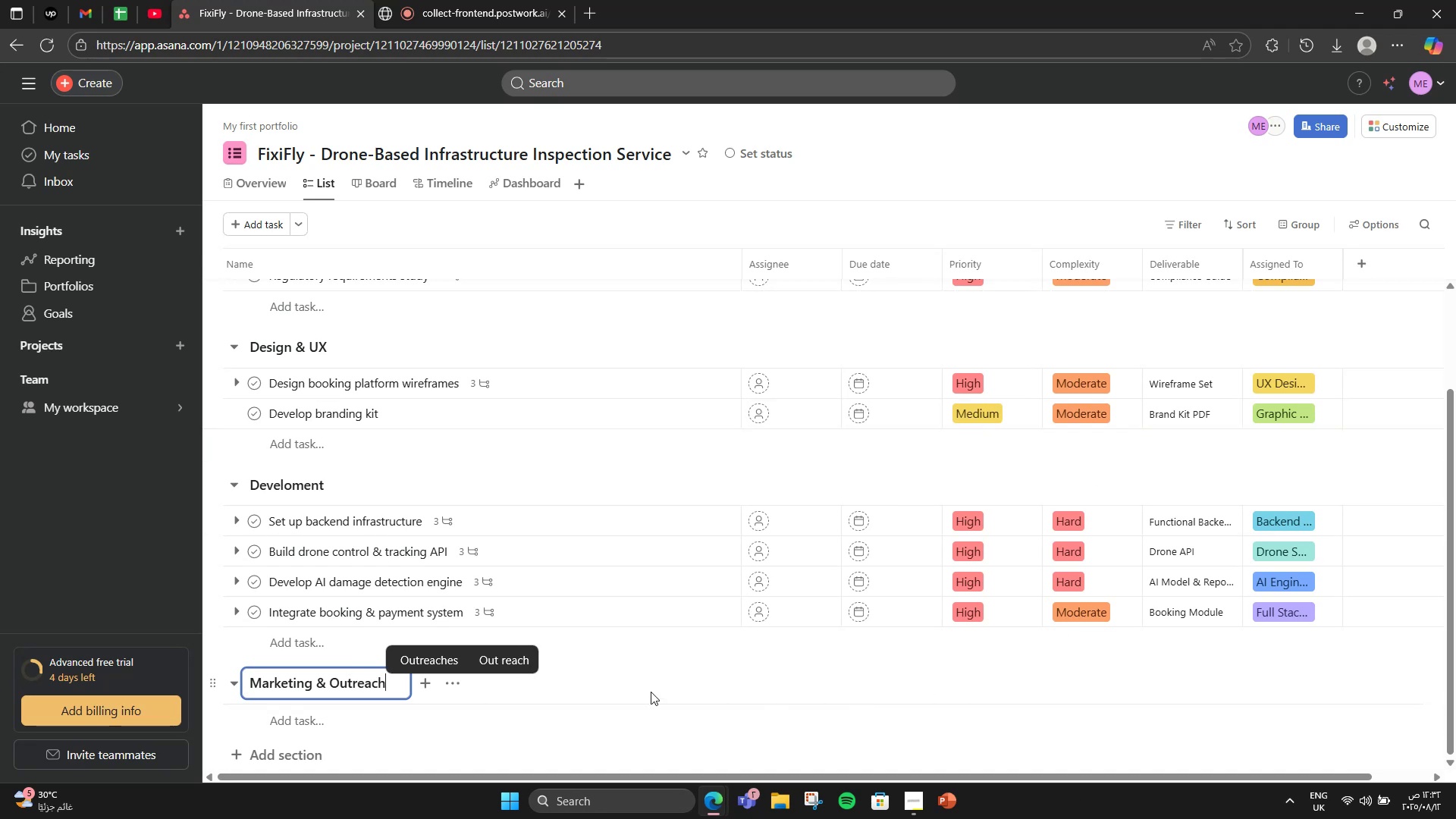 
left_click([297, 719])
 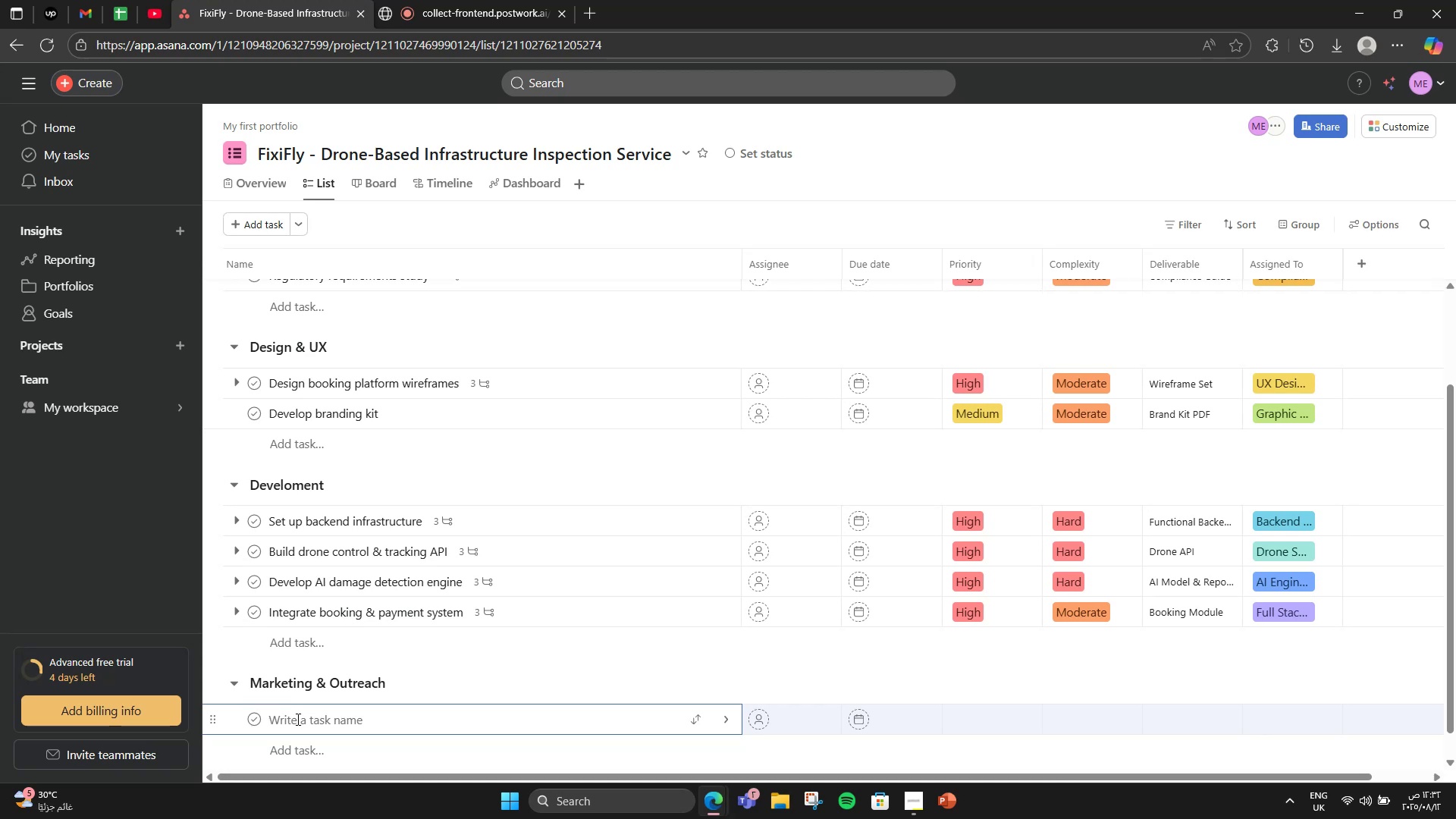 
wait(10.31)
 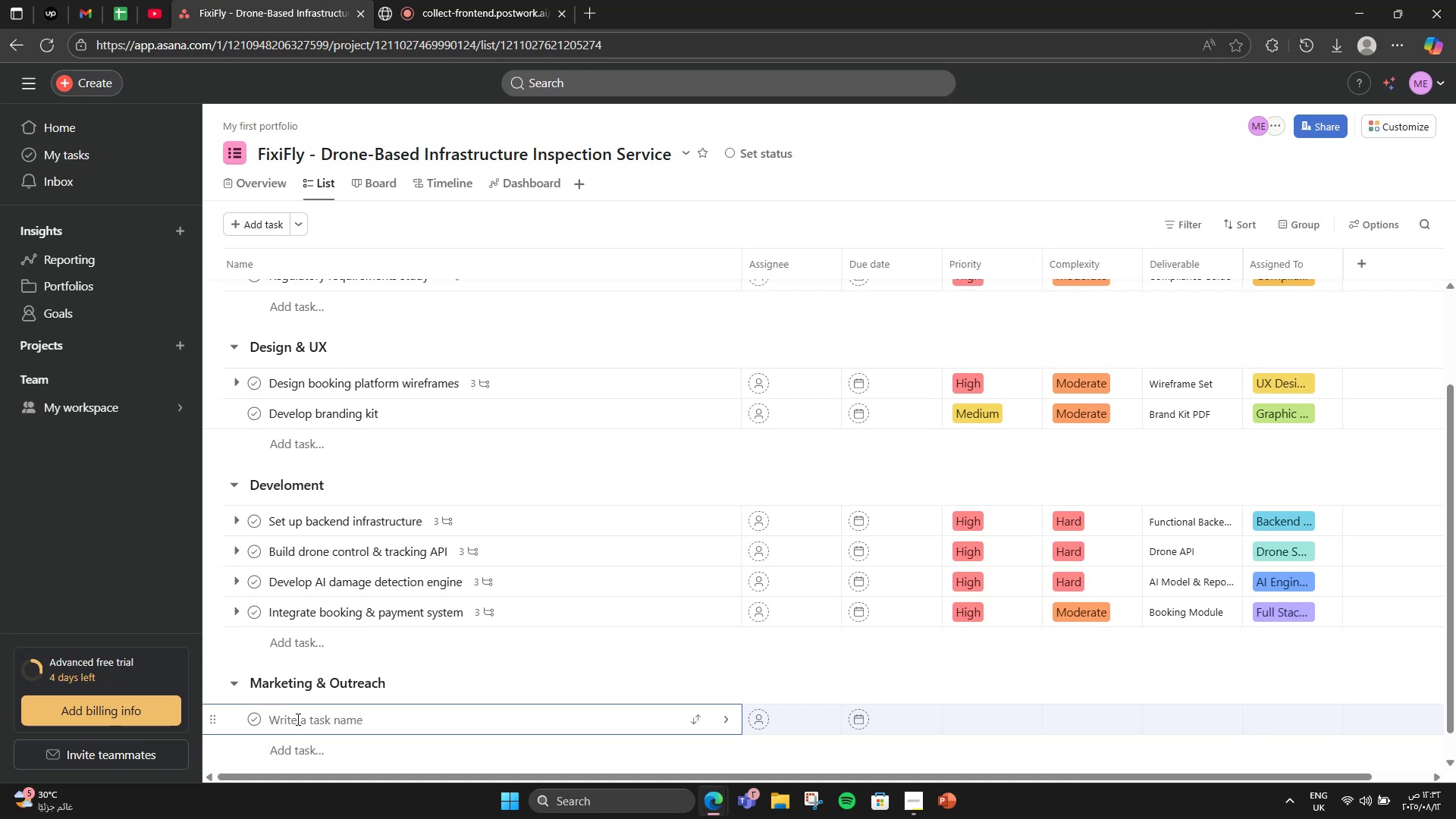 
type(Build )
 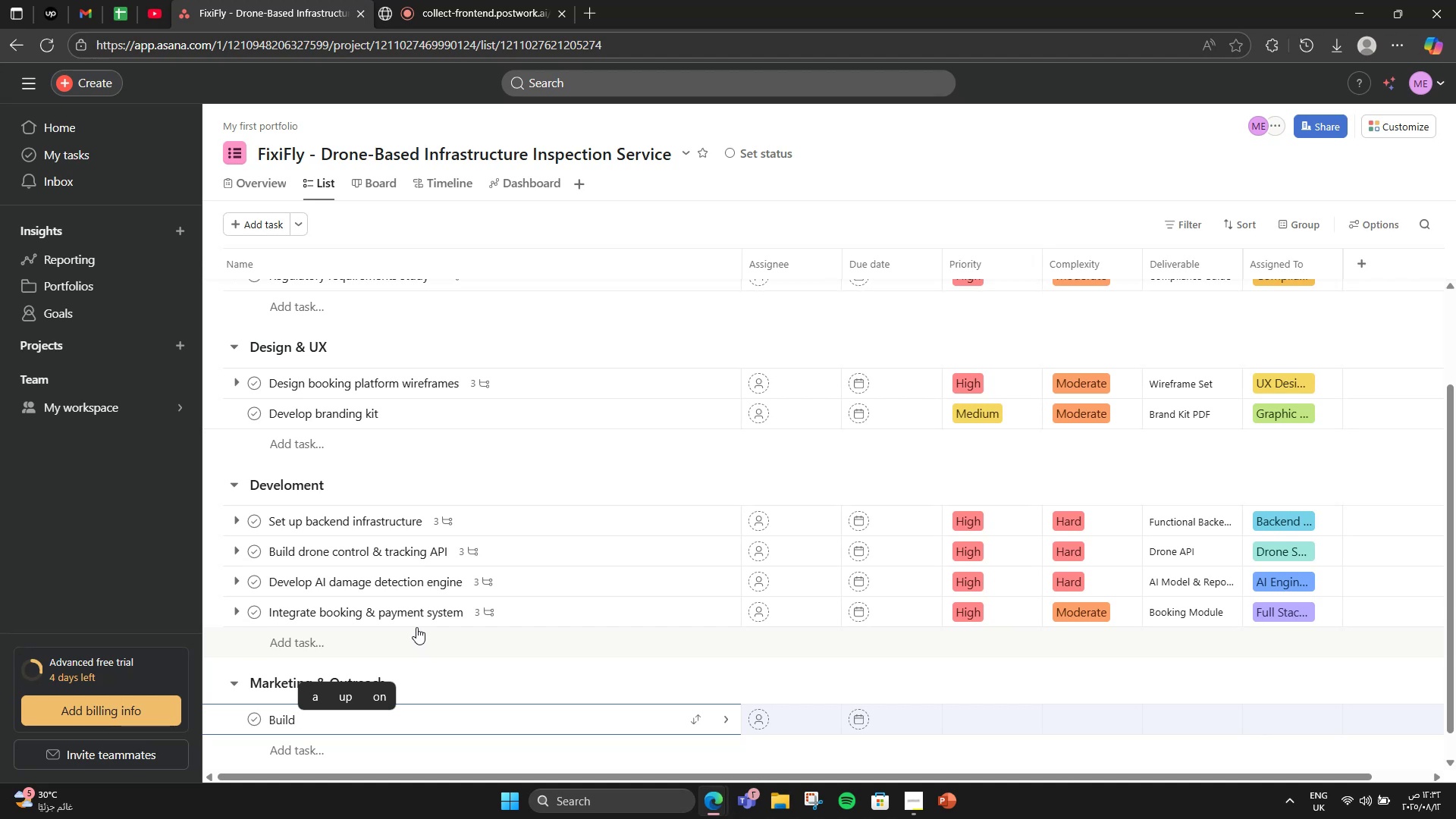 
type(Fixifly landing page)
 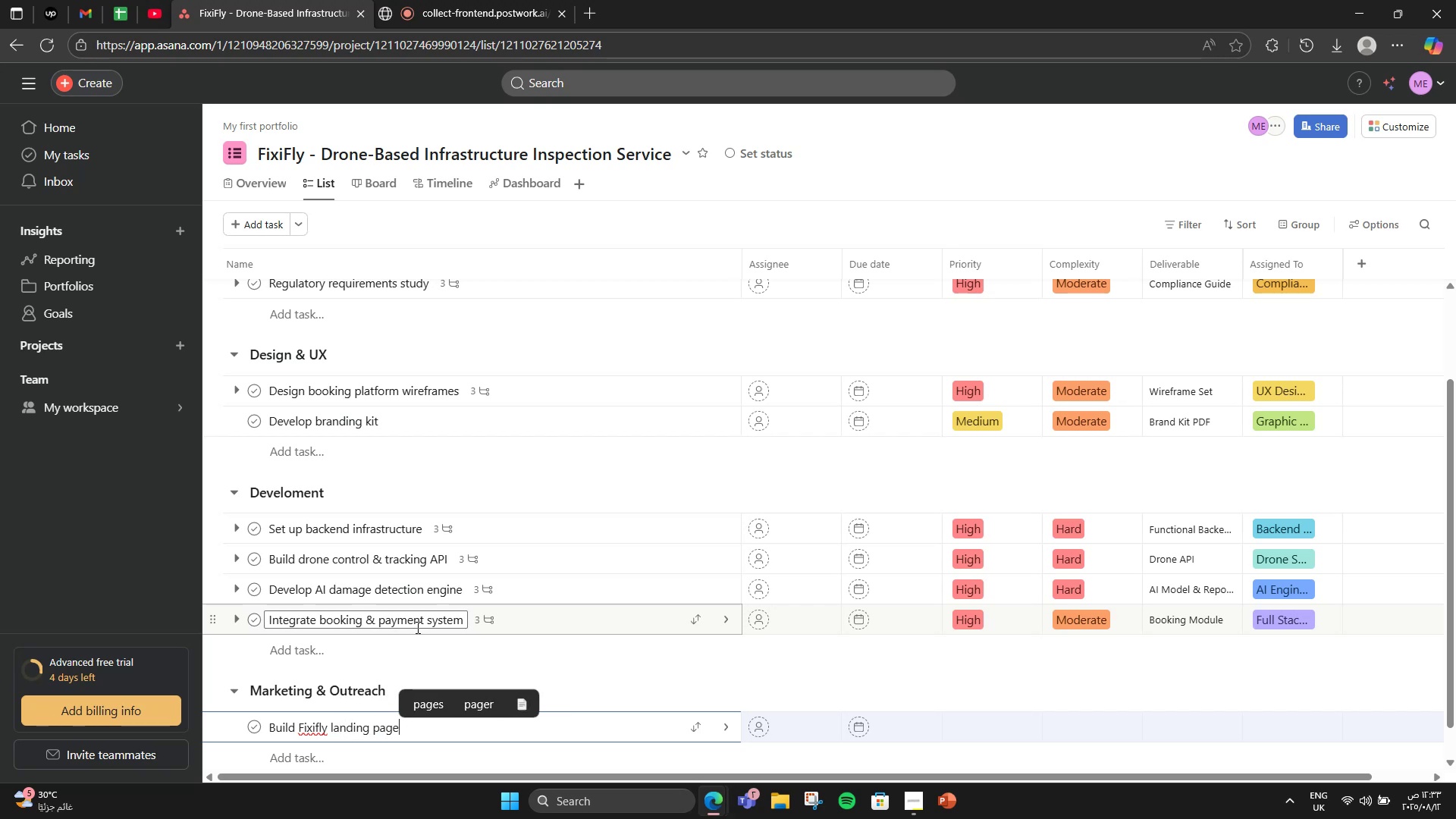 
key(Enter)
 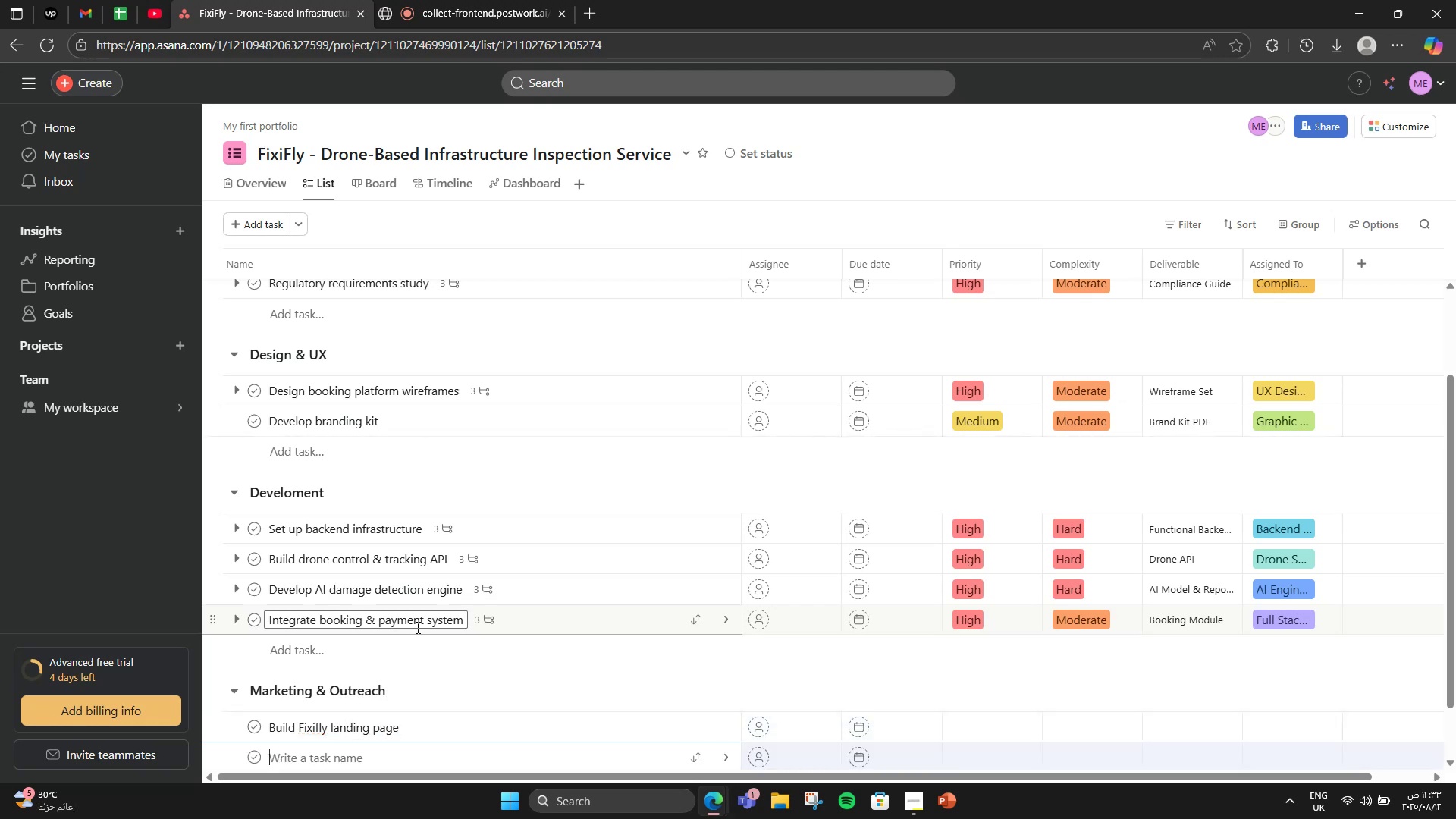 
scroll: coordinate [316, 516], scroll_direction: down, amount: 3.0
 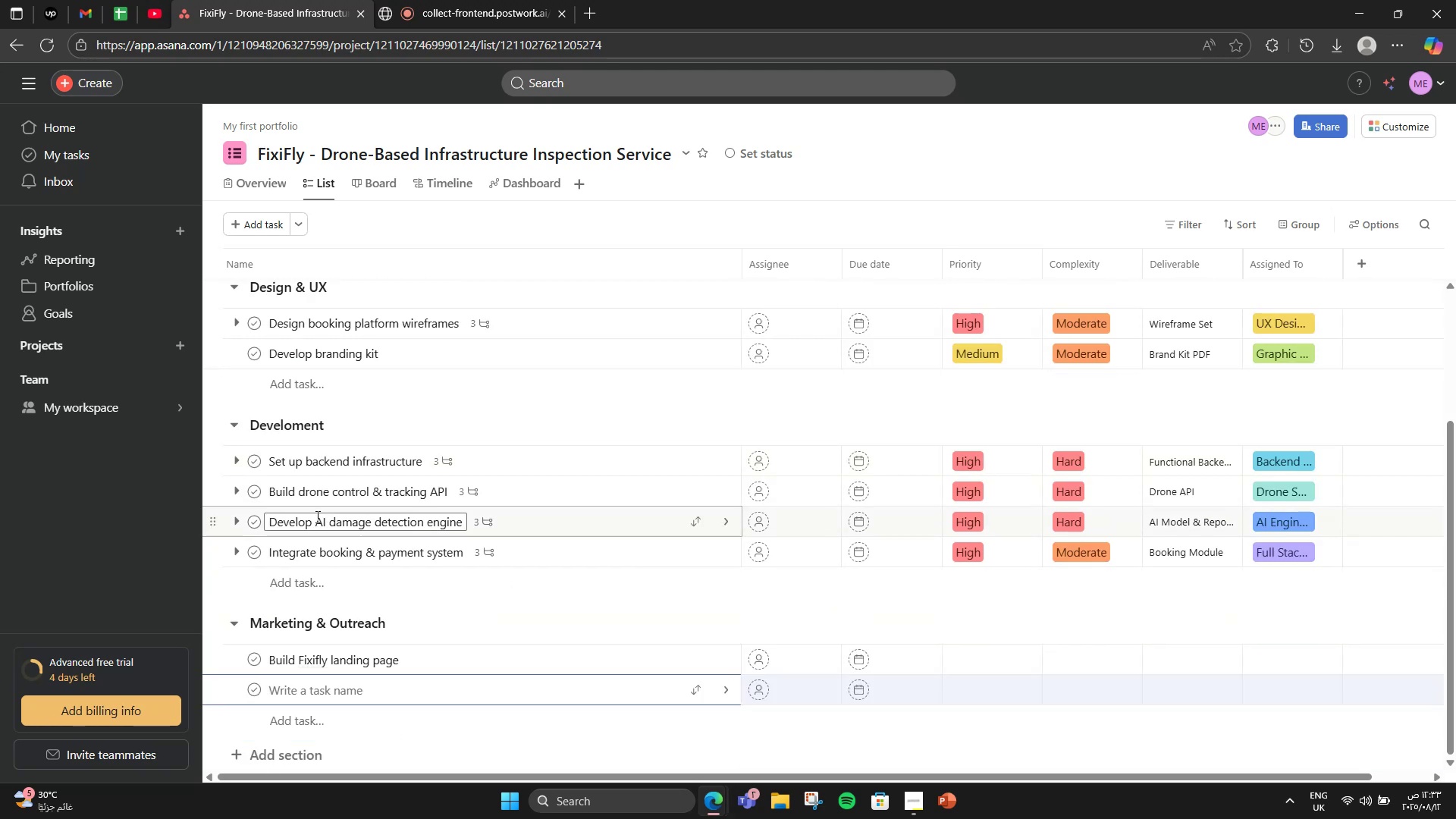 
type(Industry )
key(Backspace)
type(-targeted ad campaign)
 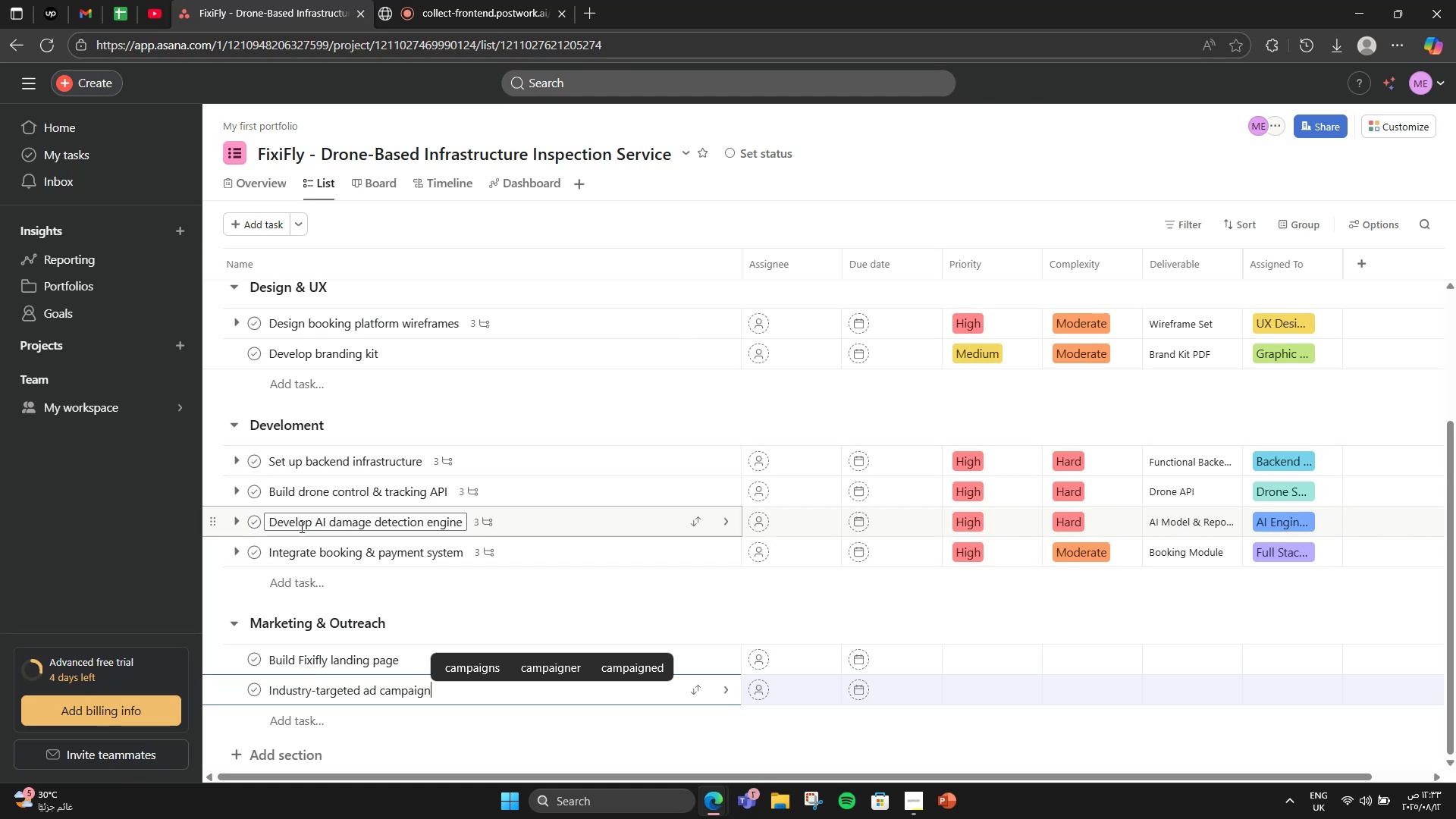 
key(Enter)
 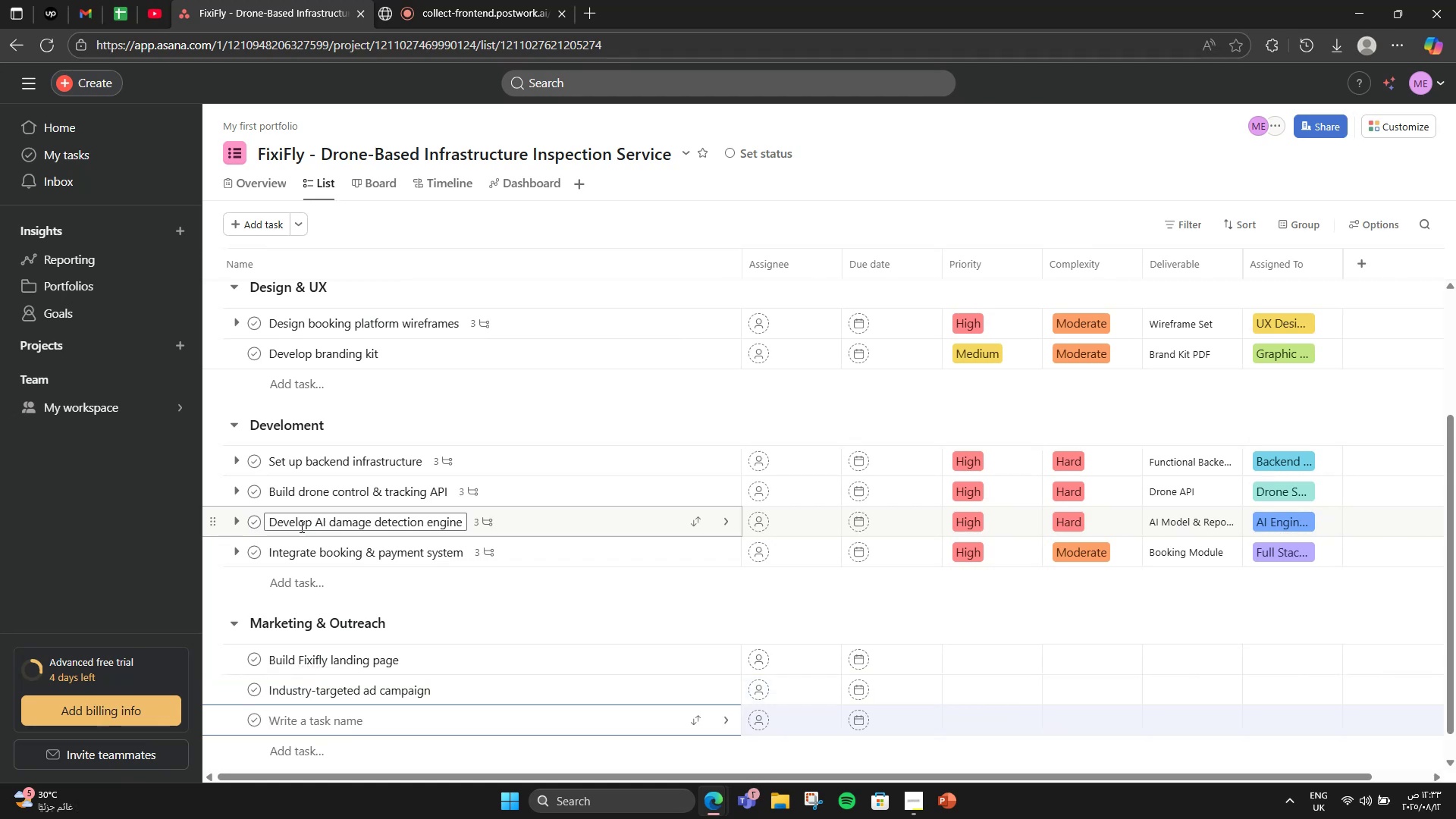 
type(Patner )
 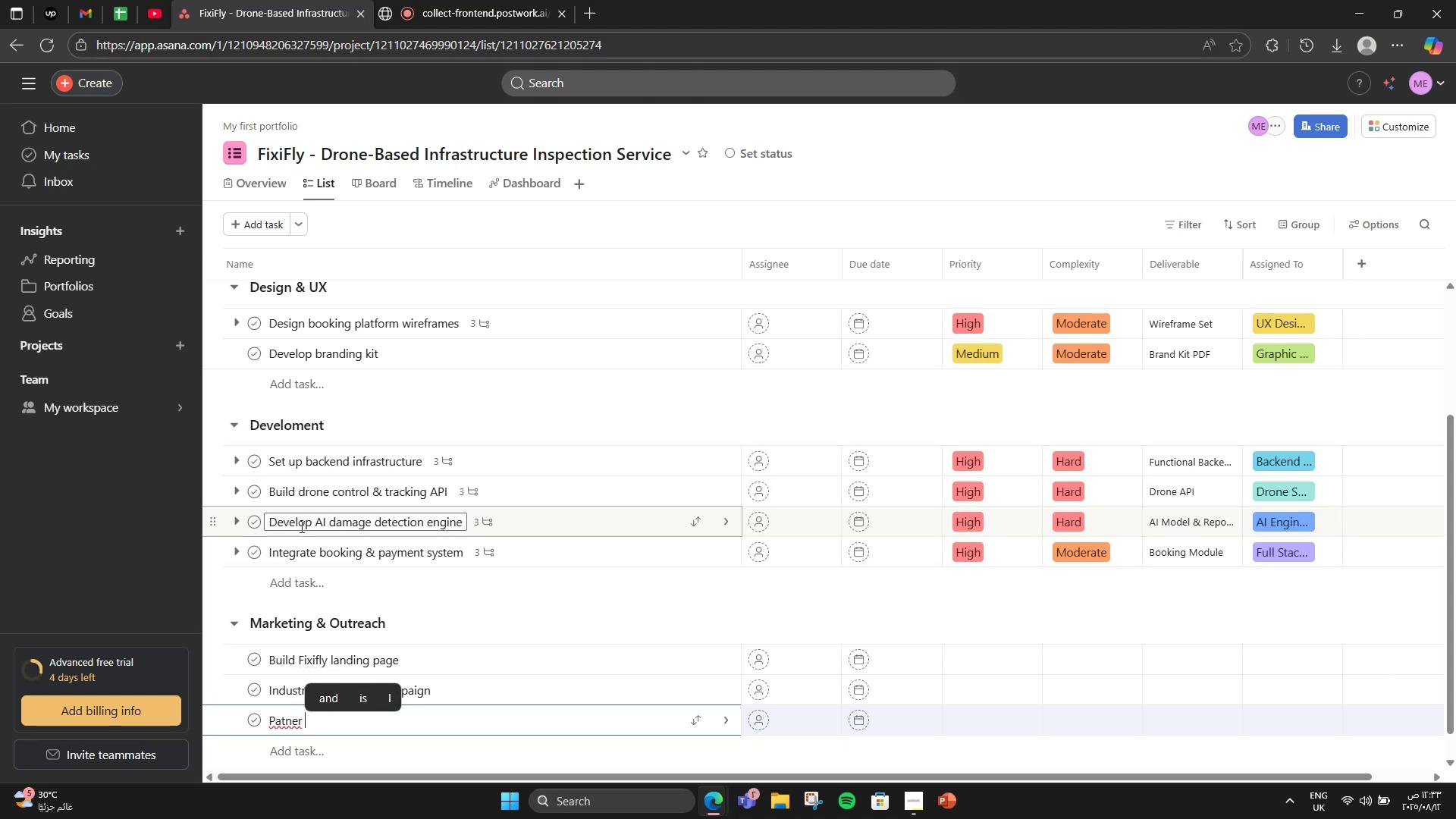 
wait(6.27)
 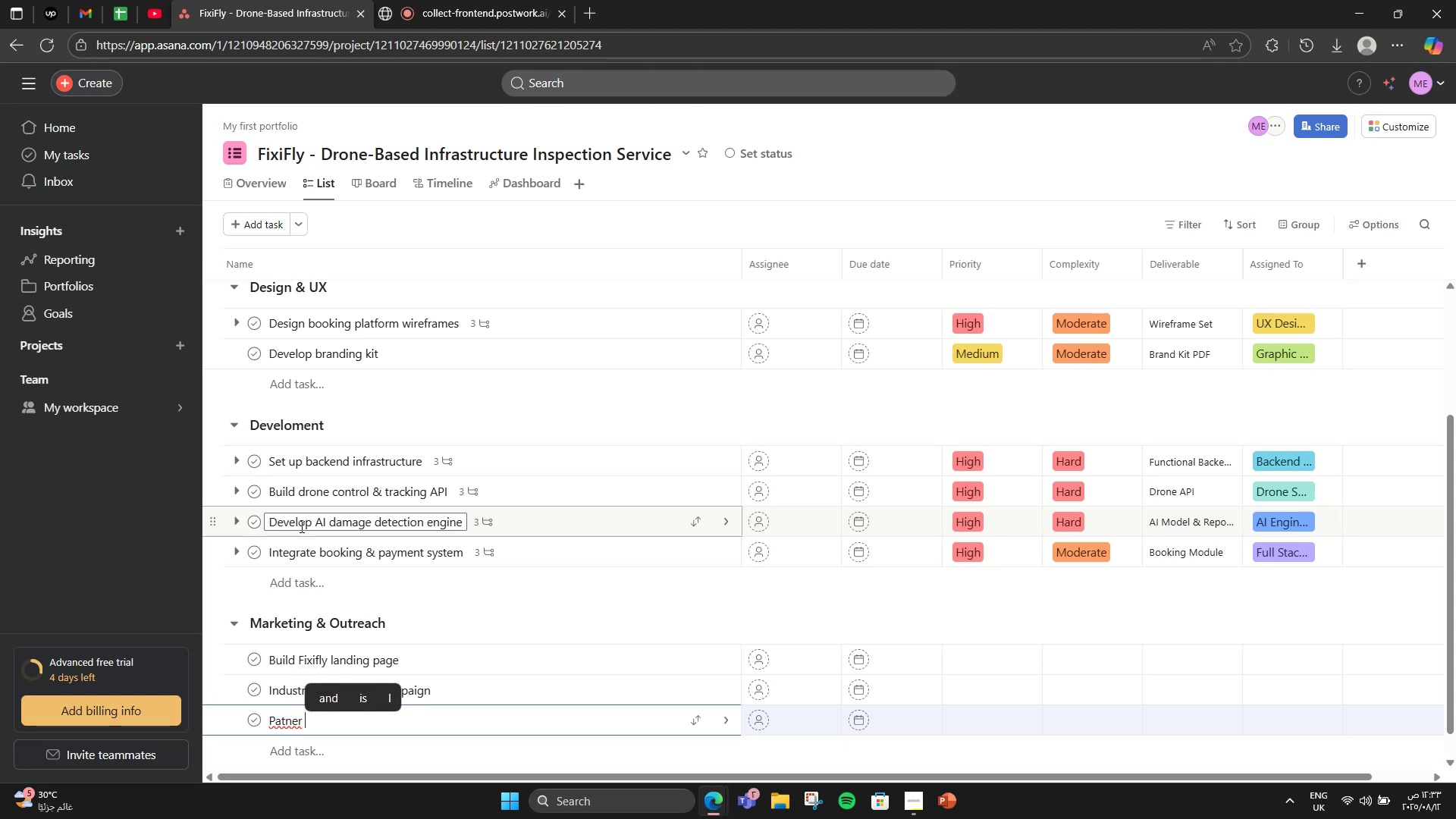 
key(Backspace)
type(ship)
 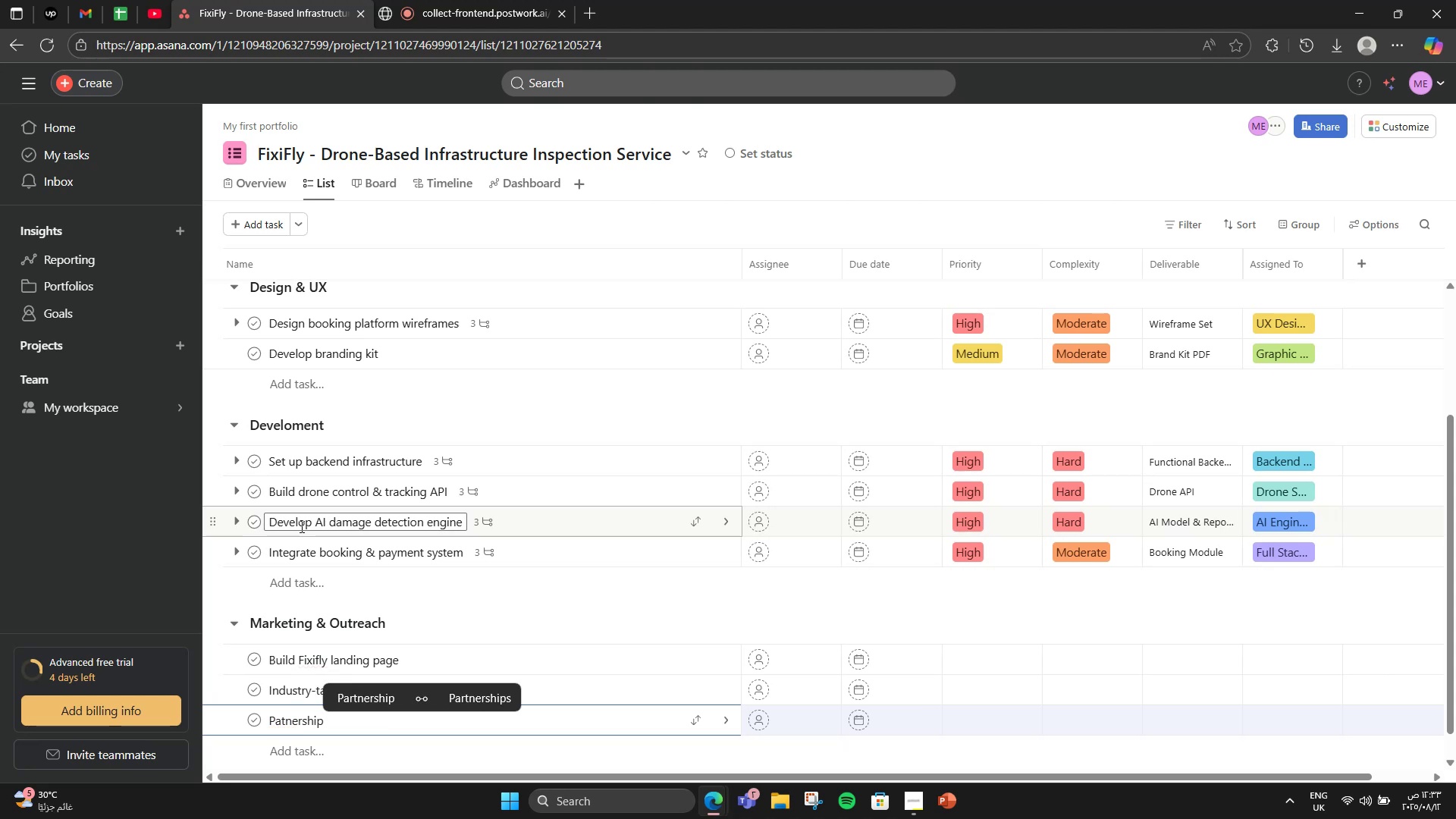 
key(ArrowLeft)
 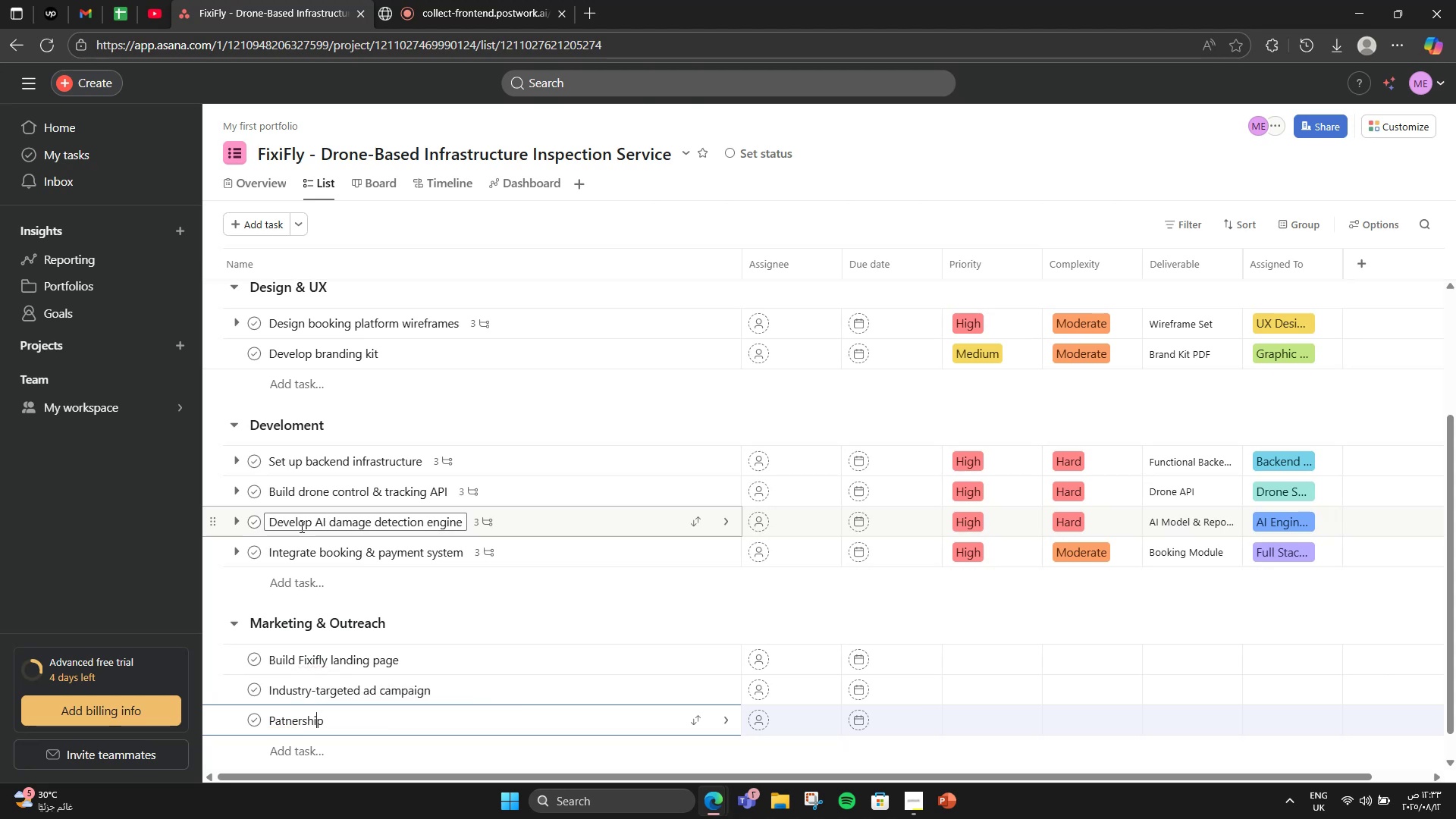 
key(ArrowLeft)
 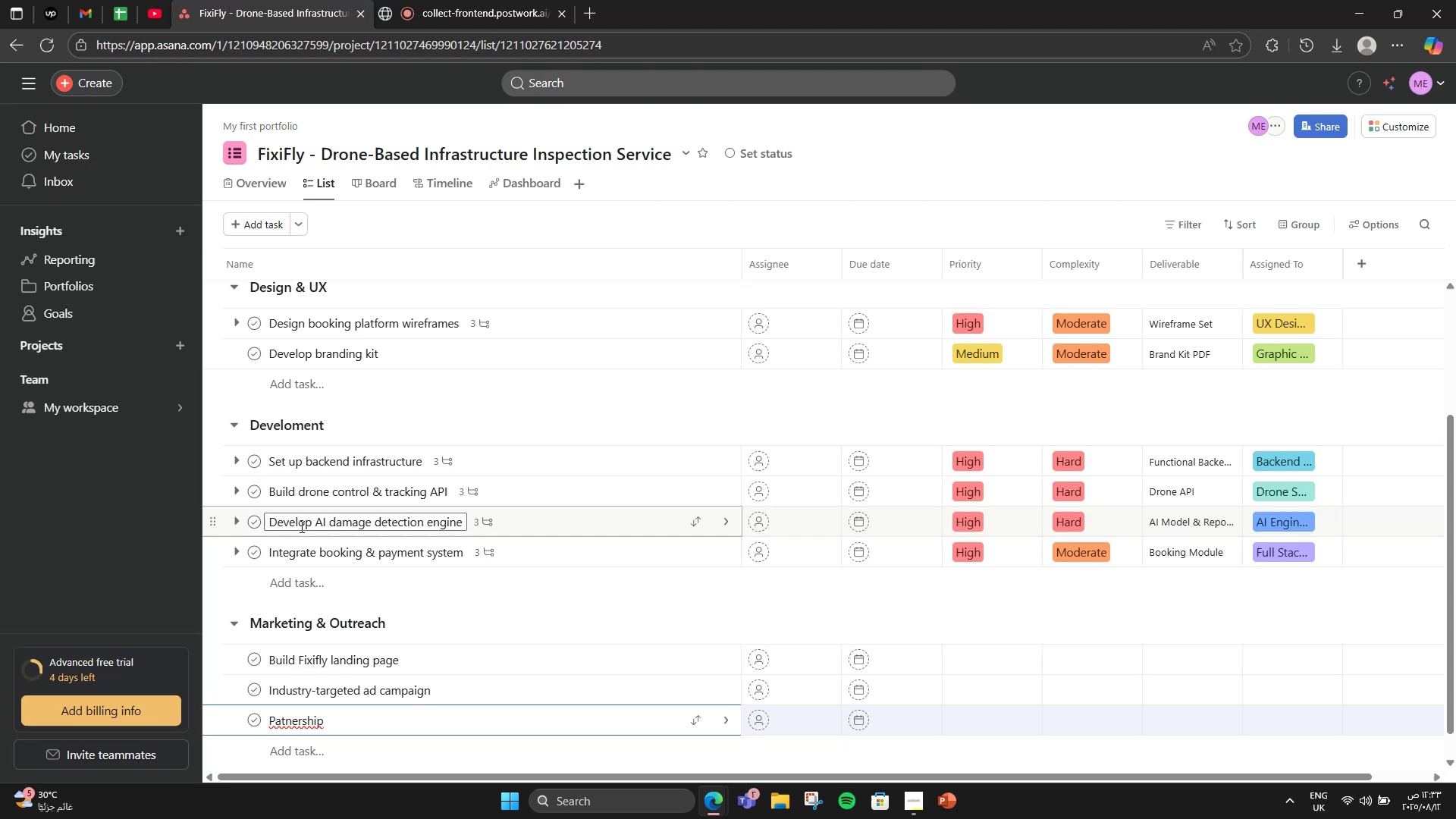 
hold_key(key=ArrowLeft, duration=0.64)
 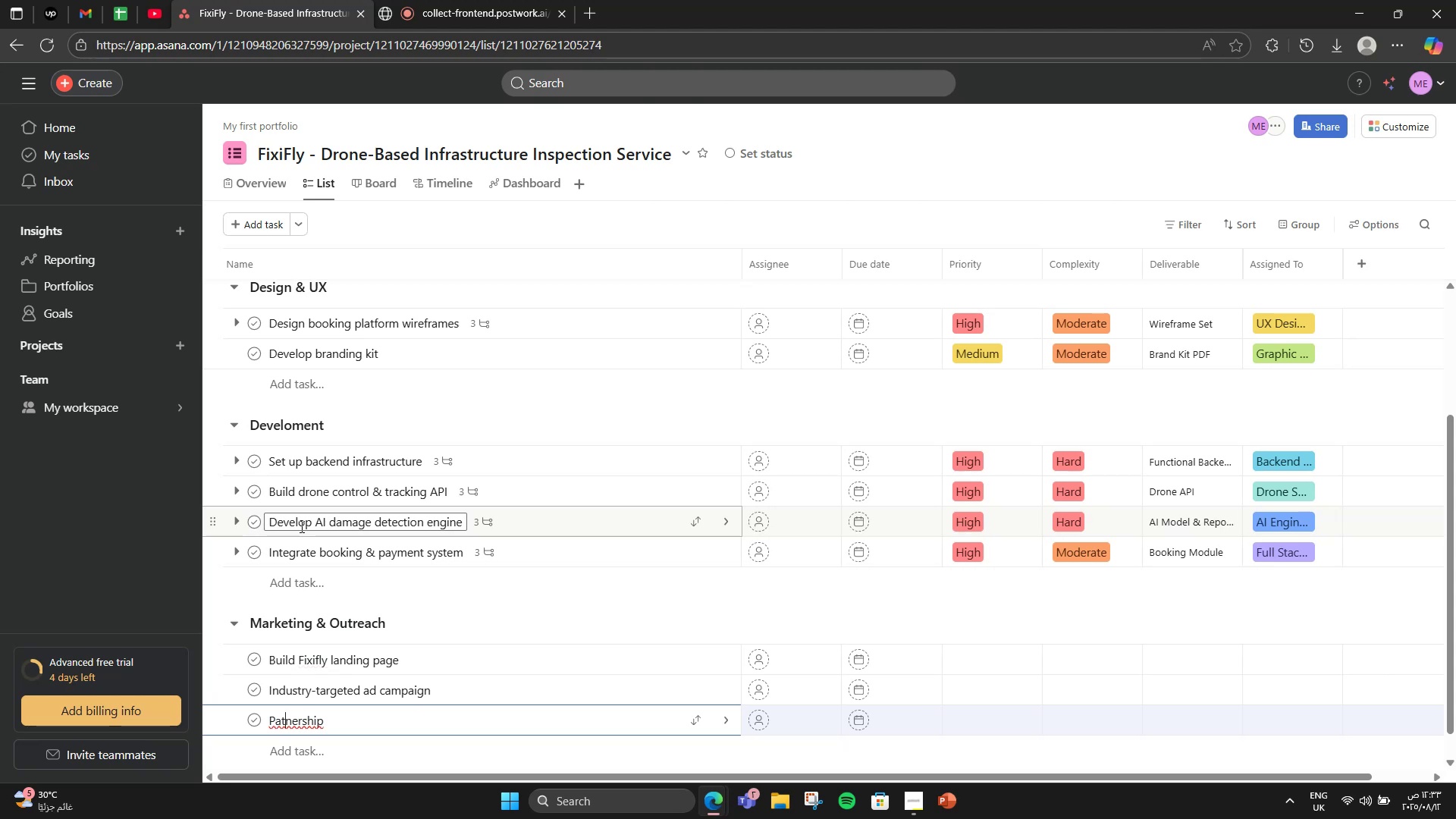 
key(ArrowLeft)
 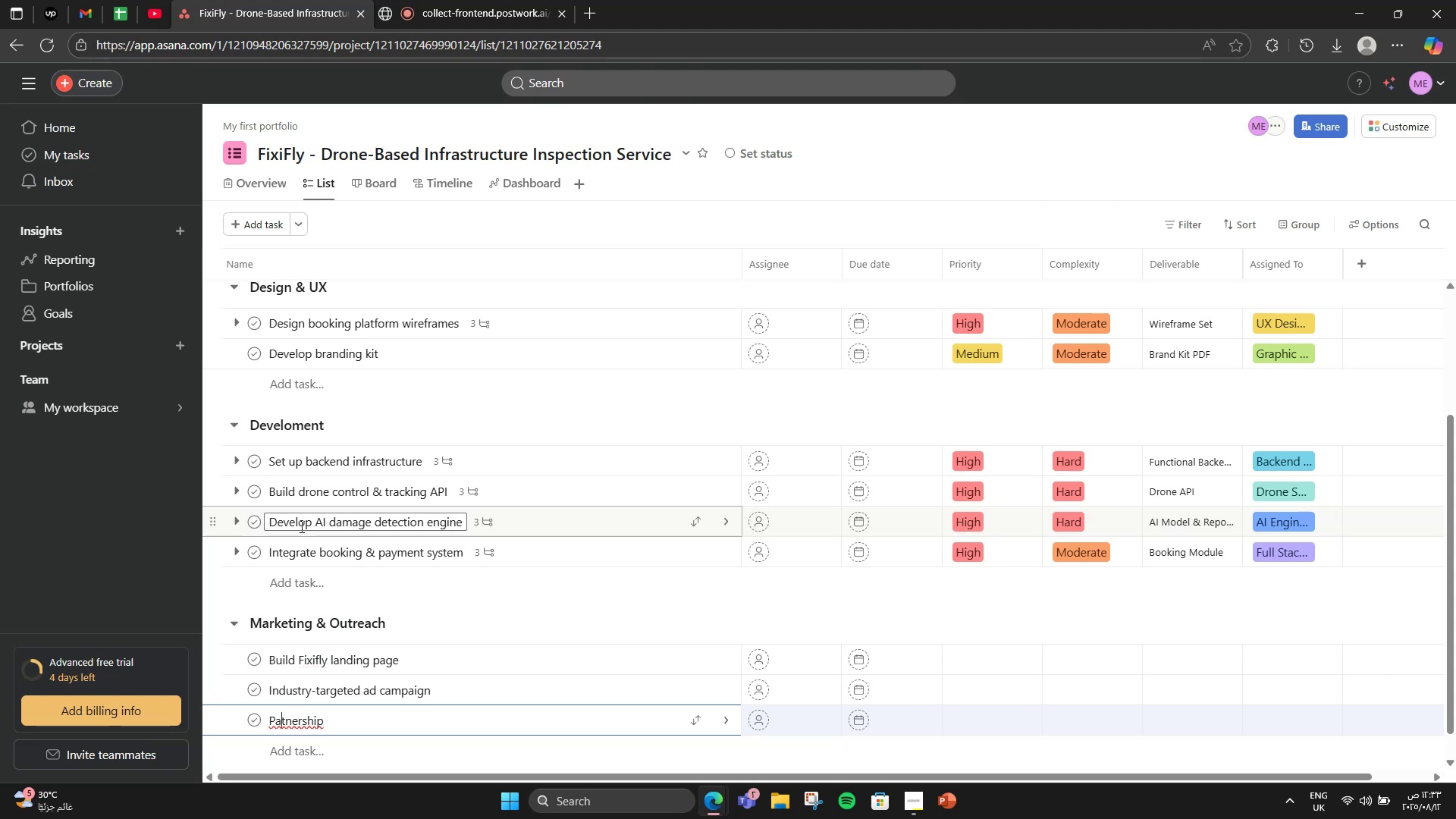 
key(R)
 